 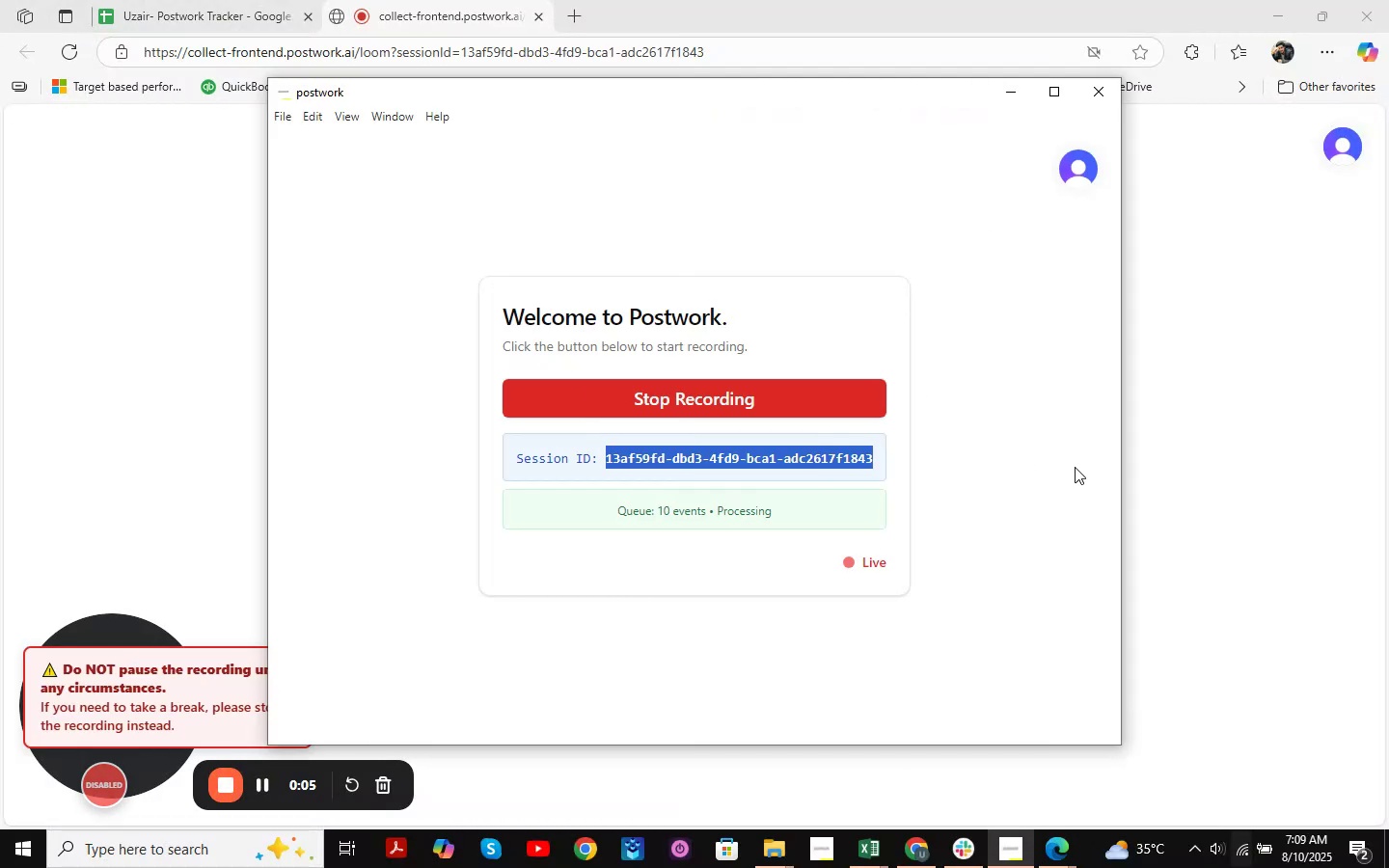 
key(Control+ControlLeft)
 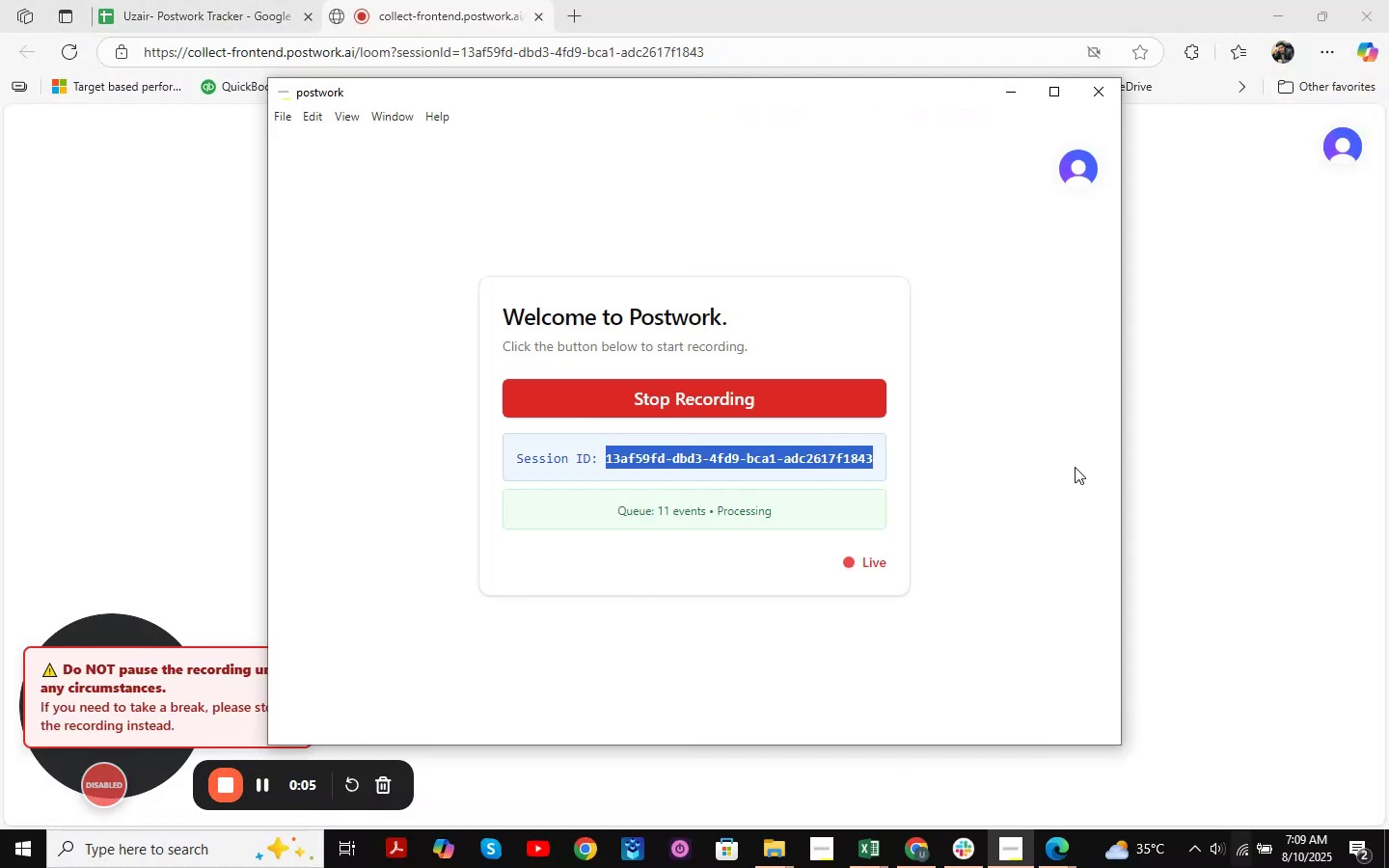 
key(Control+C)
 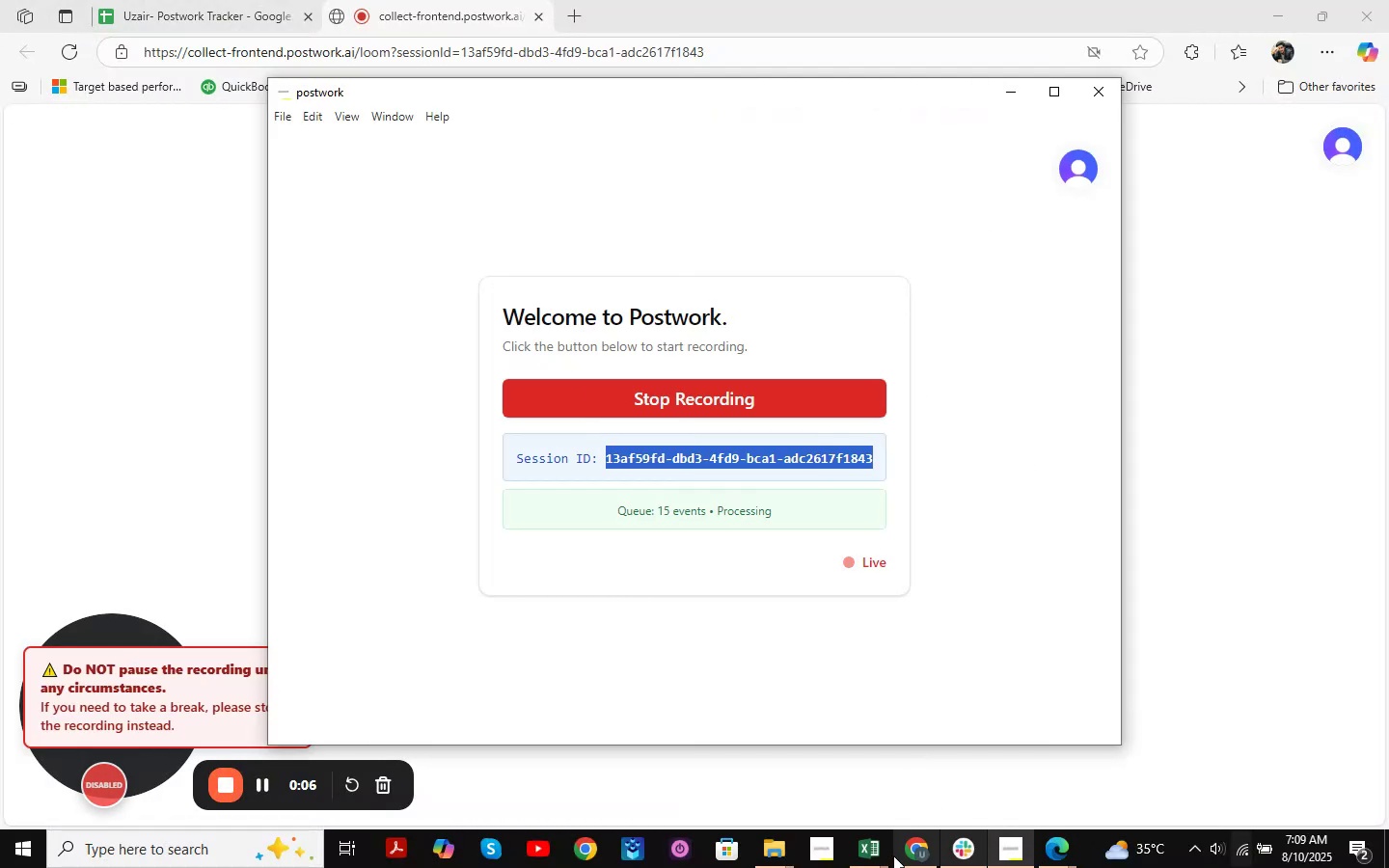 
left_click([876, 858])
 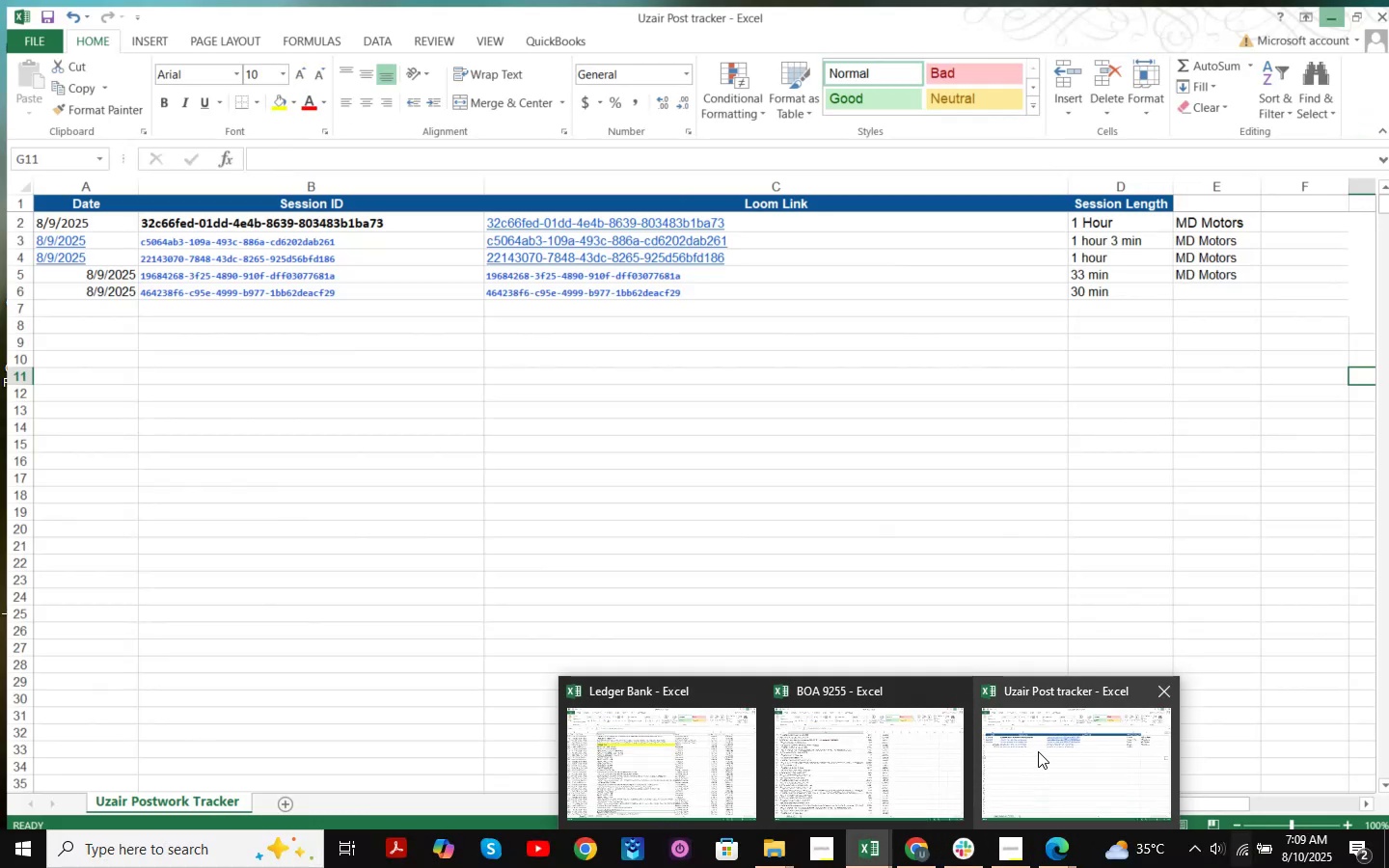 
left_click([1038, 751])
 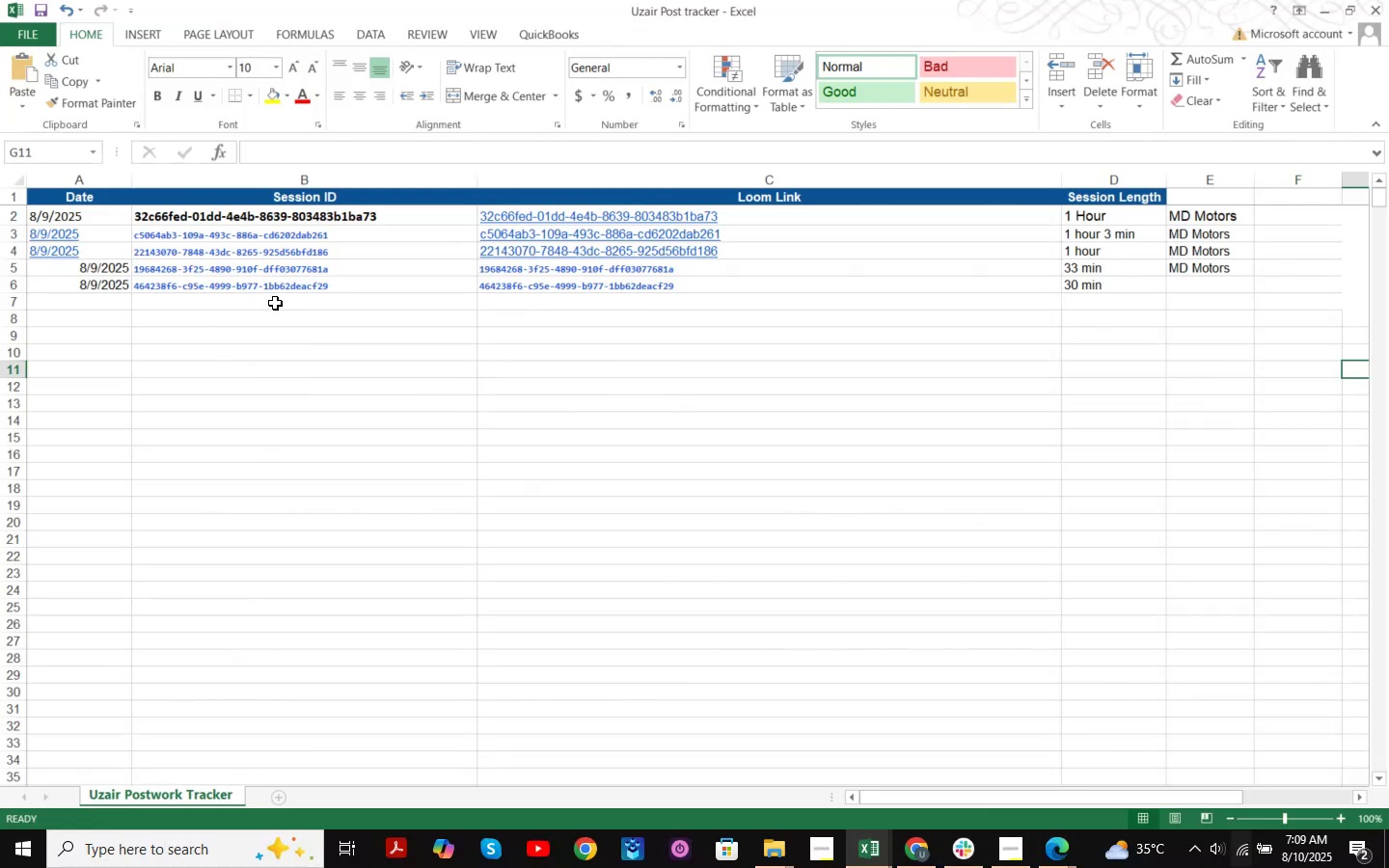 
left_click([221, 300])
 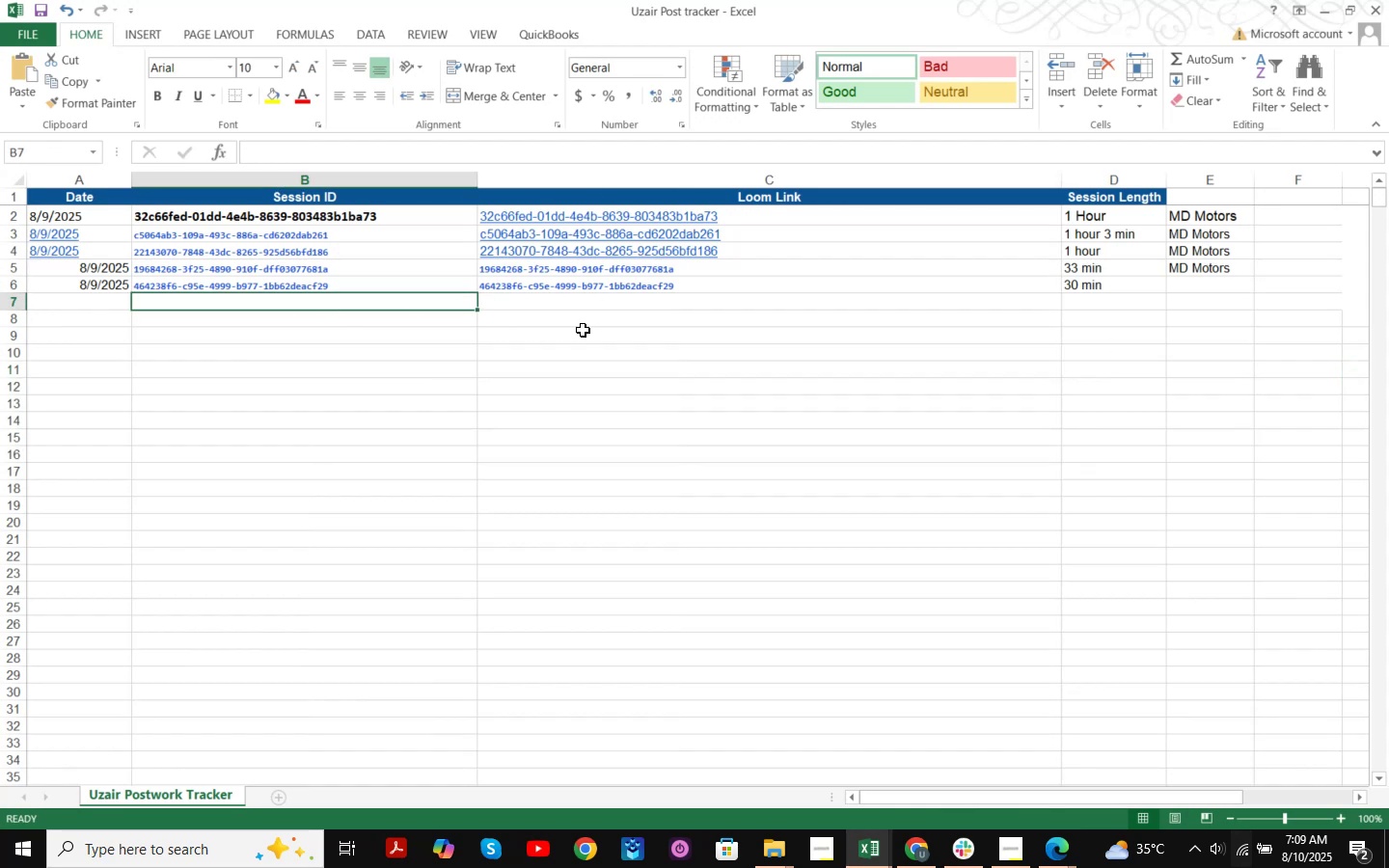 
key(Control+ControlLeft)
 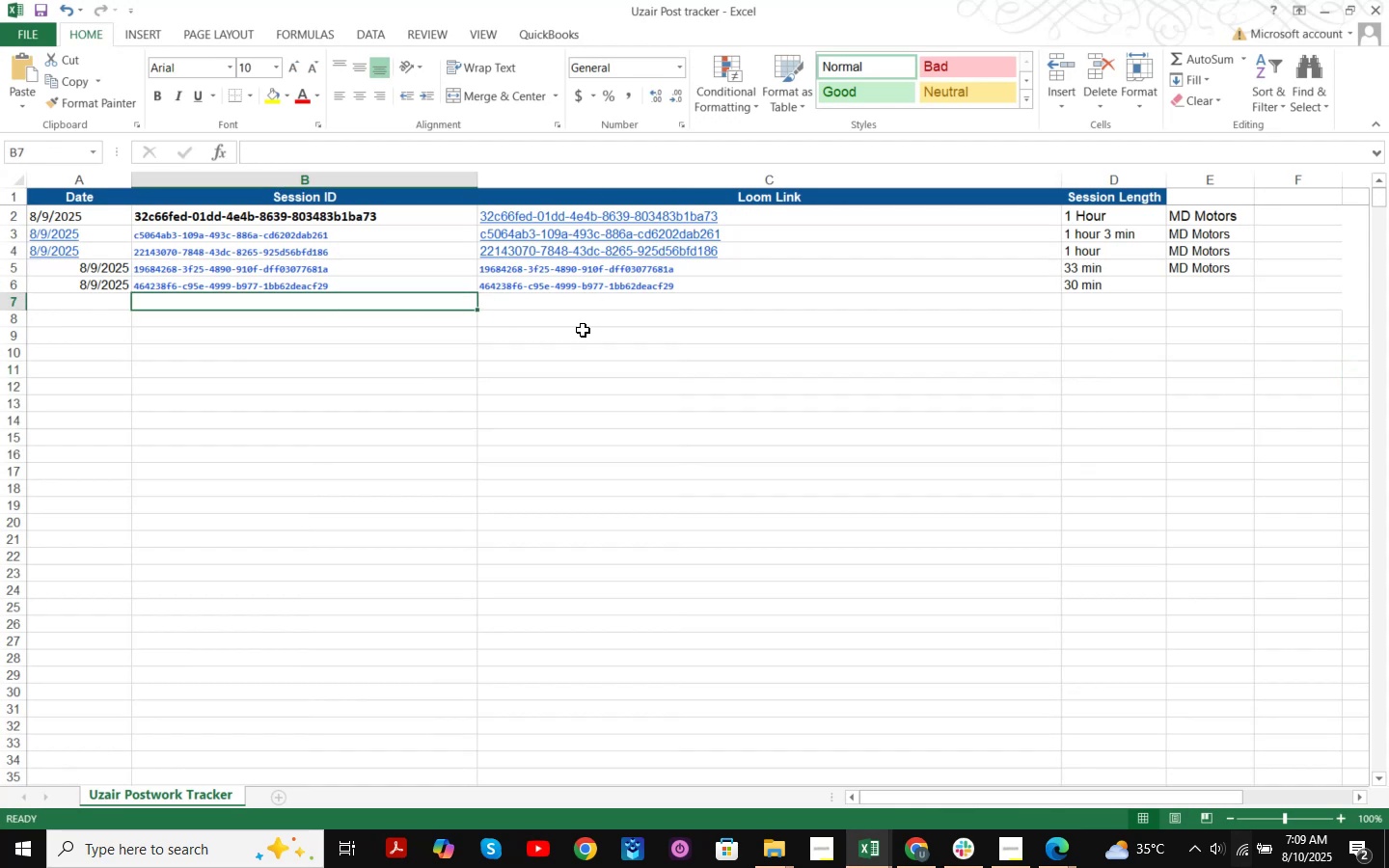 
key(Control+V)
 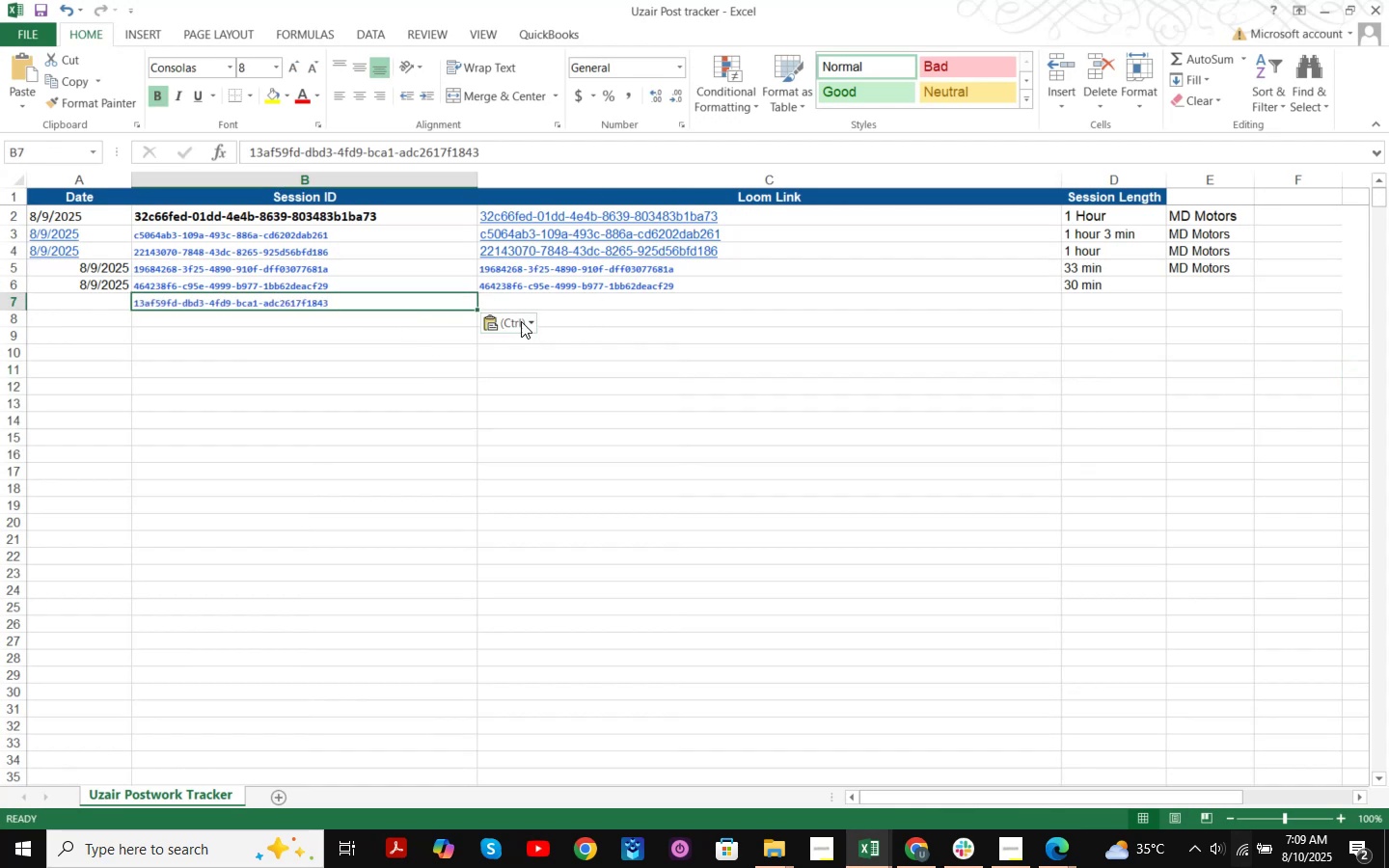 
left_click([544, 301])
 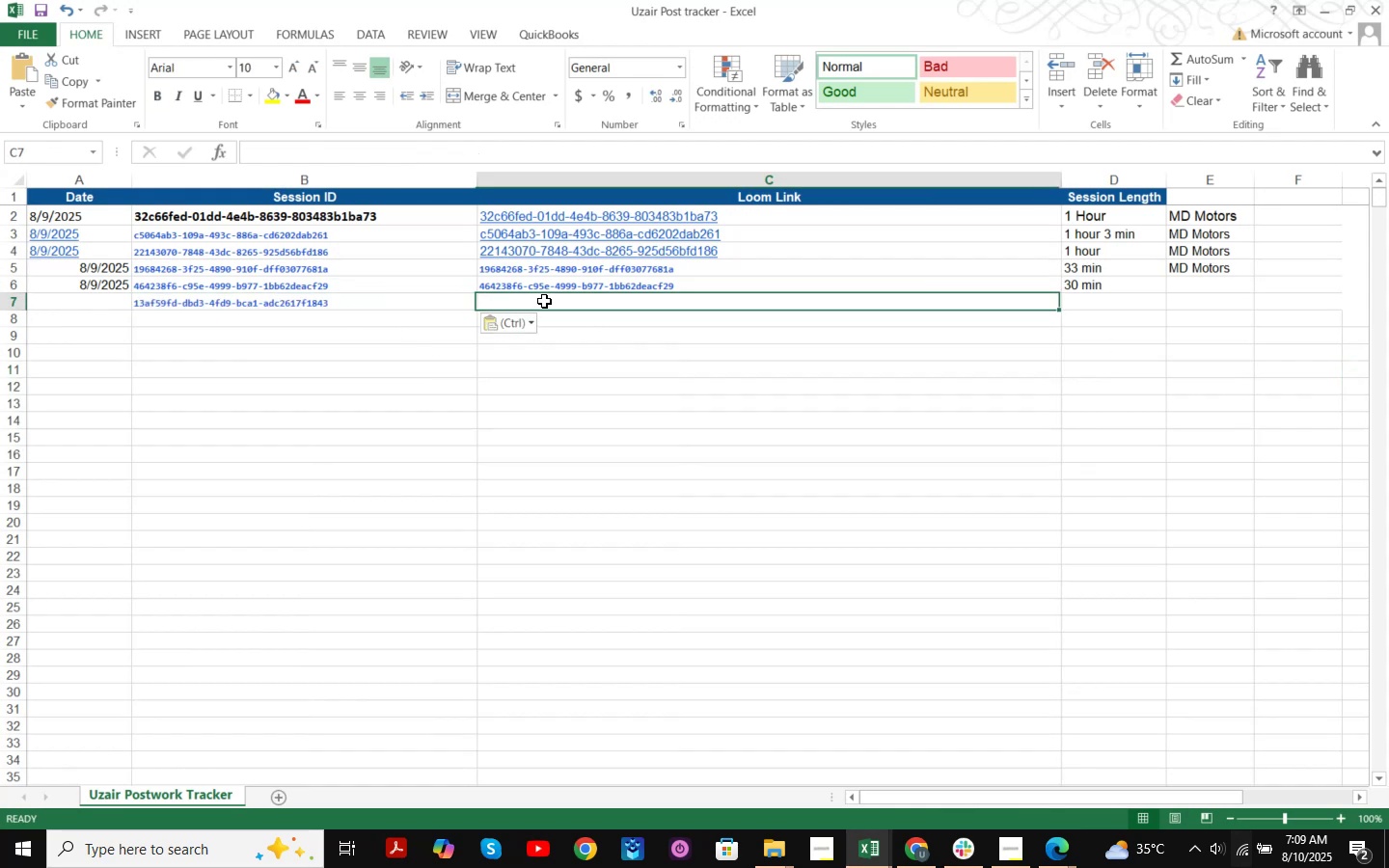 
key(Control+ControlLeft)
 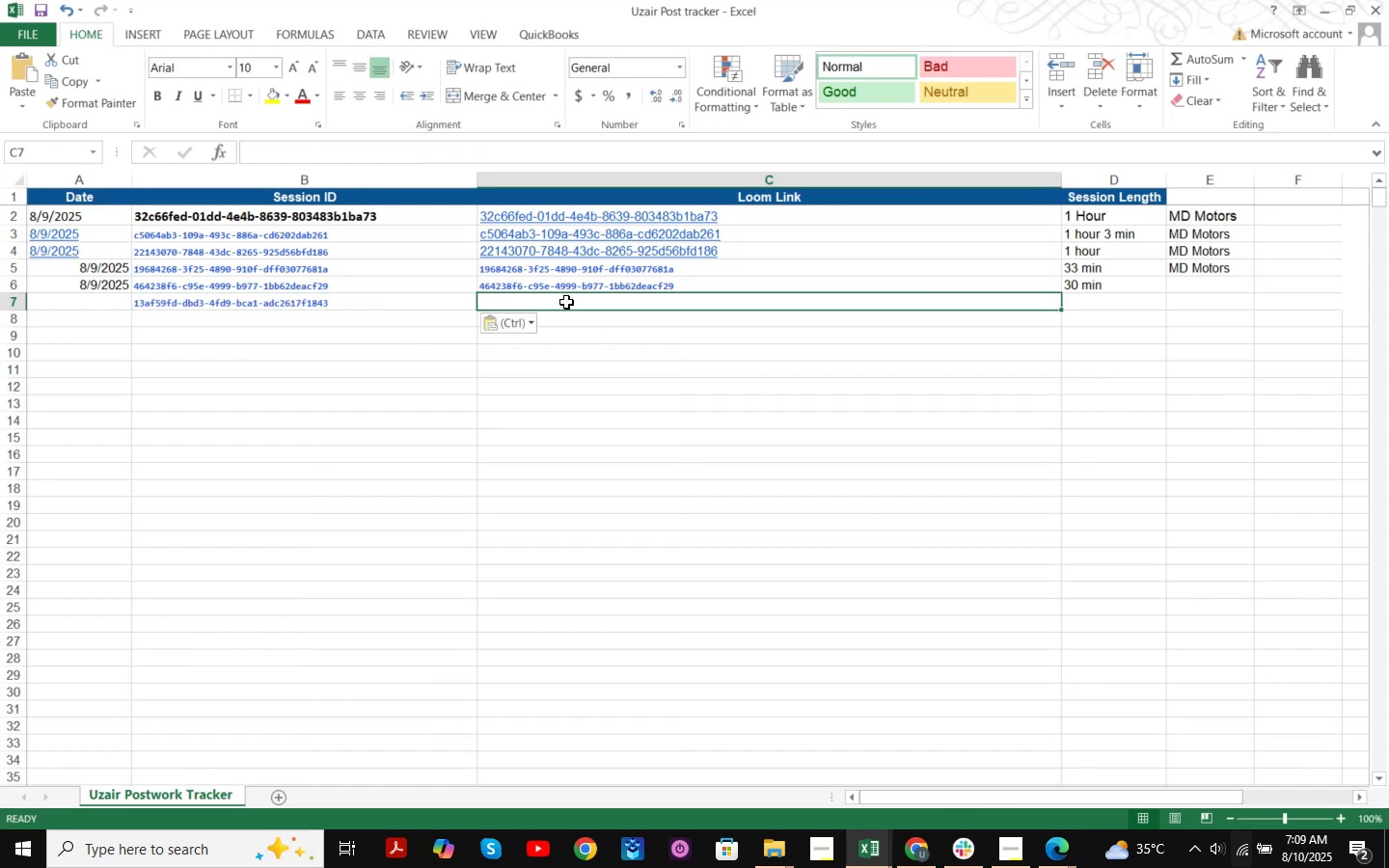 
key(Control+V)
 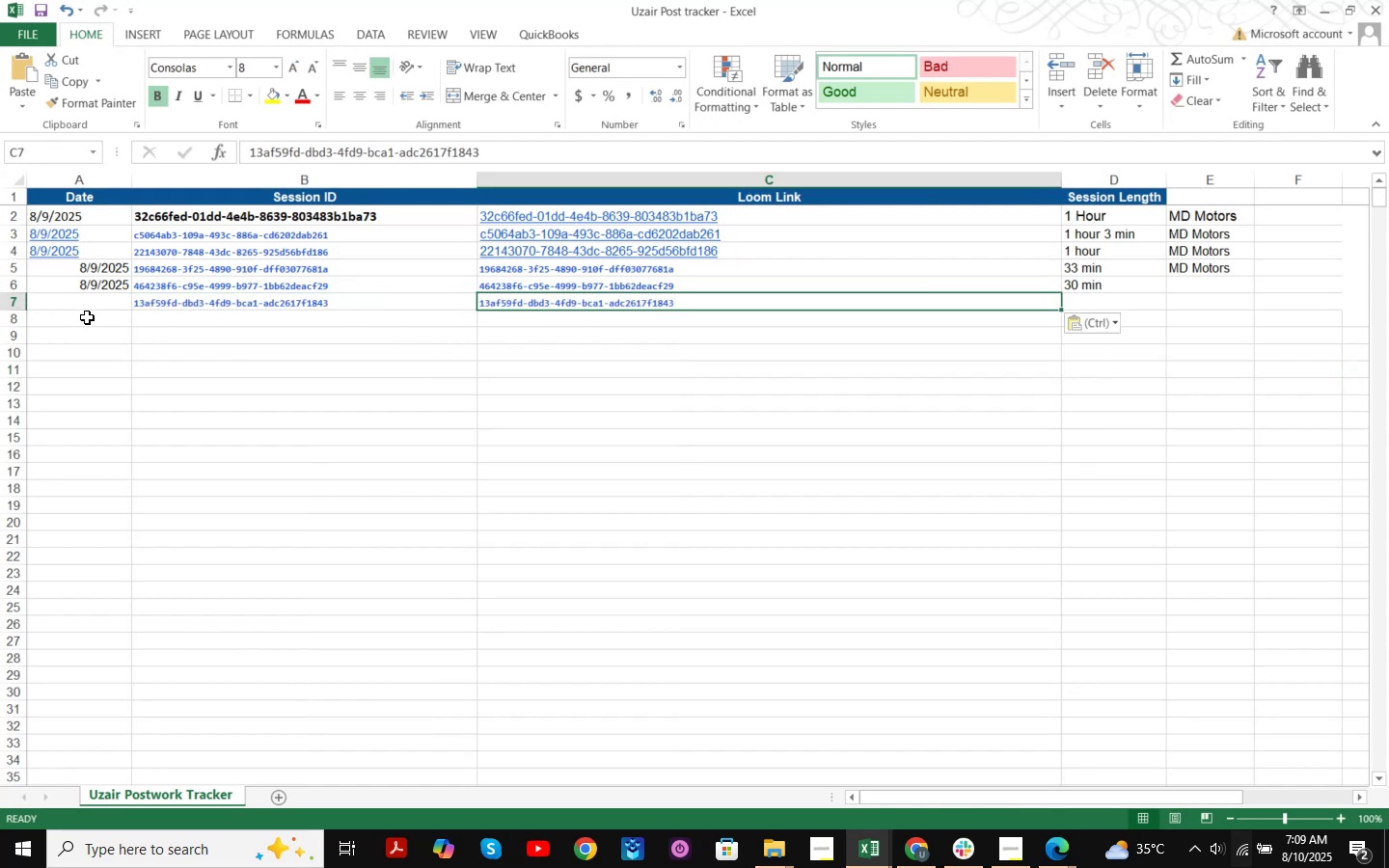 
left_click([99, 302])
 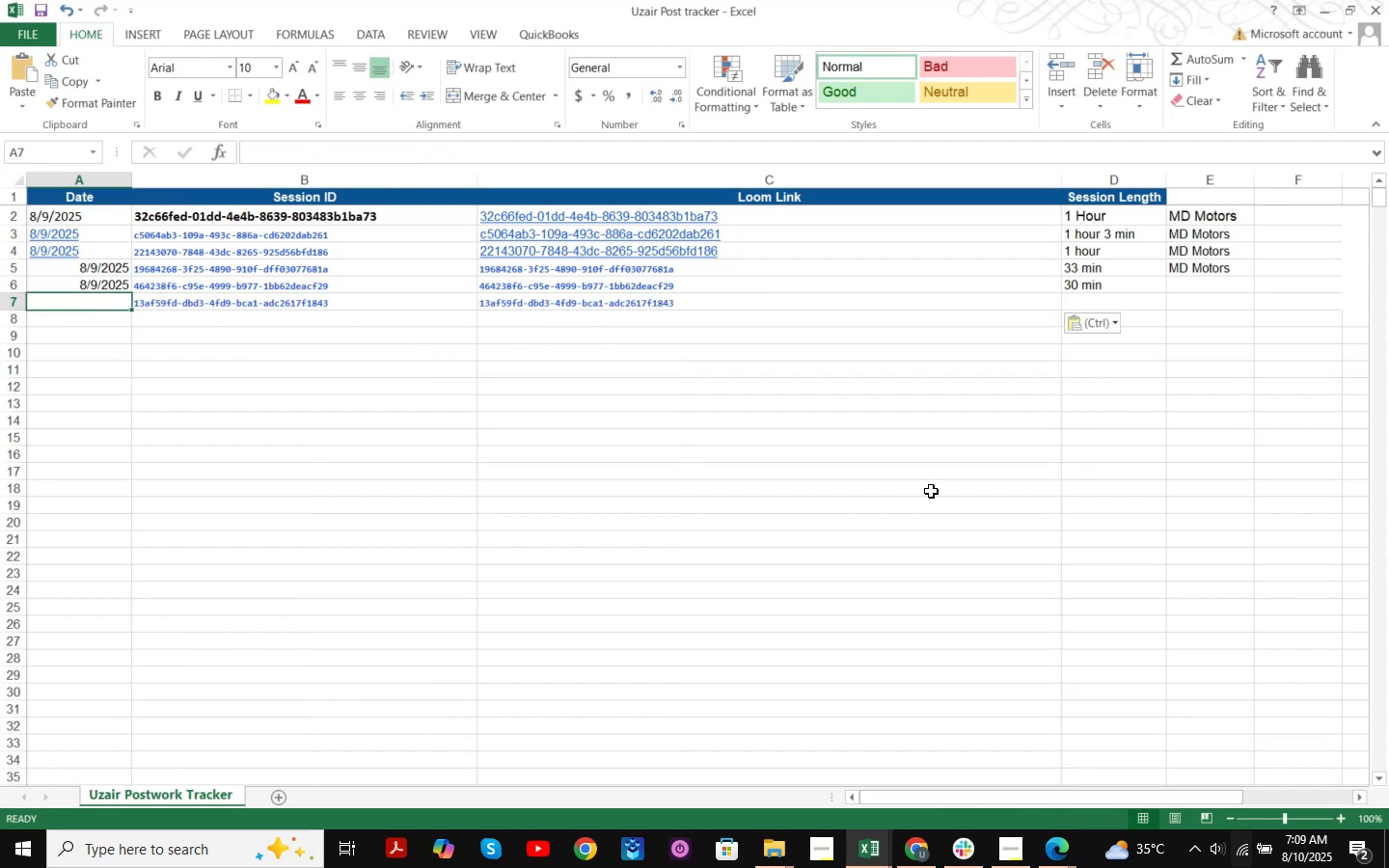 
key(Numpad0)
 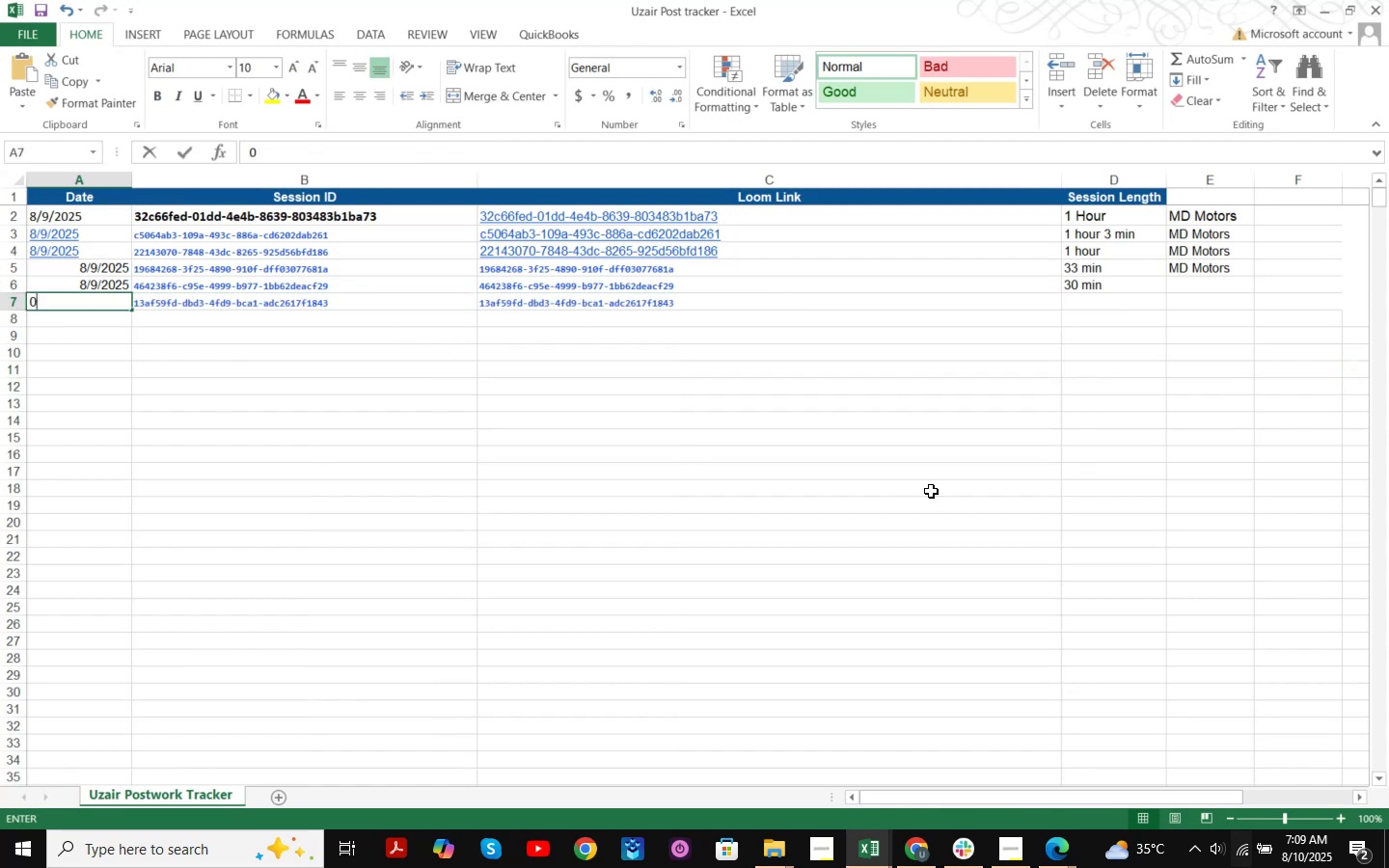 
key(Numpad8)
 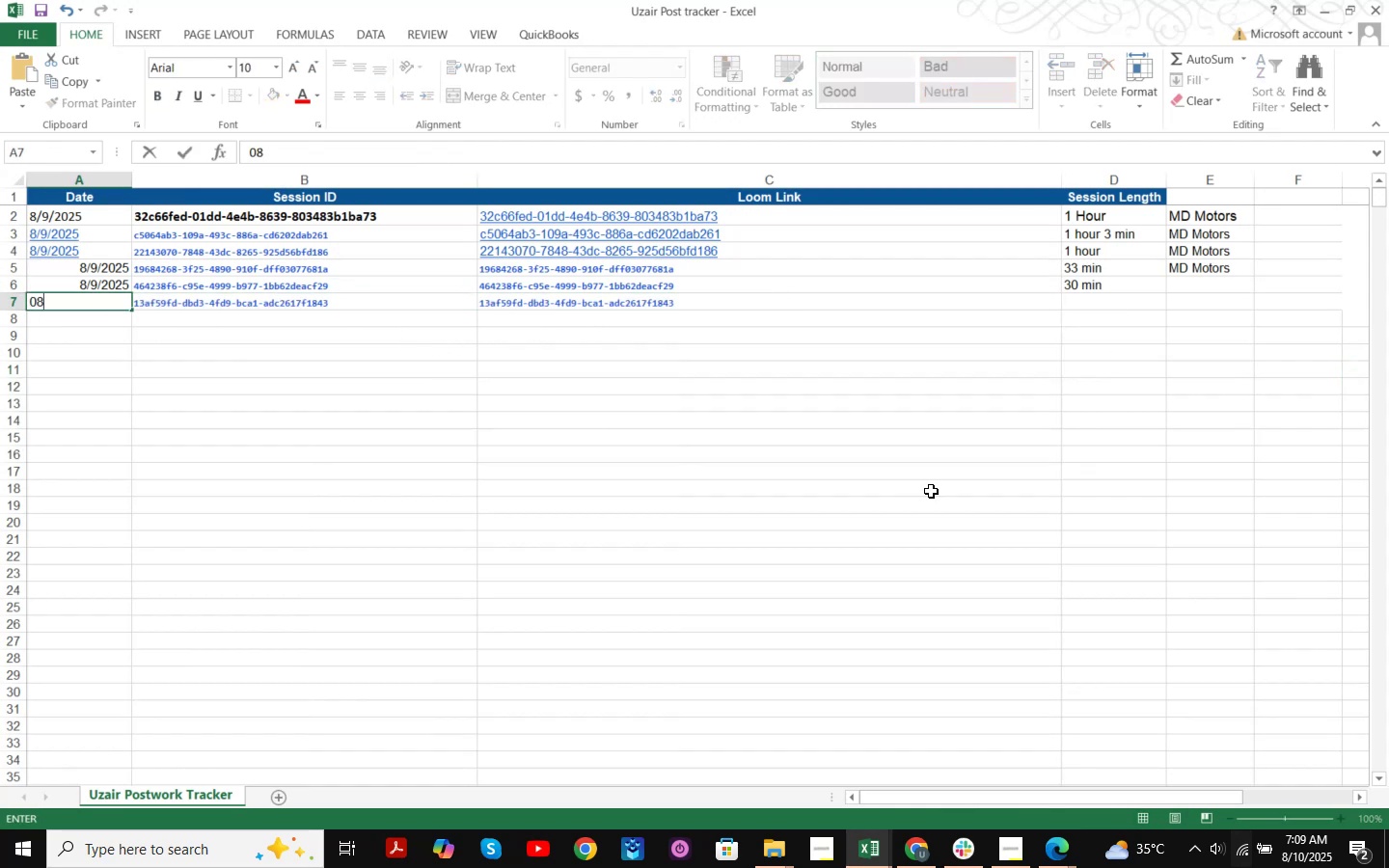 
key(NumpadDivide)
 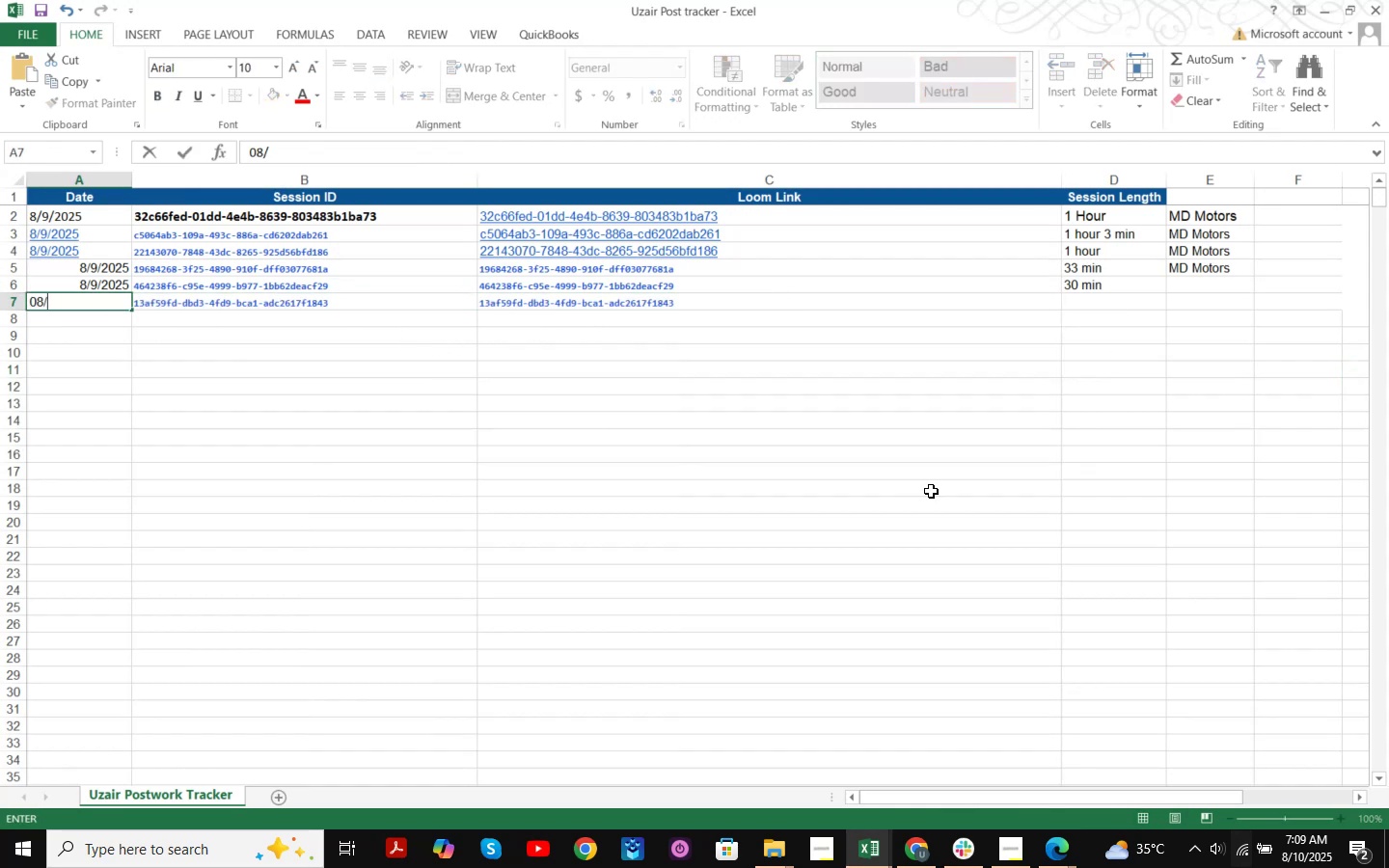 
key(Numpad1)
 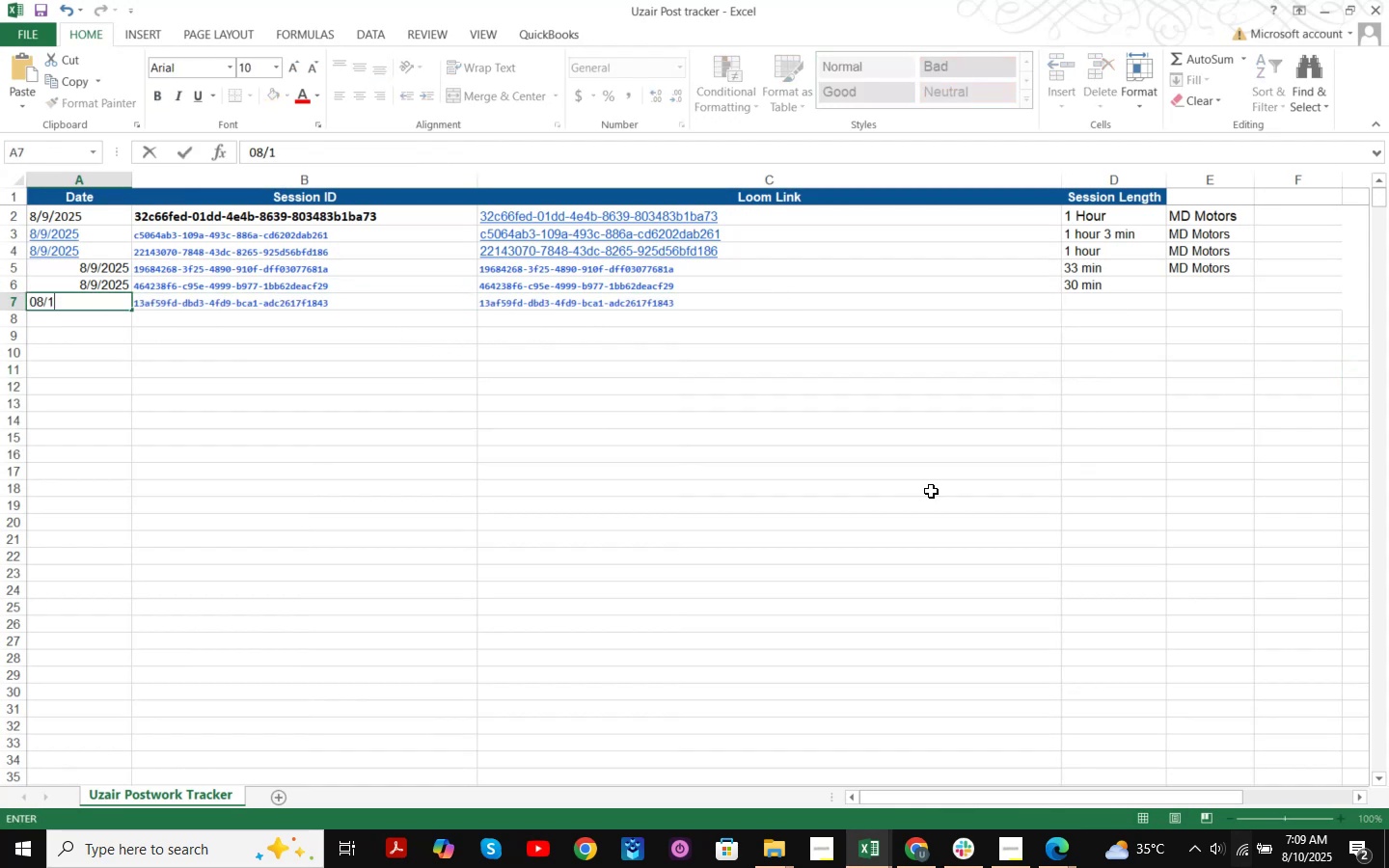 
key(Numpad0)
 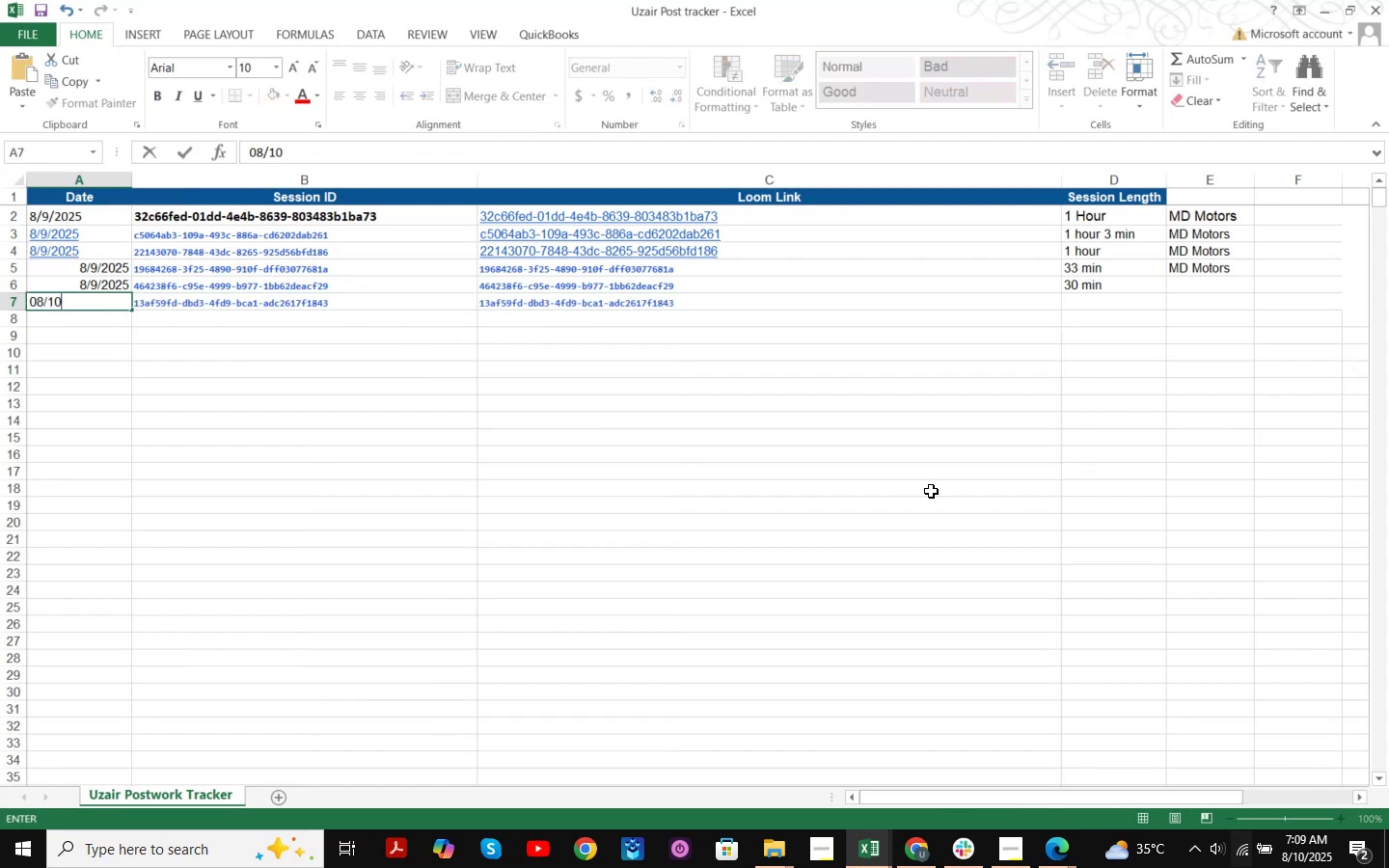 
key(NumpadDivide)
 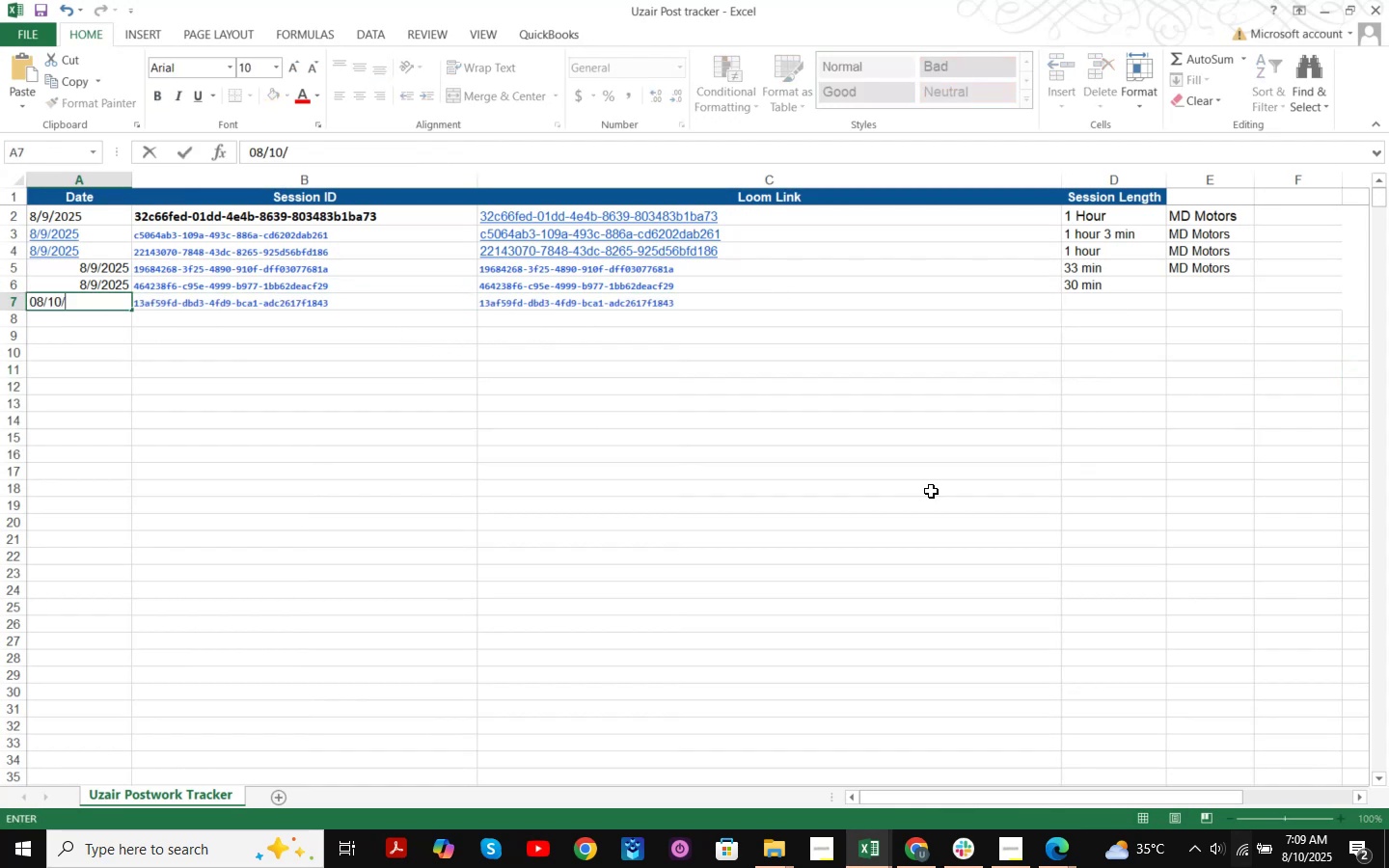 
key(Numpad2)
 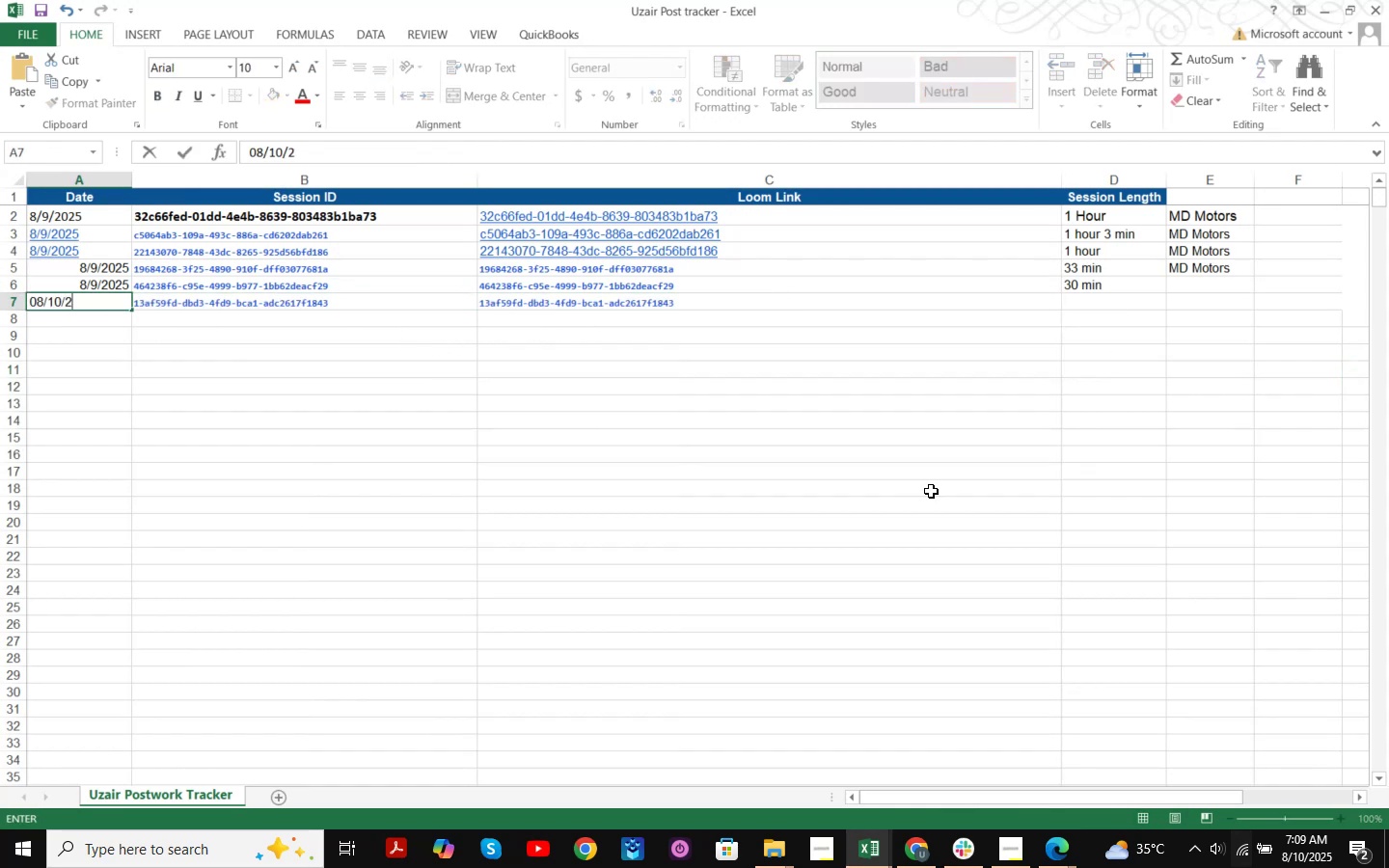 
key(Numpad0)
 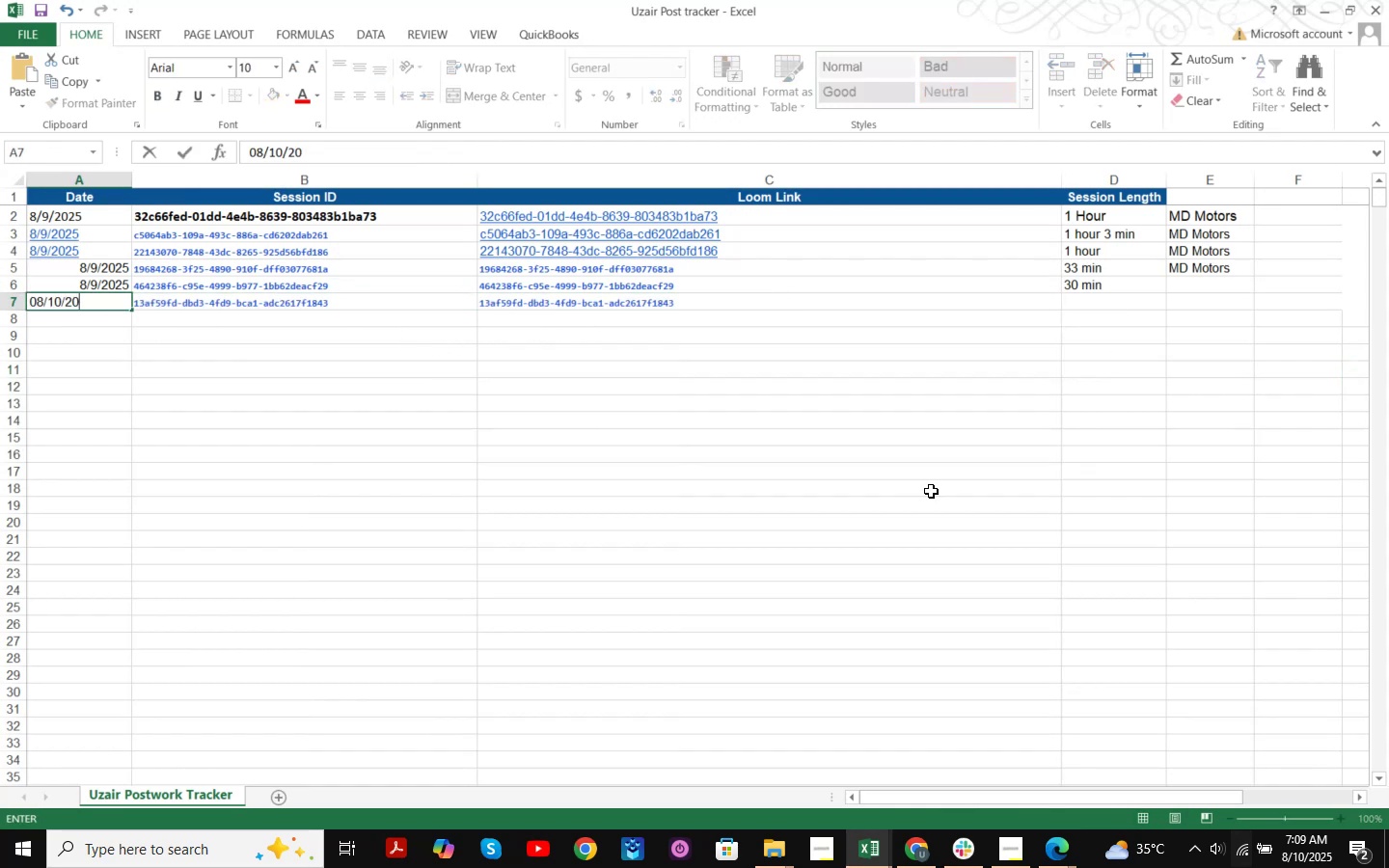 
key(Numpad2)
 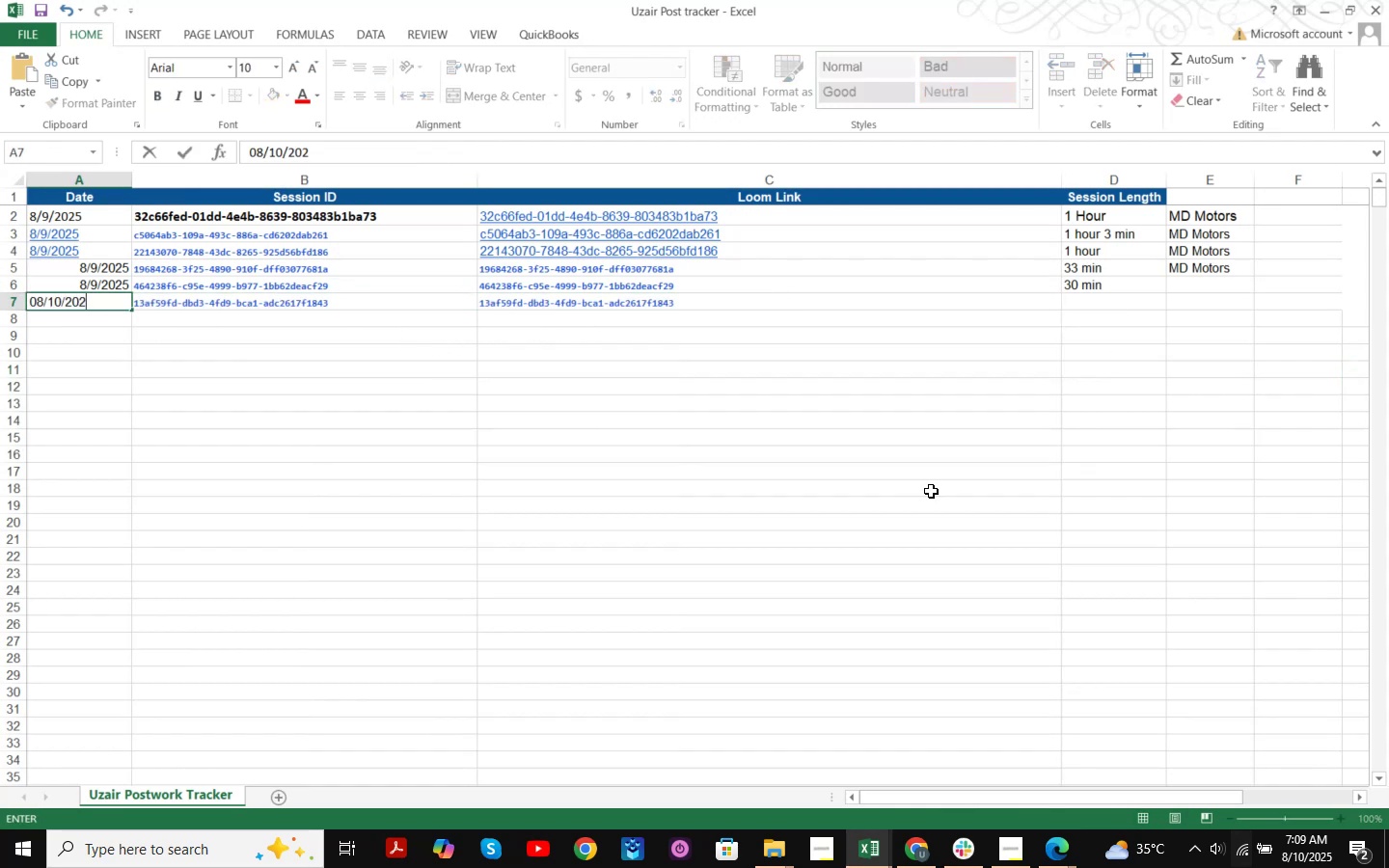 
key(Numpad5)
 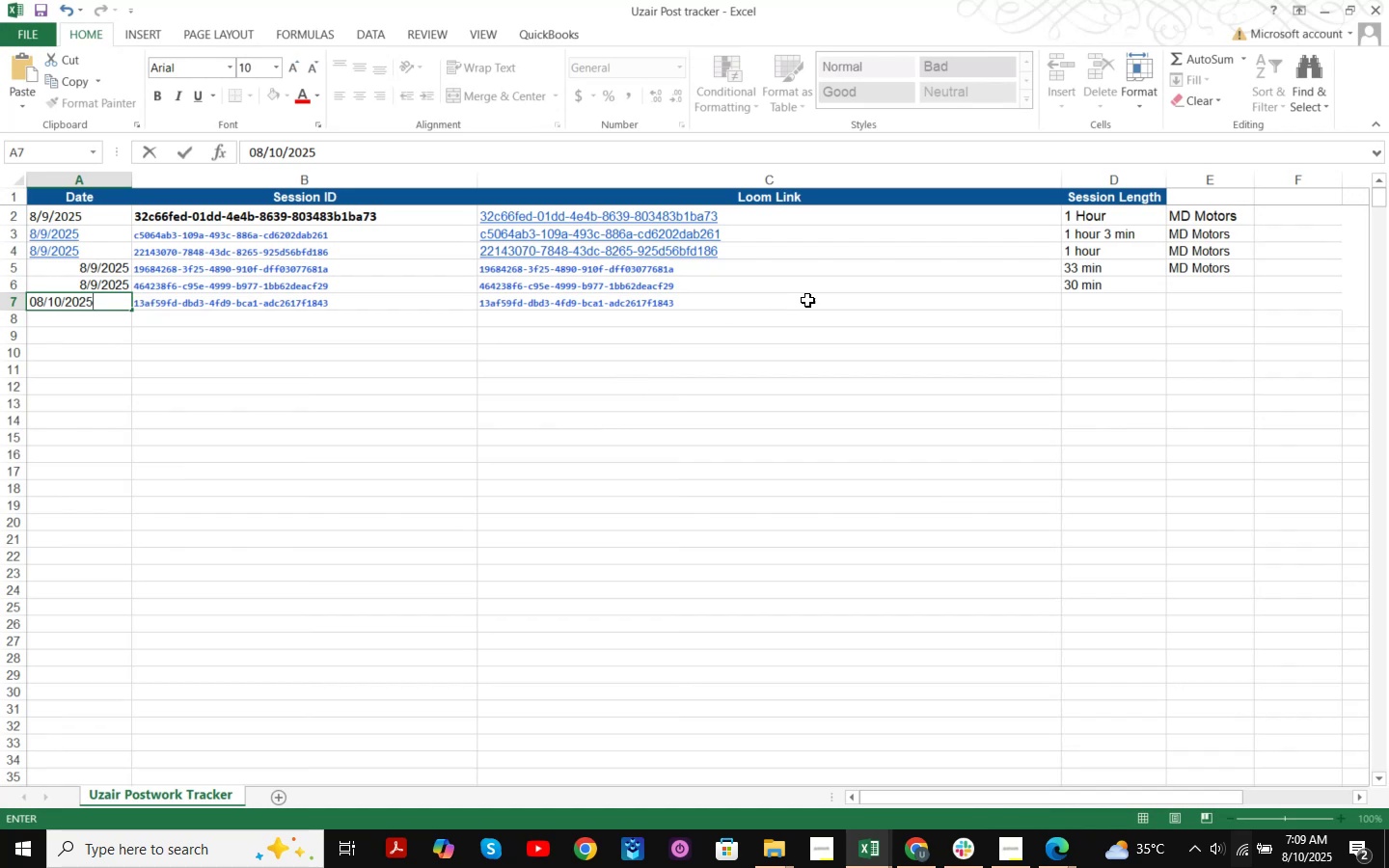 
left_click([808, 297])
 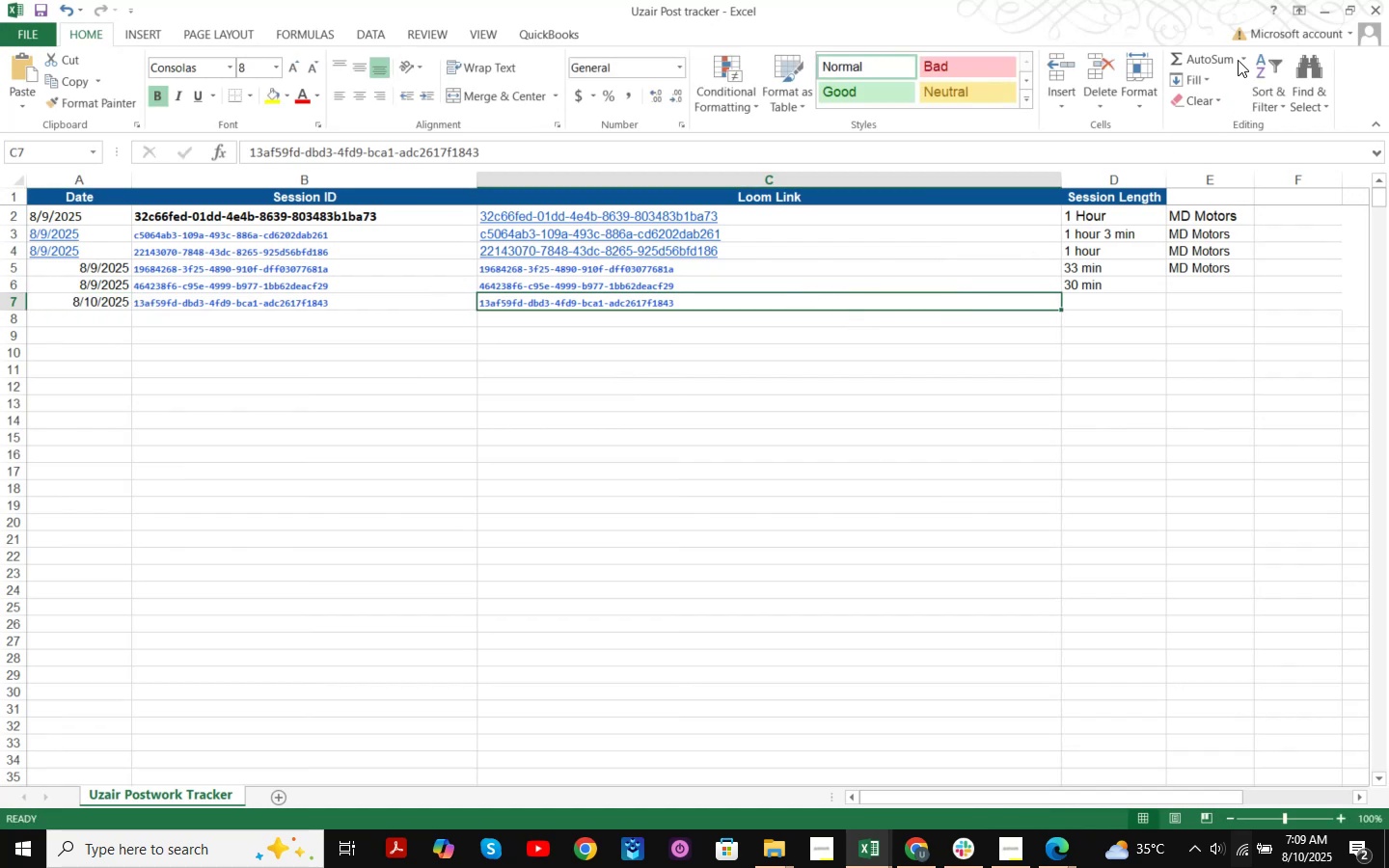 
left_click([1328, 0])
 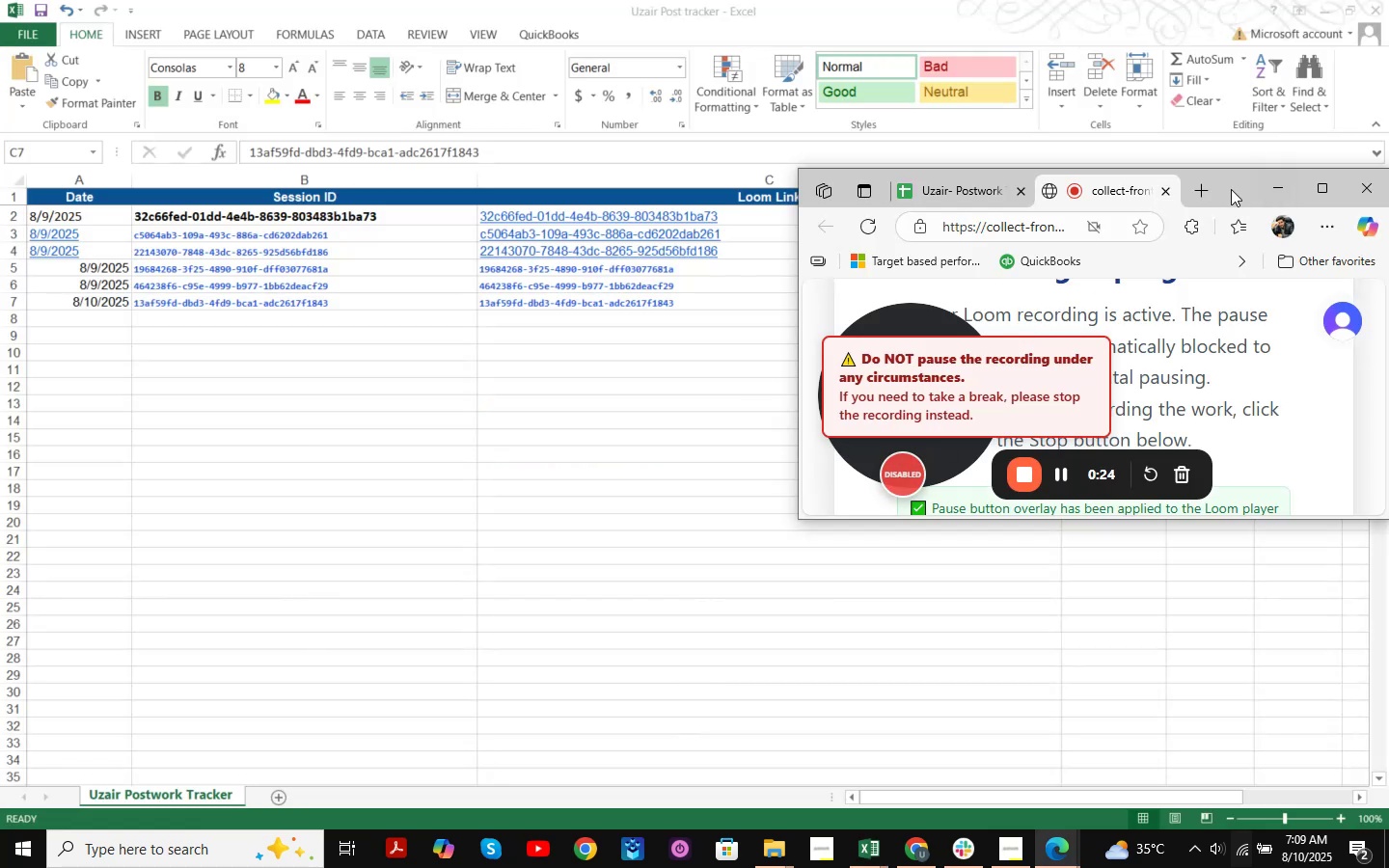 
double_click([1240, 189])
 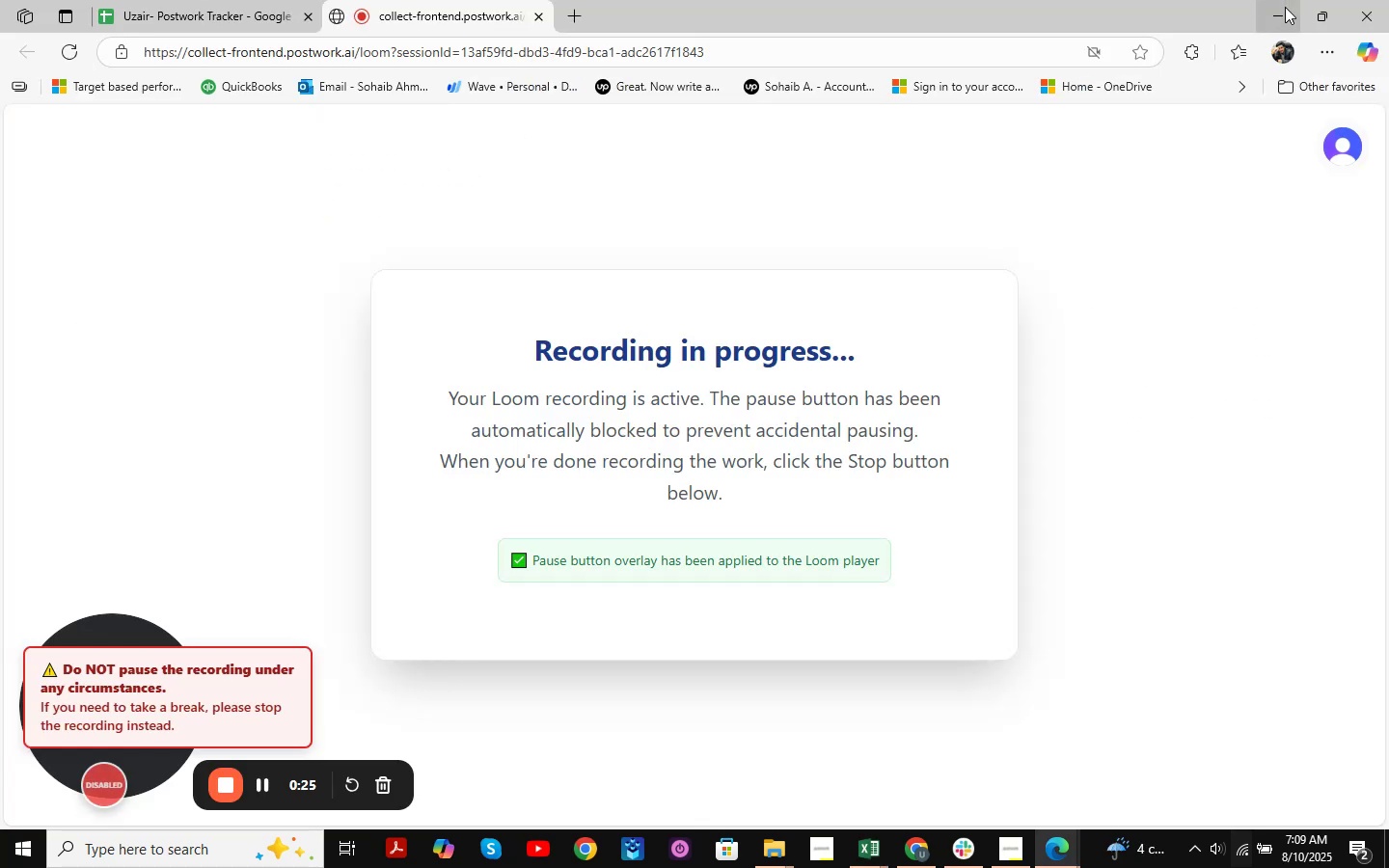 
left_click([1283, 8])
 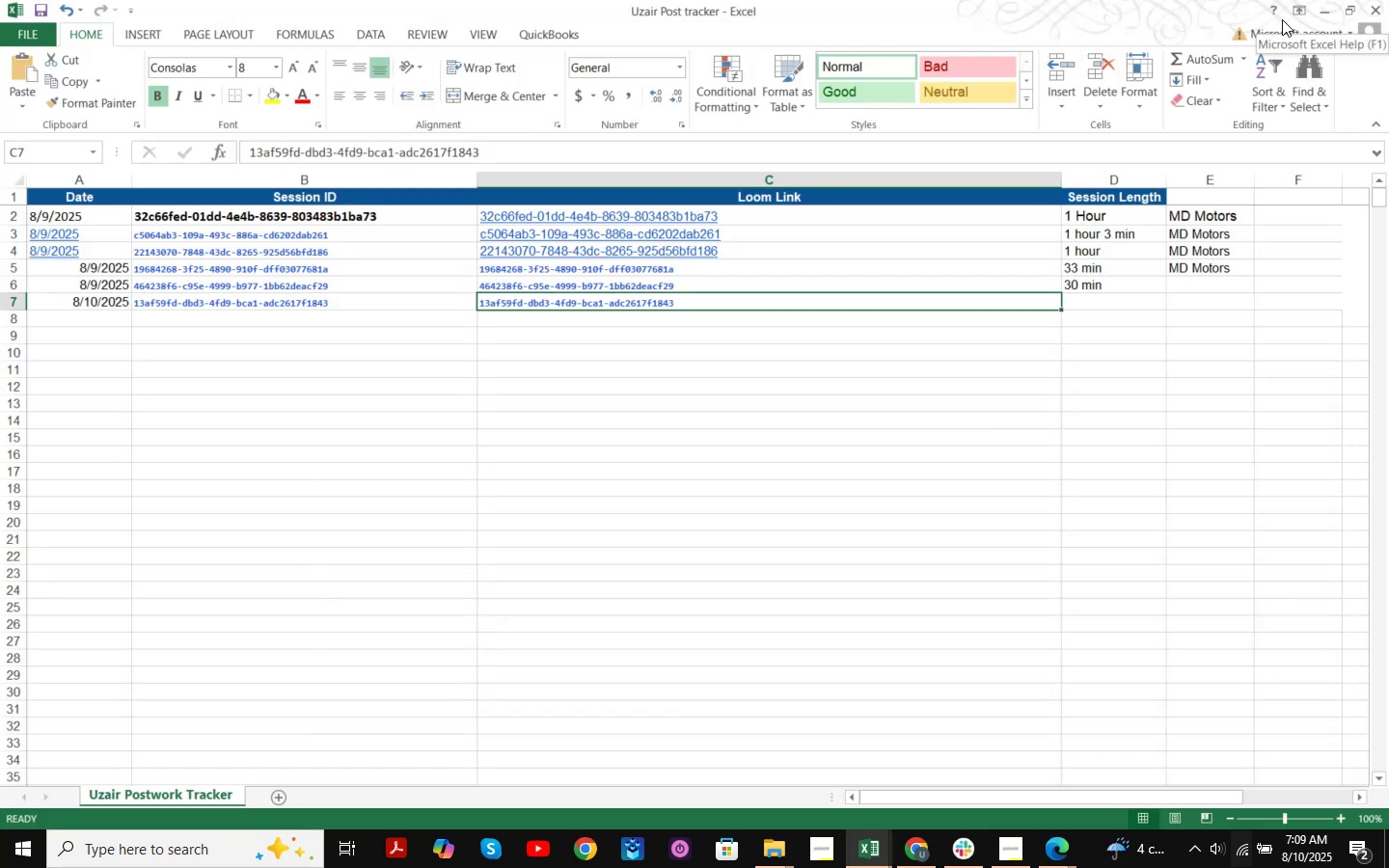 
left_click([1315, 10])
 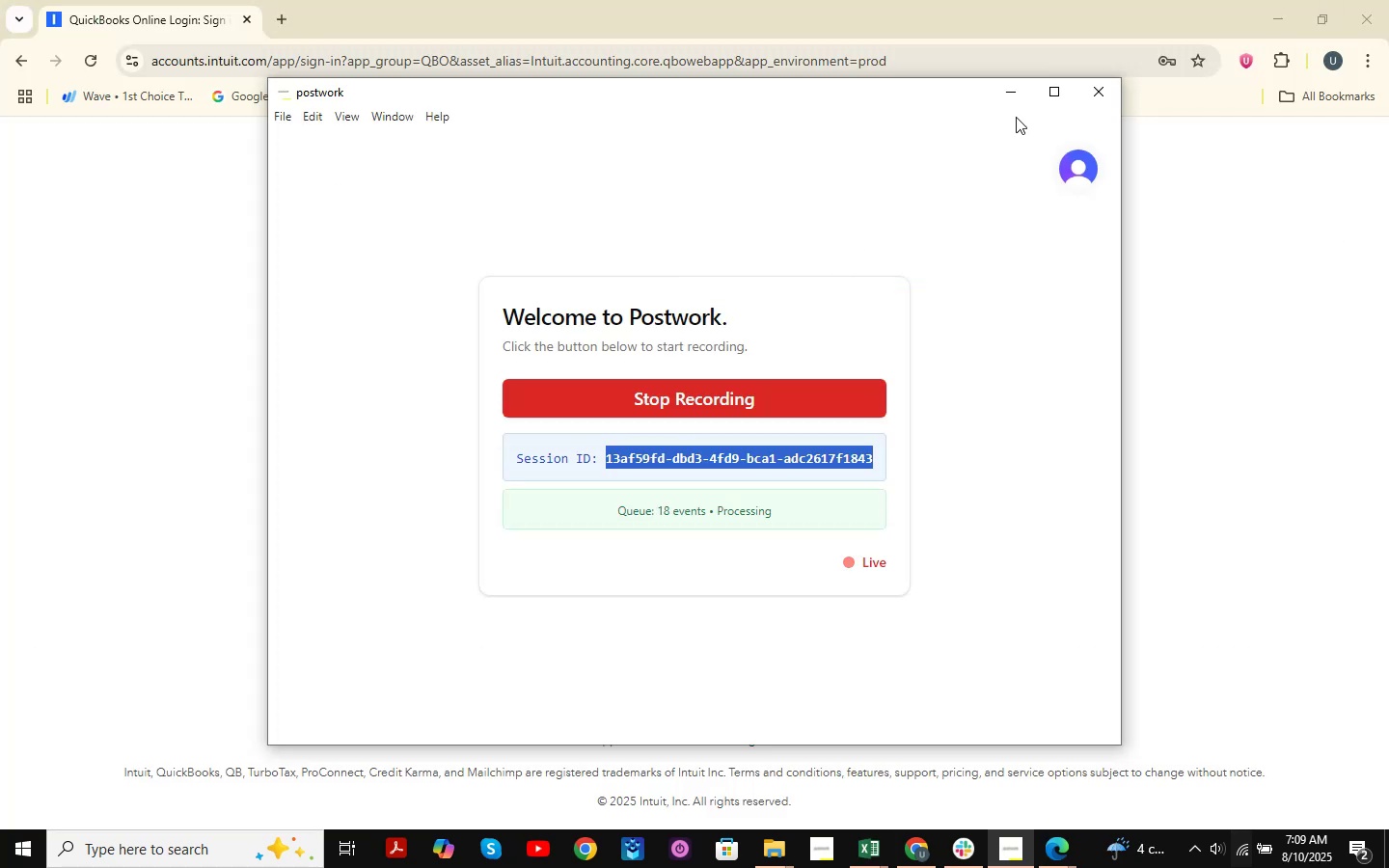 
left_click([1019, 94])
 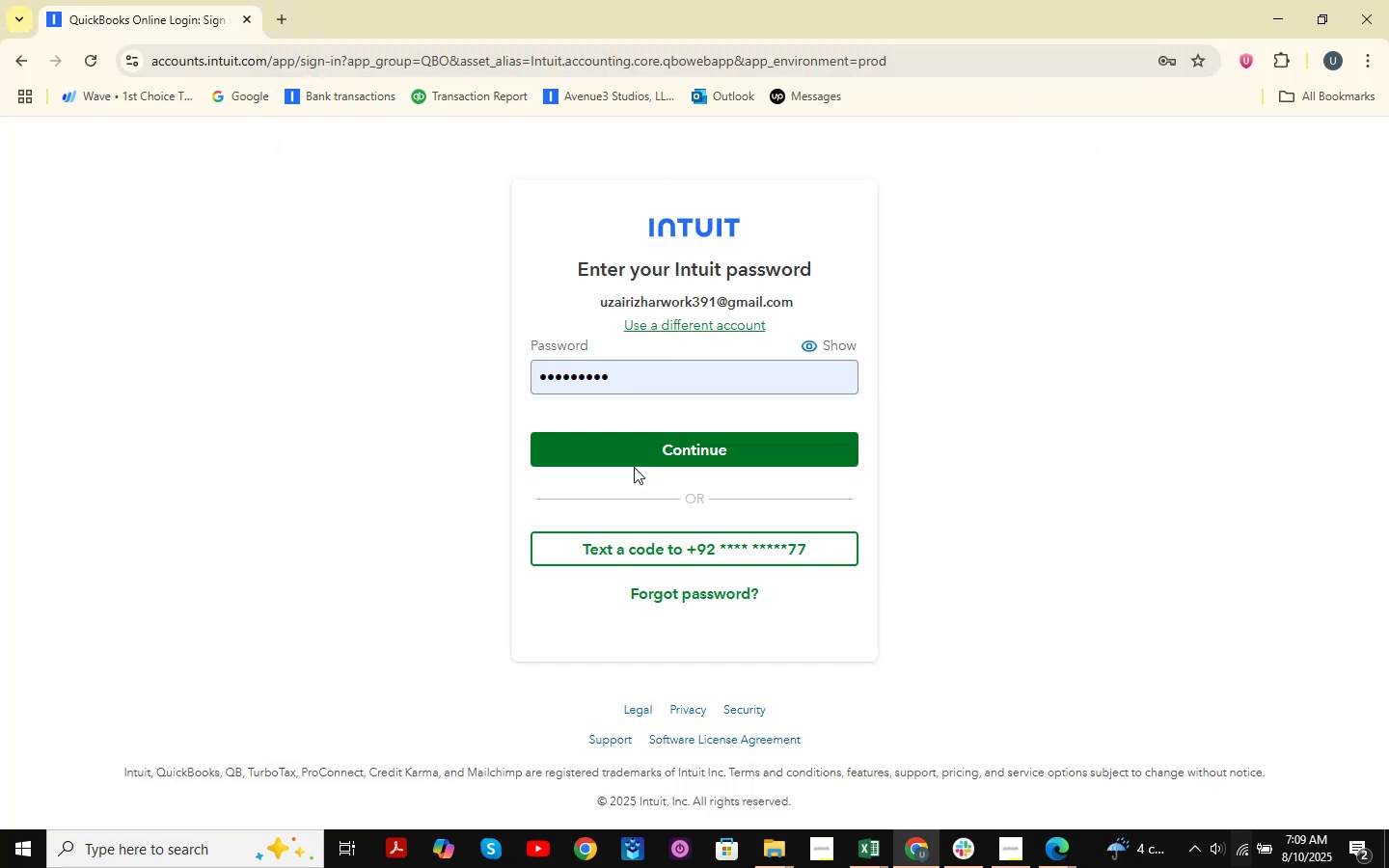 
left_click([641, 440])
 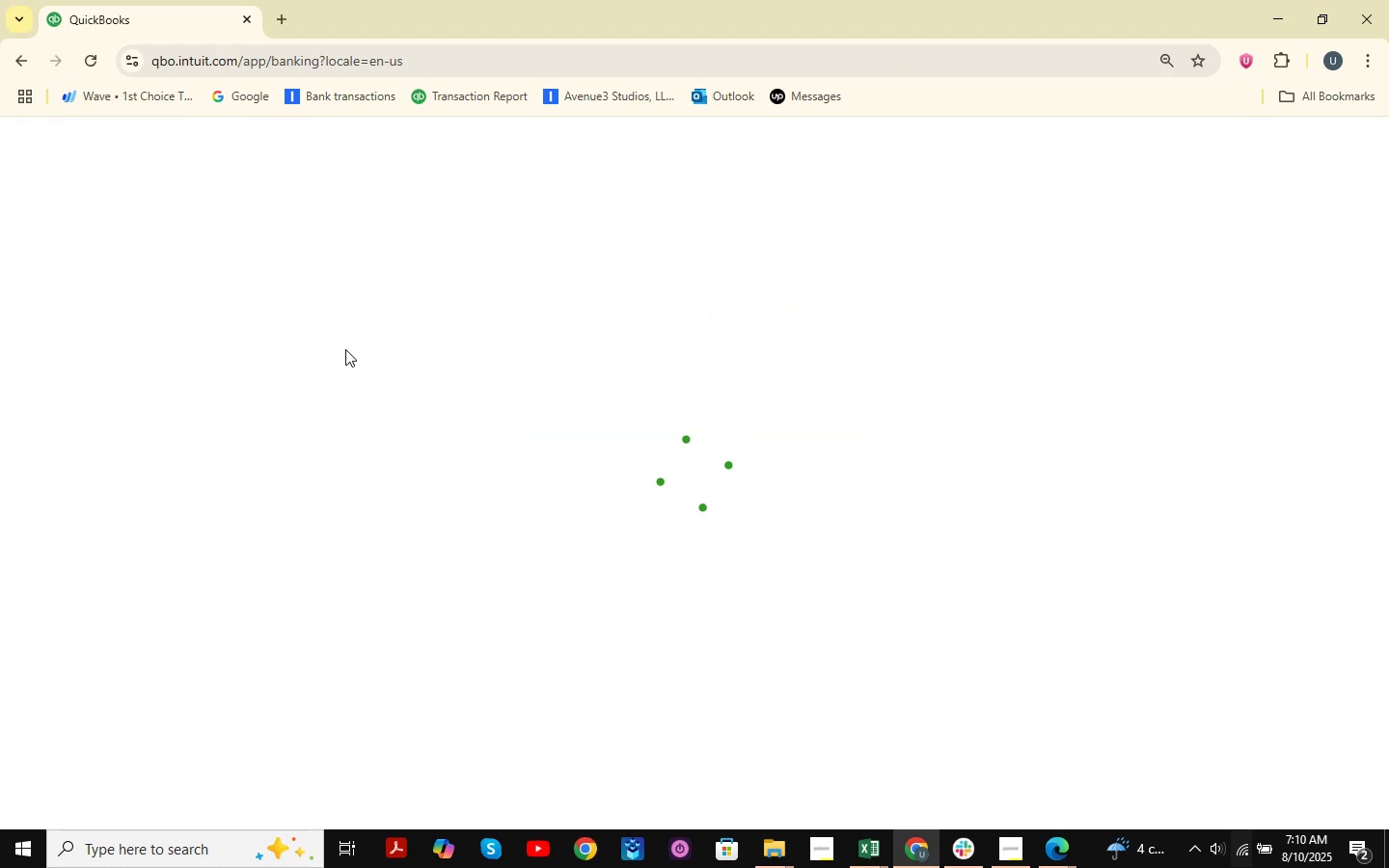 
wait(14.84)
 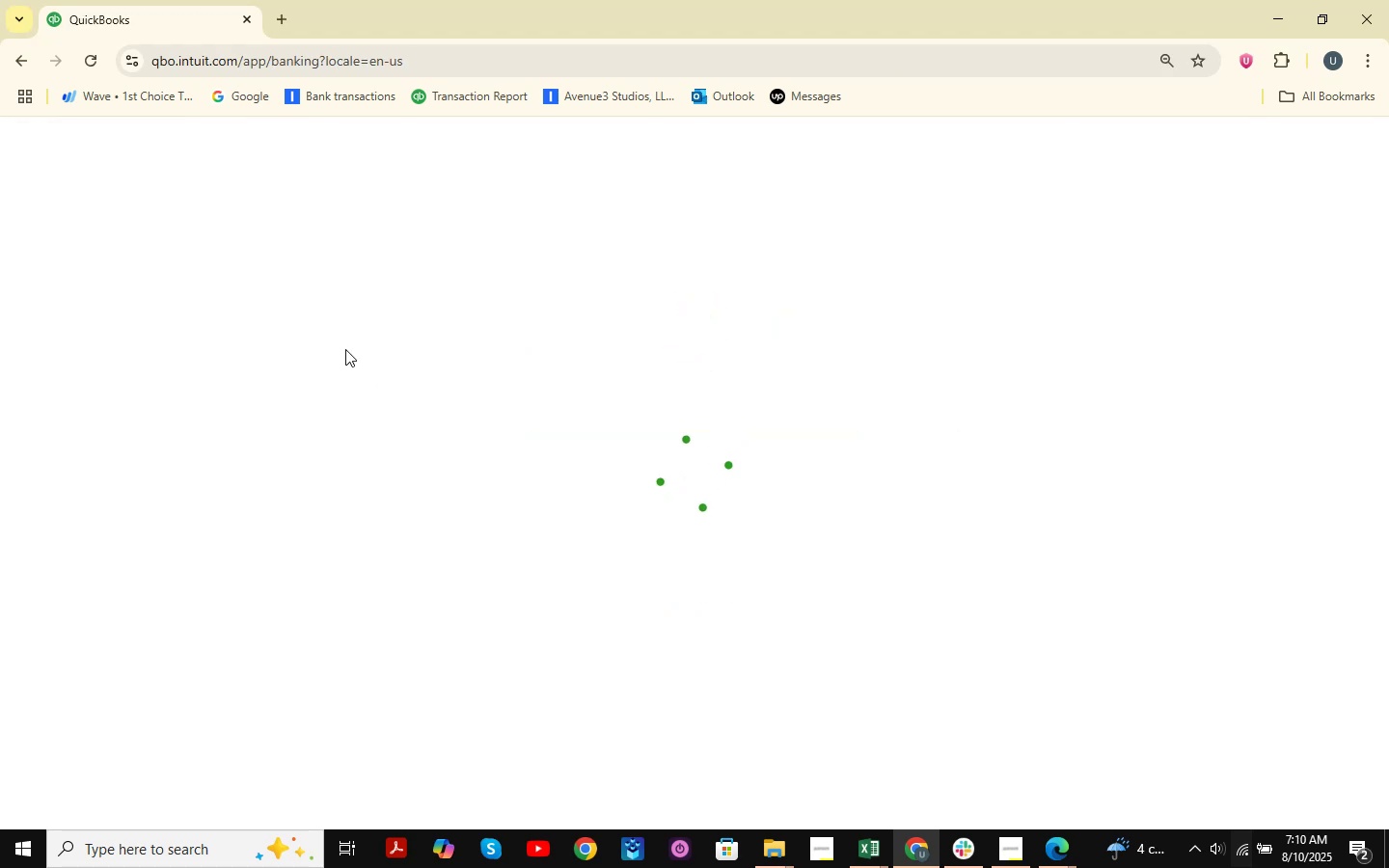 
left_click([248, 145])
 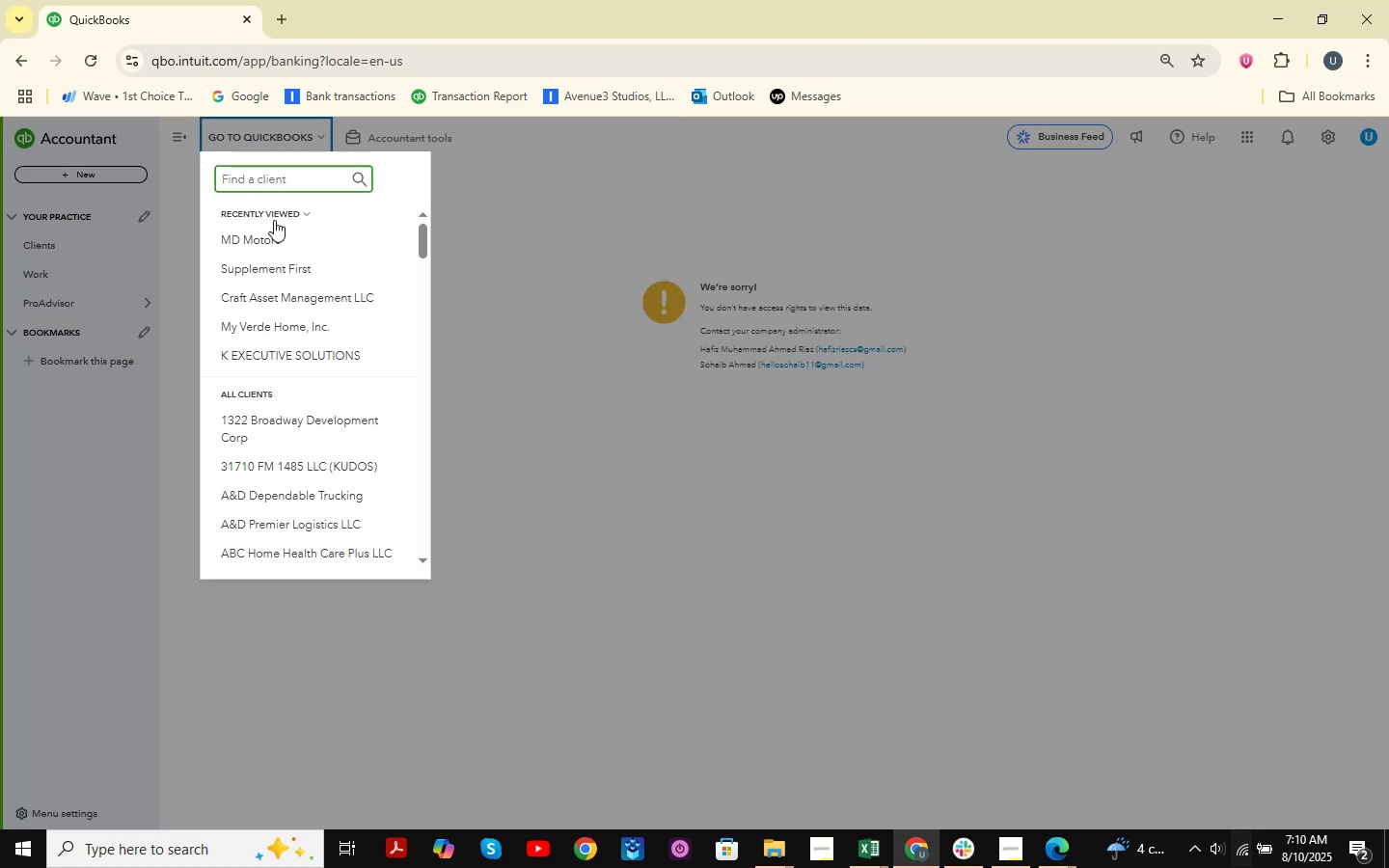 
left_click([271, 229])
 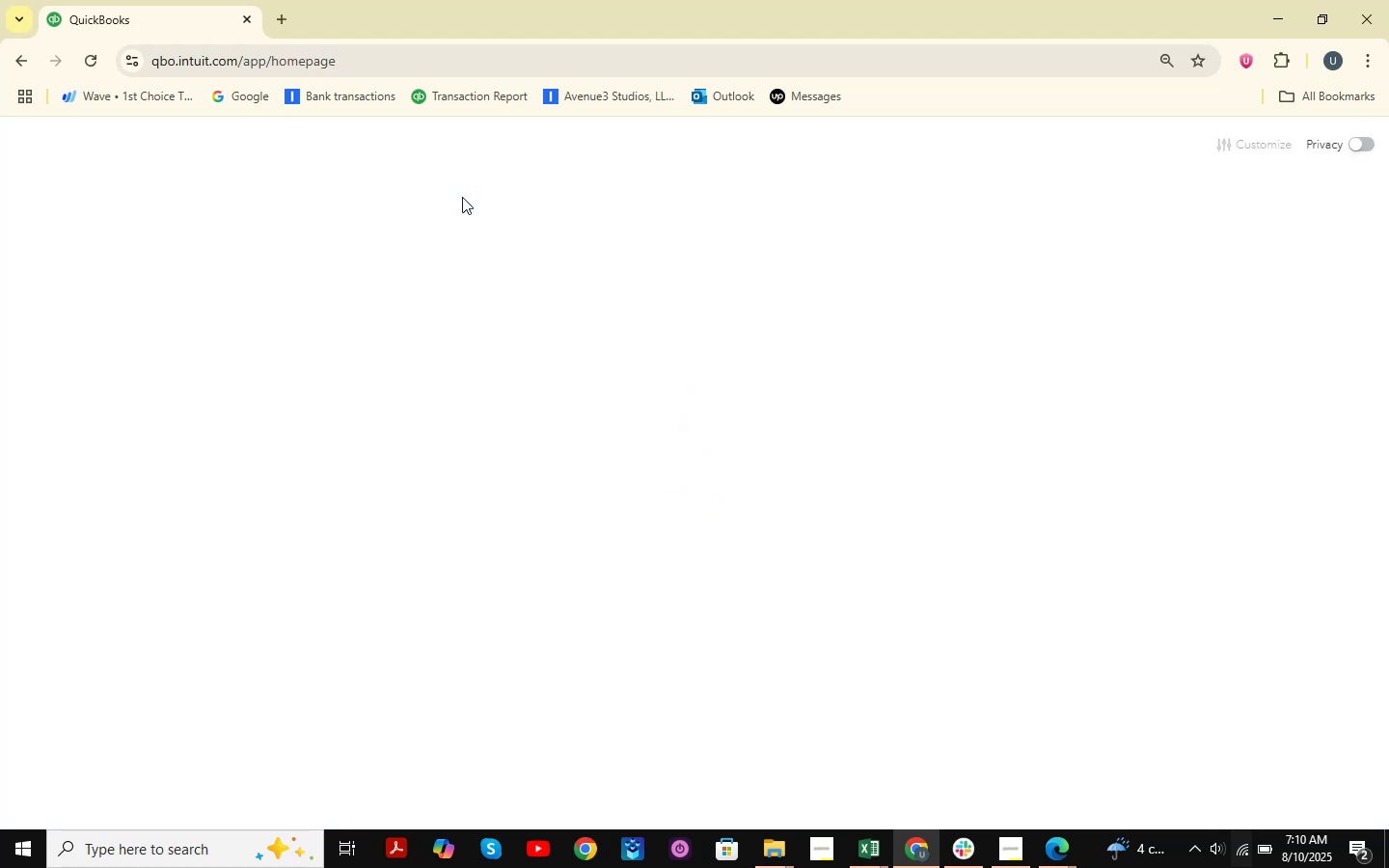 
wait(14.97)
 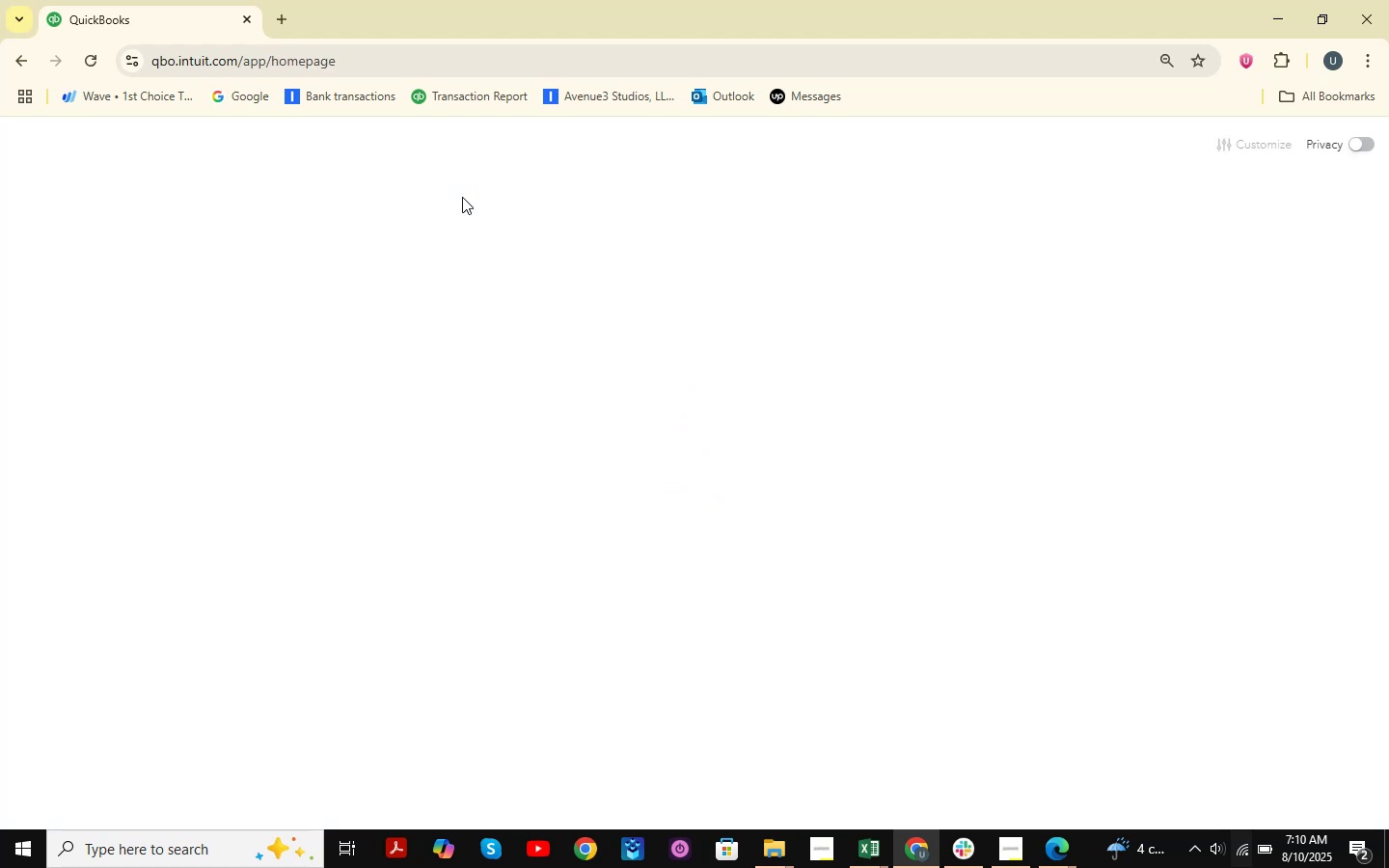 
left_click([218, 441])
 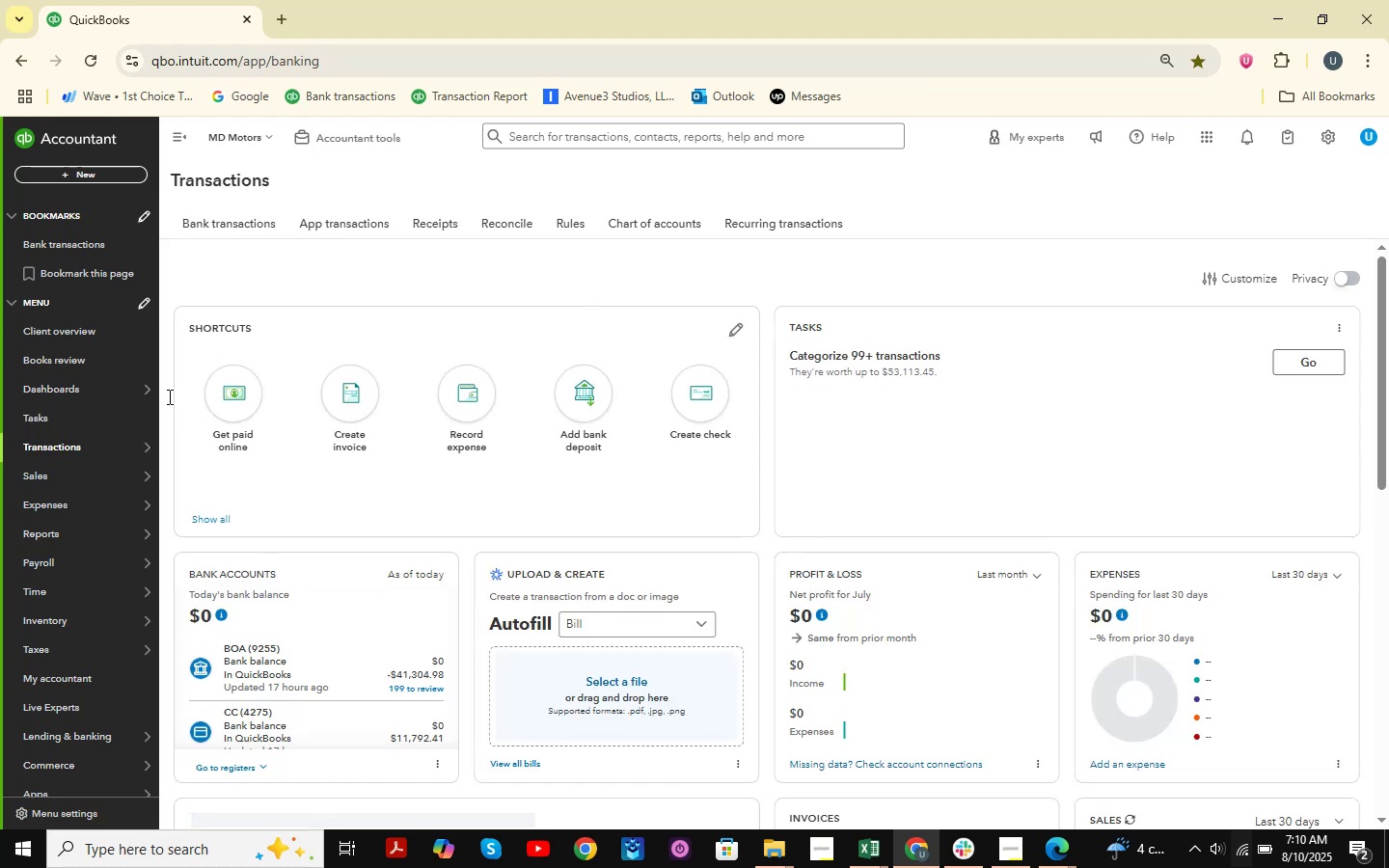 
wait(5.71)
 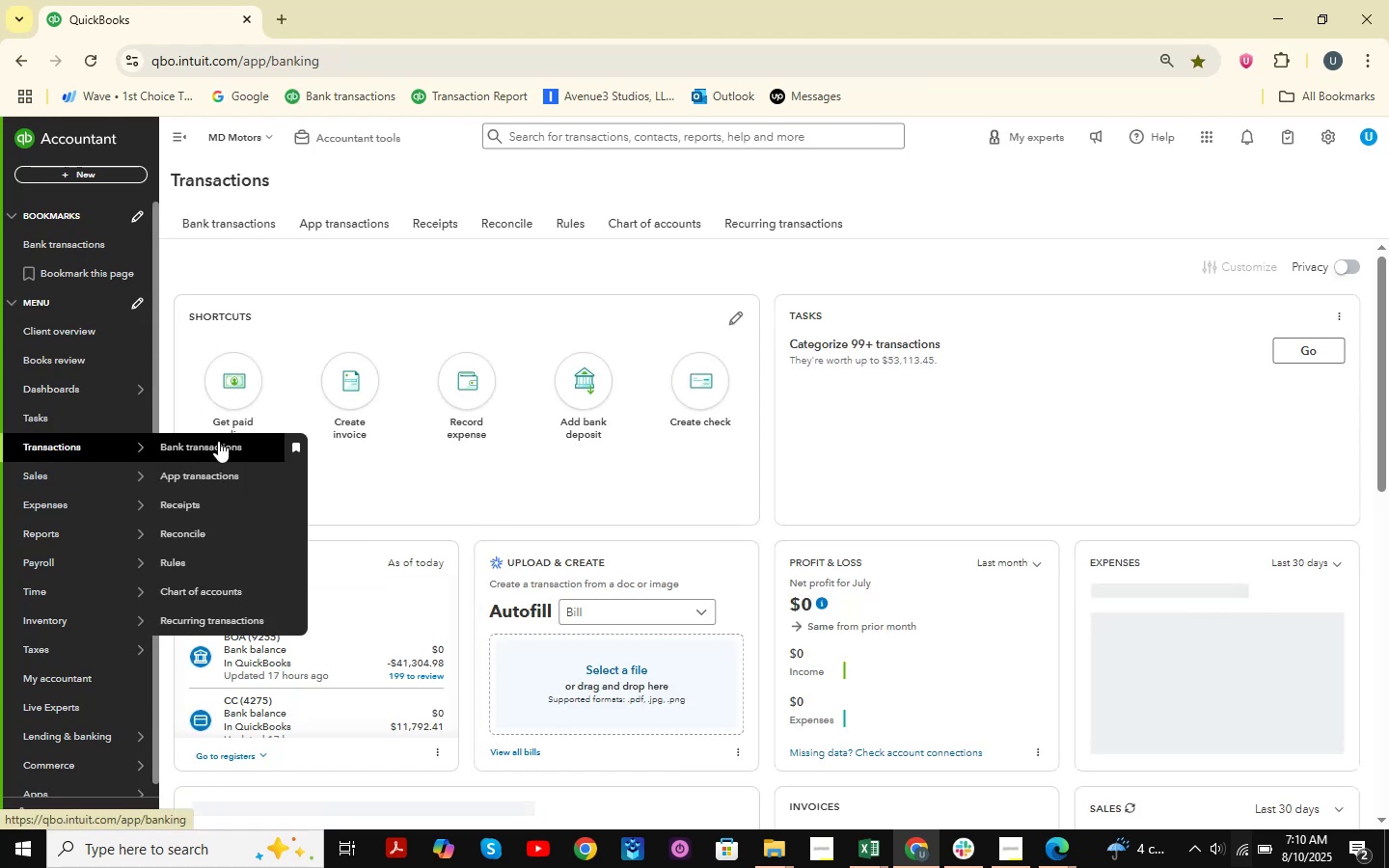 
left_click([167, 447])
 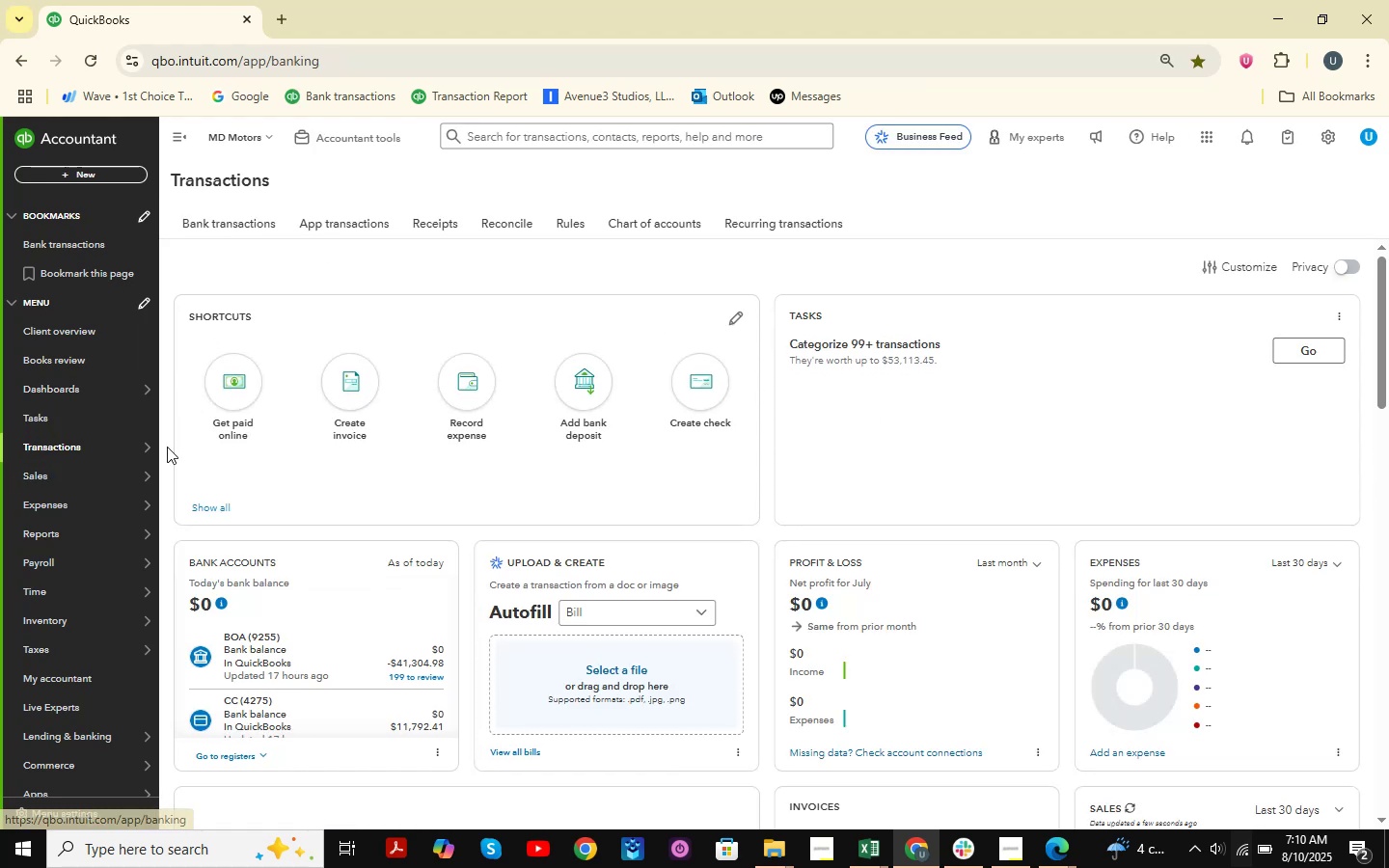 
scroll: coordinate [1267, 796], scroll_direction: down, amount: 65.0
 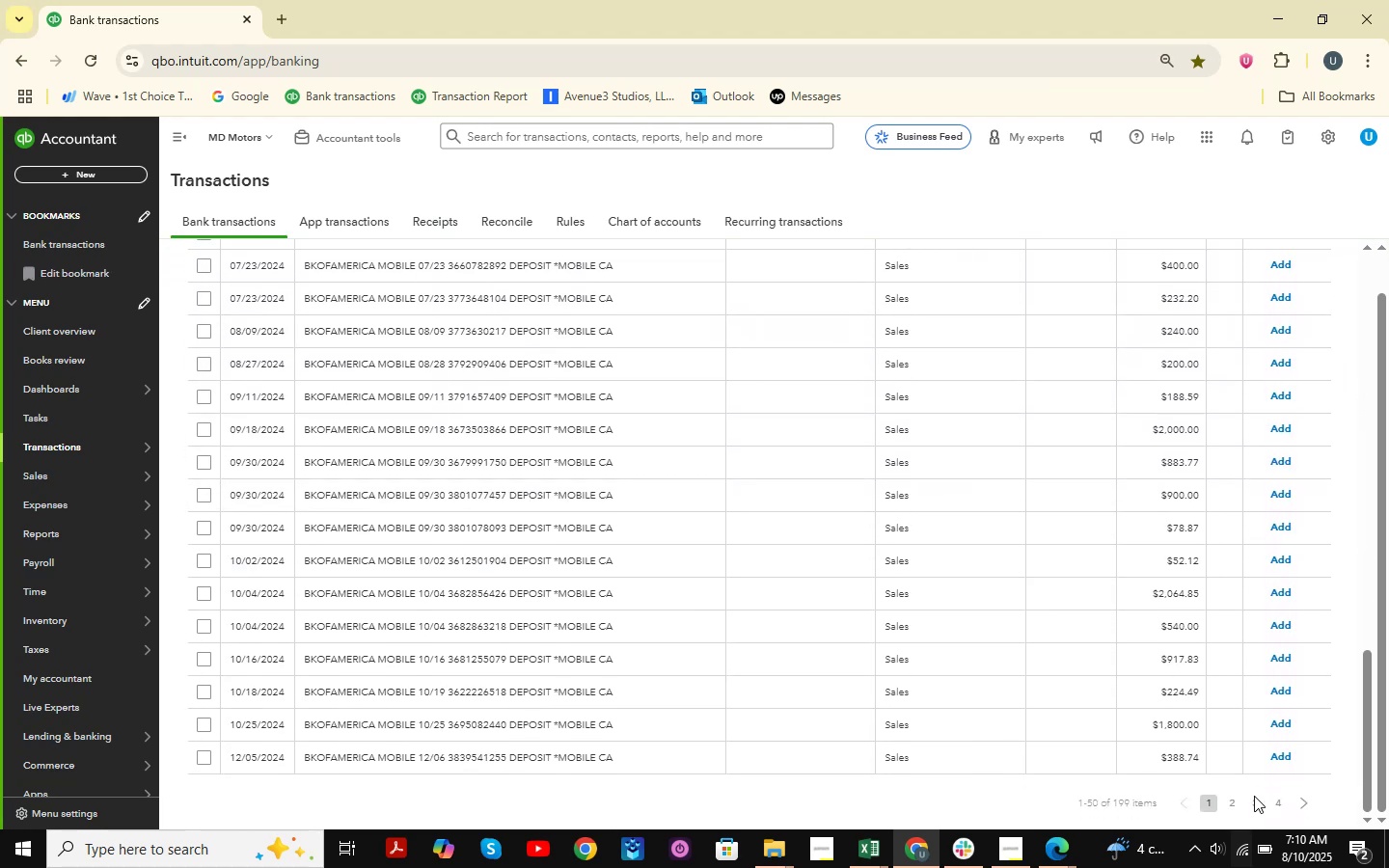 
scroll: coordinate [1324, 458], scroll_direction: up, amount: 20.0
 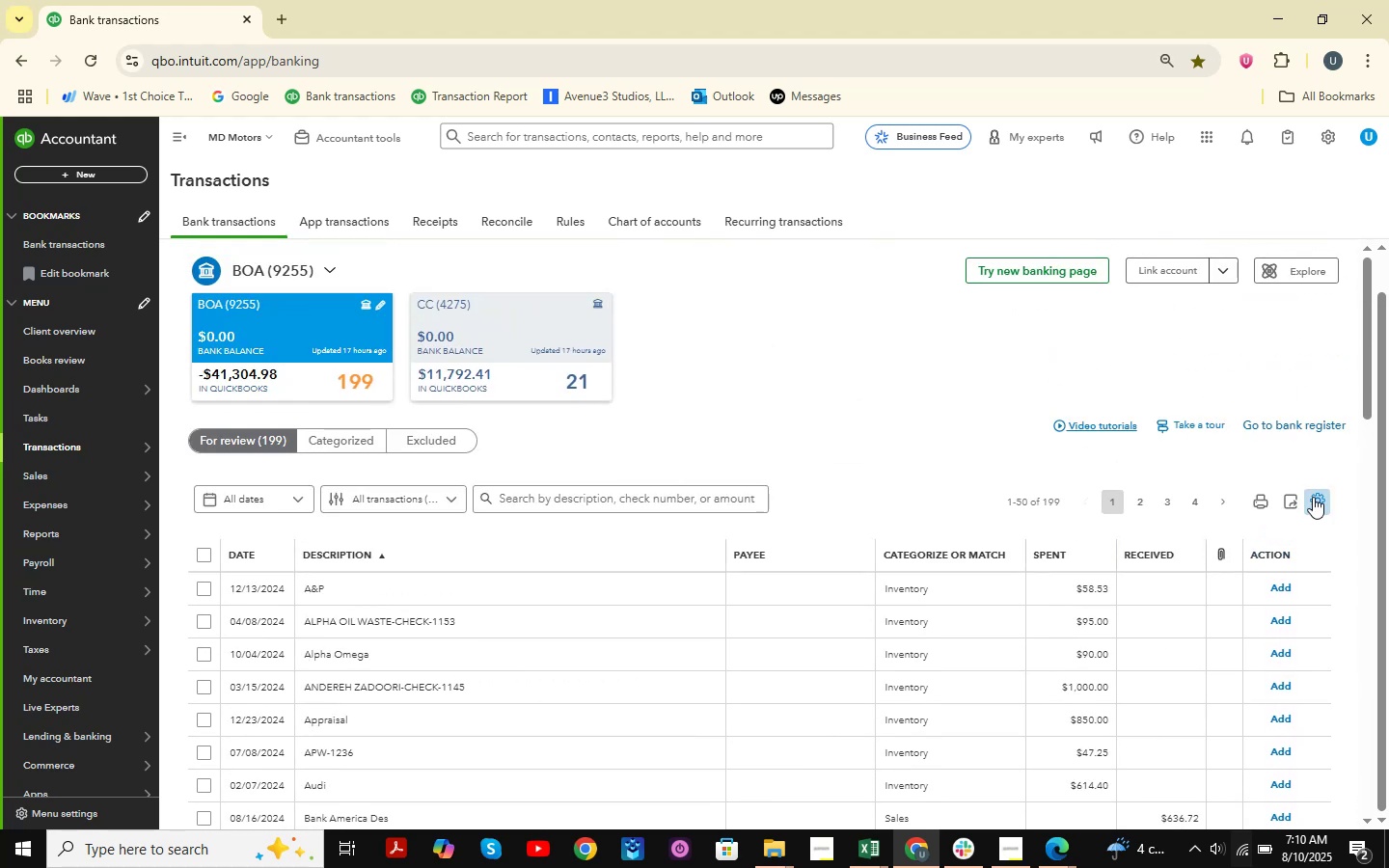 
left_click([1309, 506])
 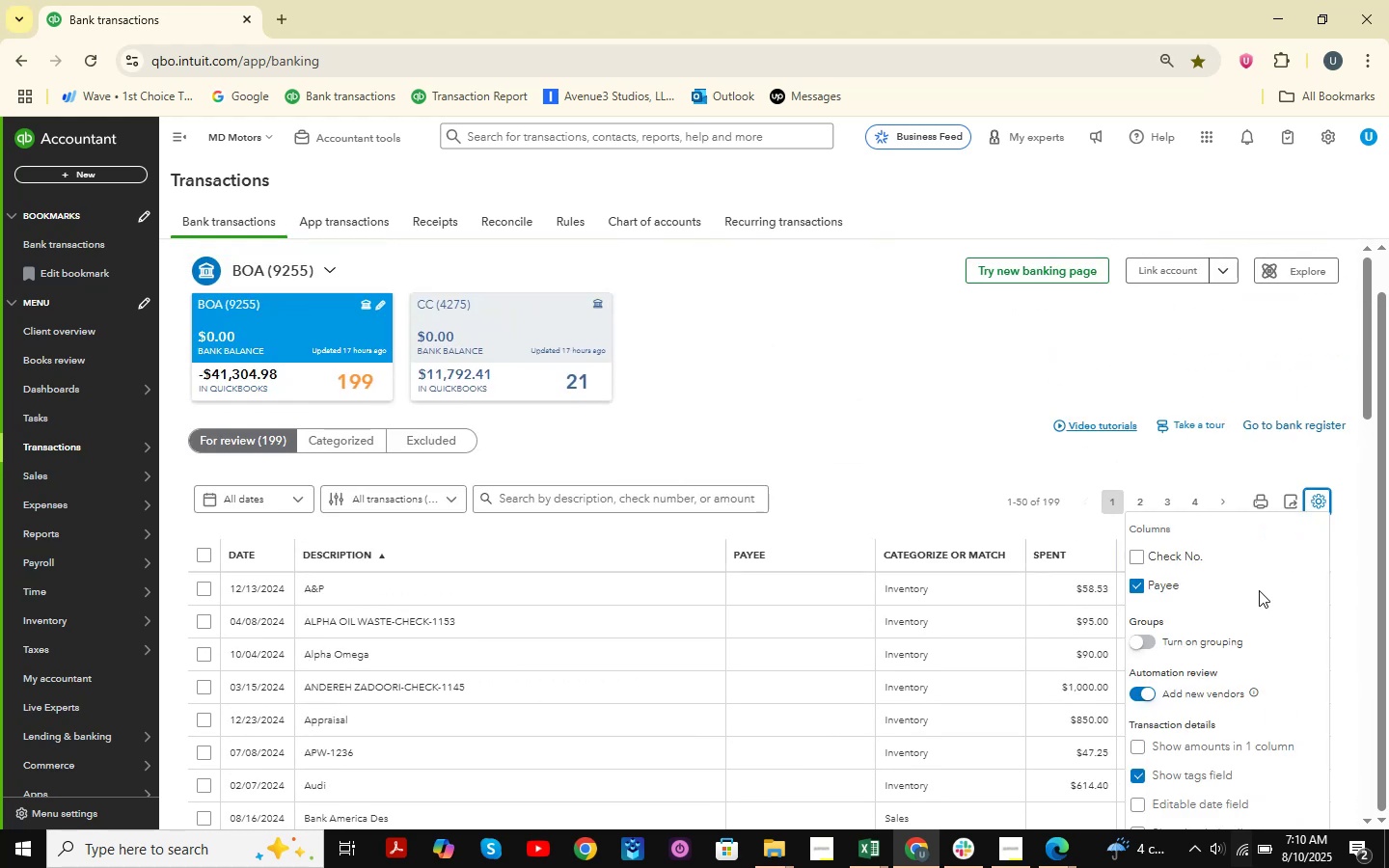 
scroll: coordinate [1210, 696], scroll_direction: down, amount: 5.0
 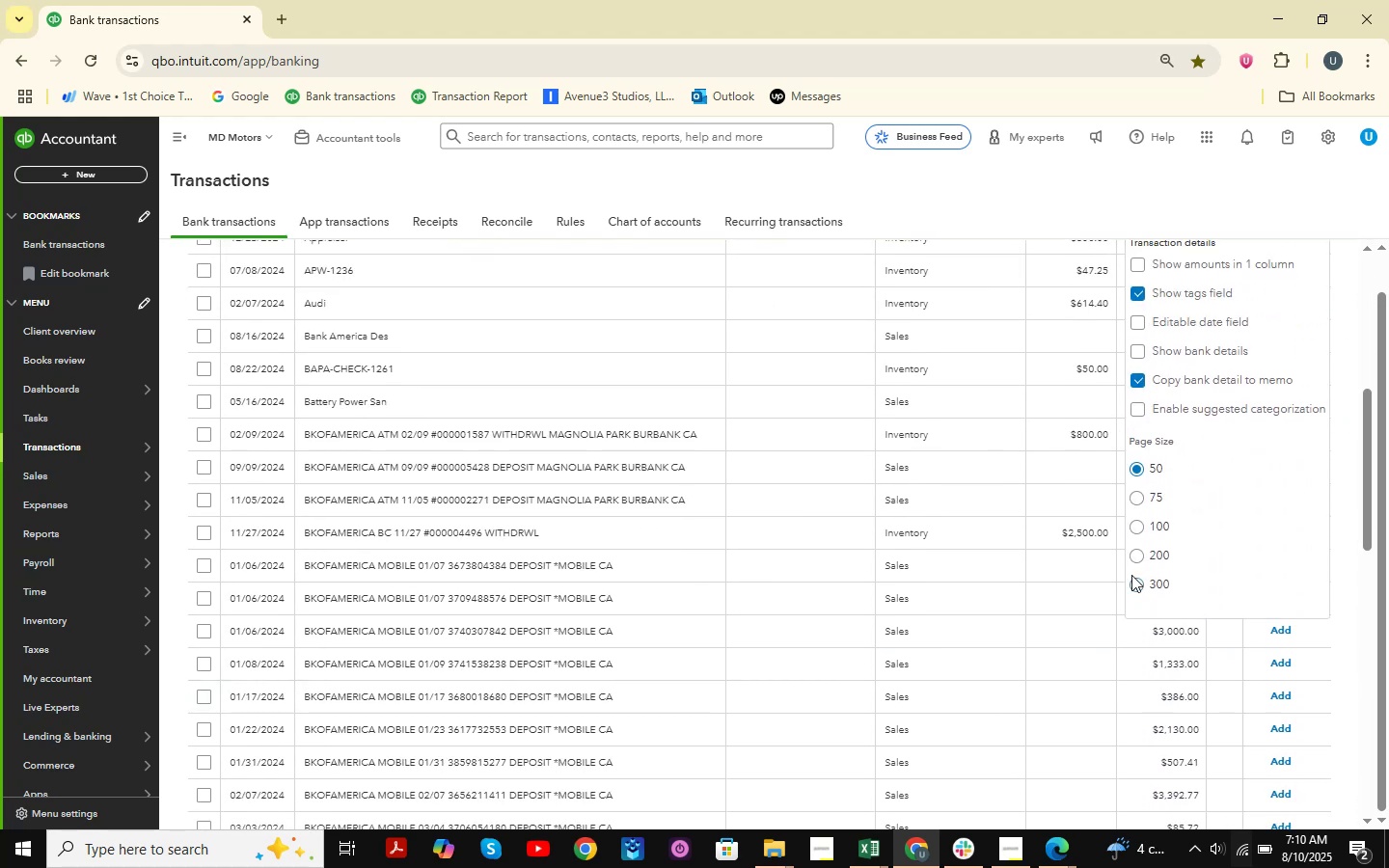 
left_click([1145, 596])
 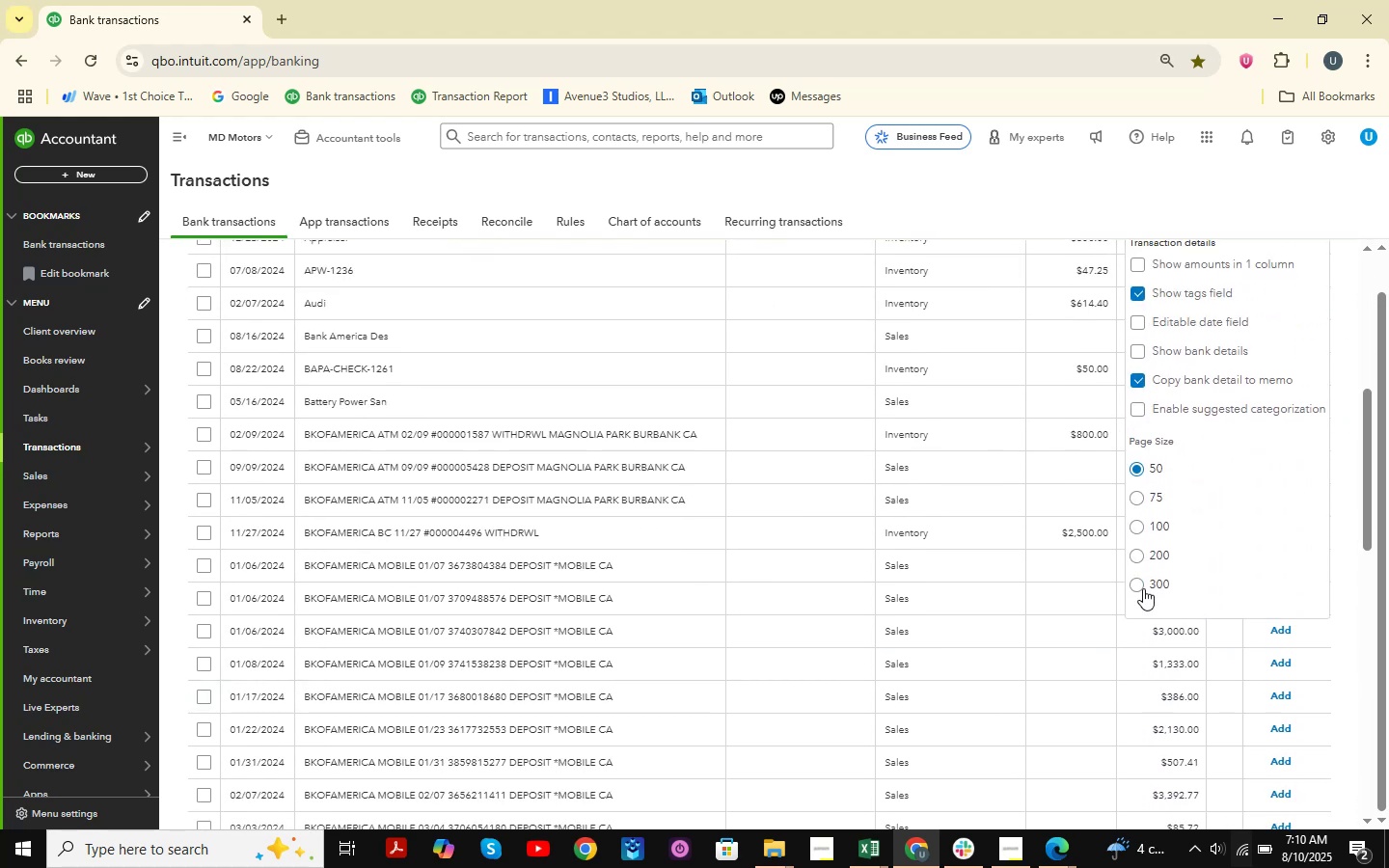 
left_click([1143, 588])
 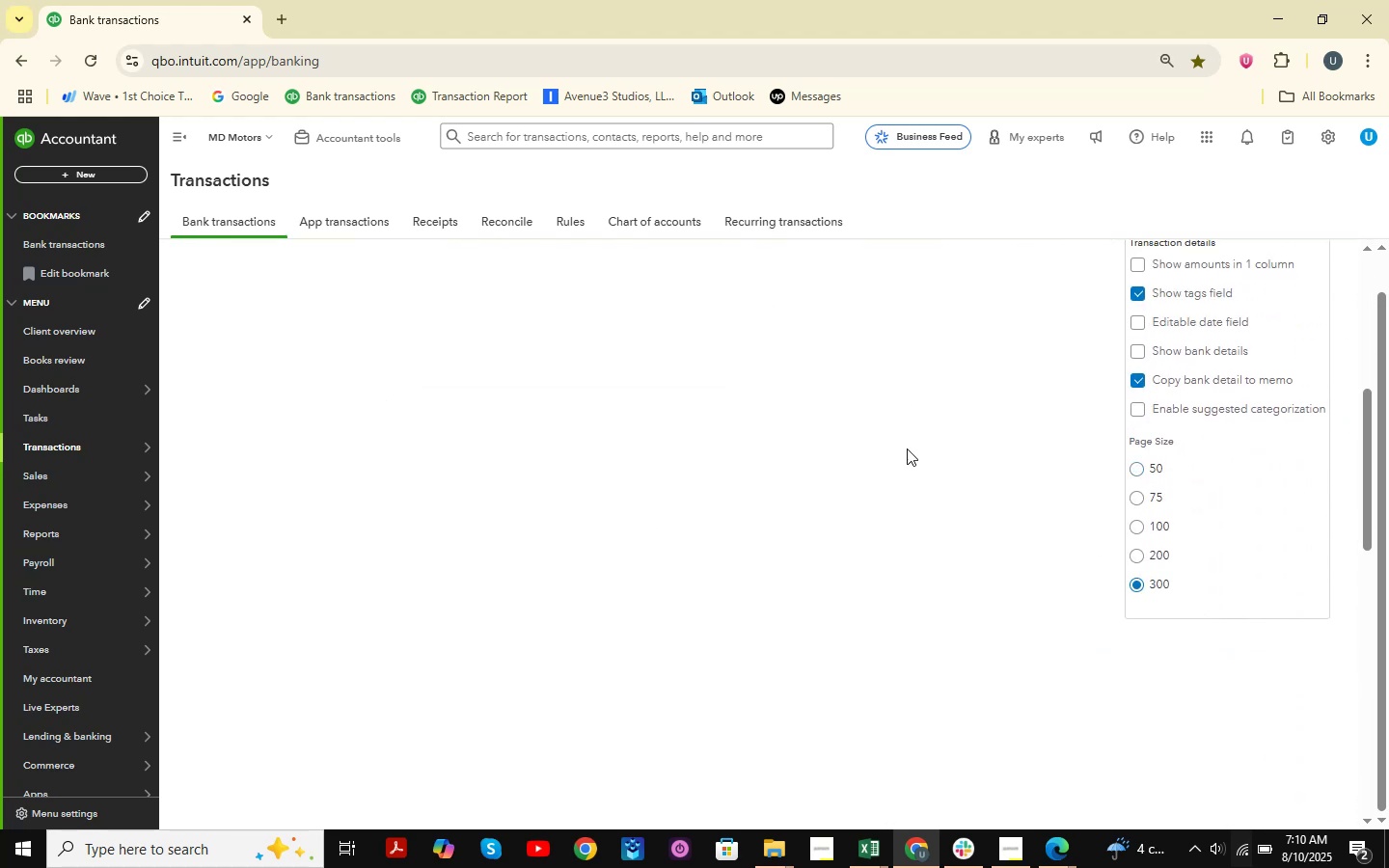 
left_click([942, 208])
 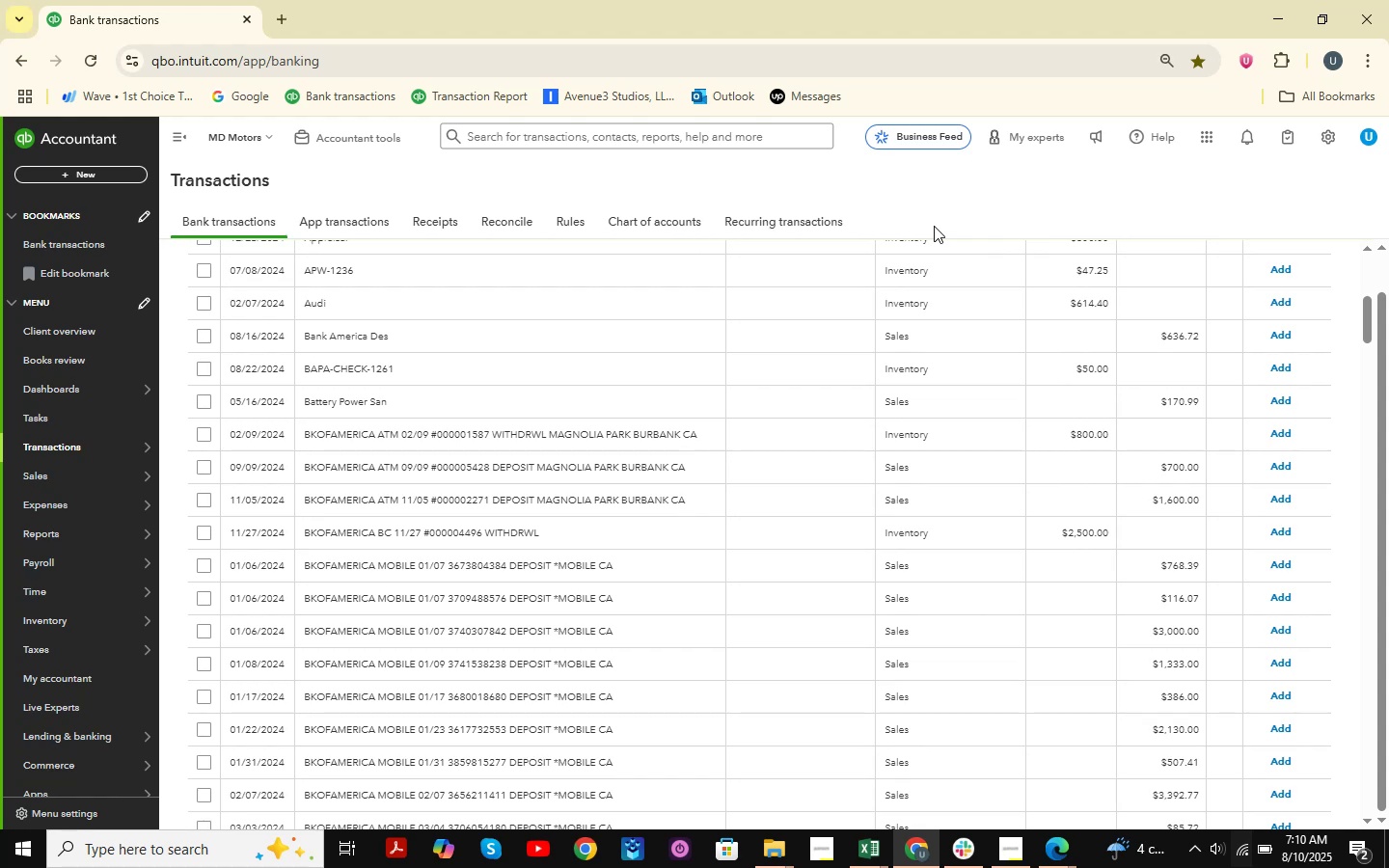 
wait(6.82)
 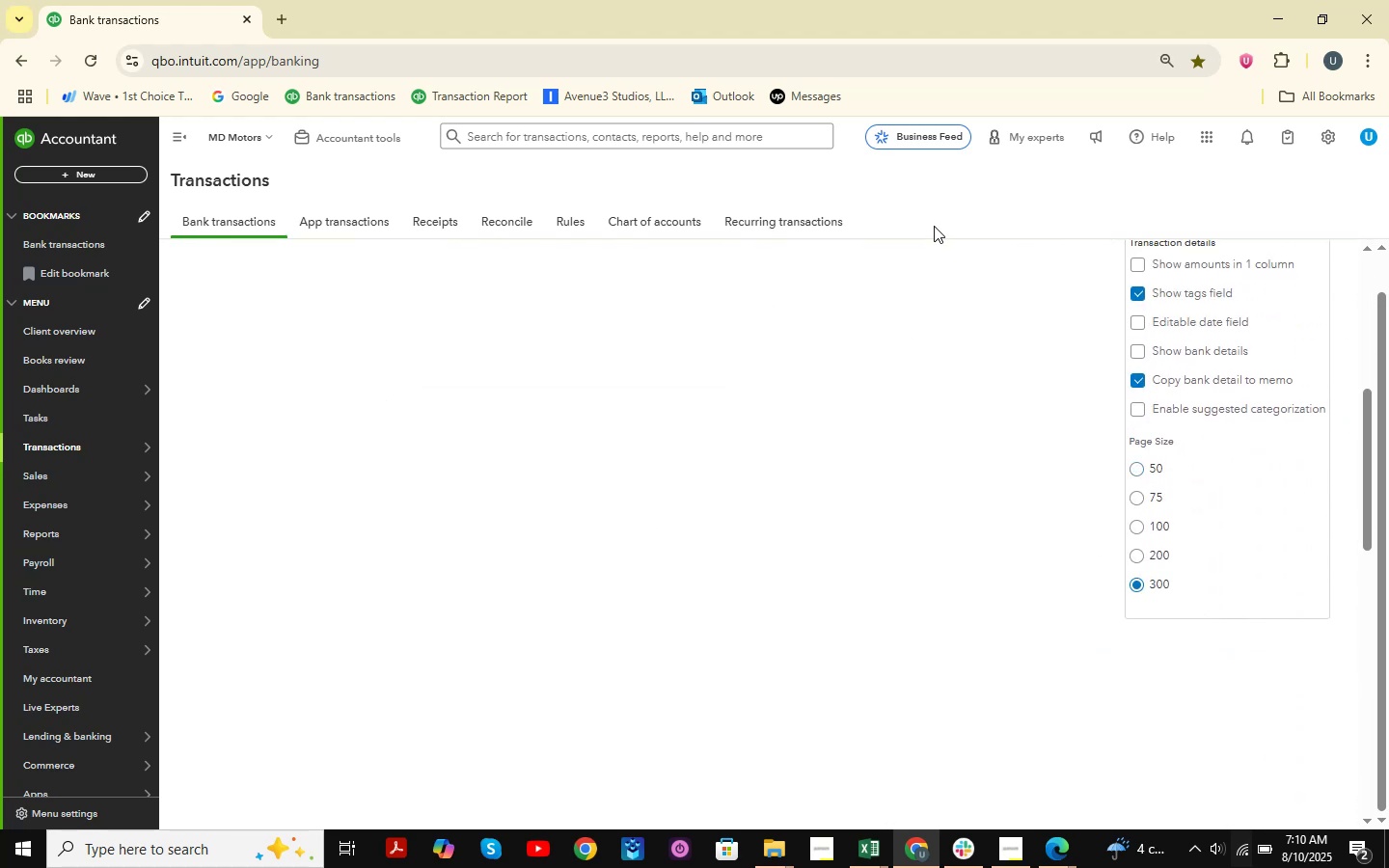 
scroll: coordinate [592, 366], scroll_direction: up, amount: 6.0
 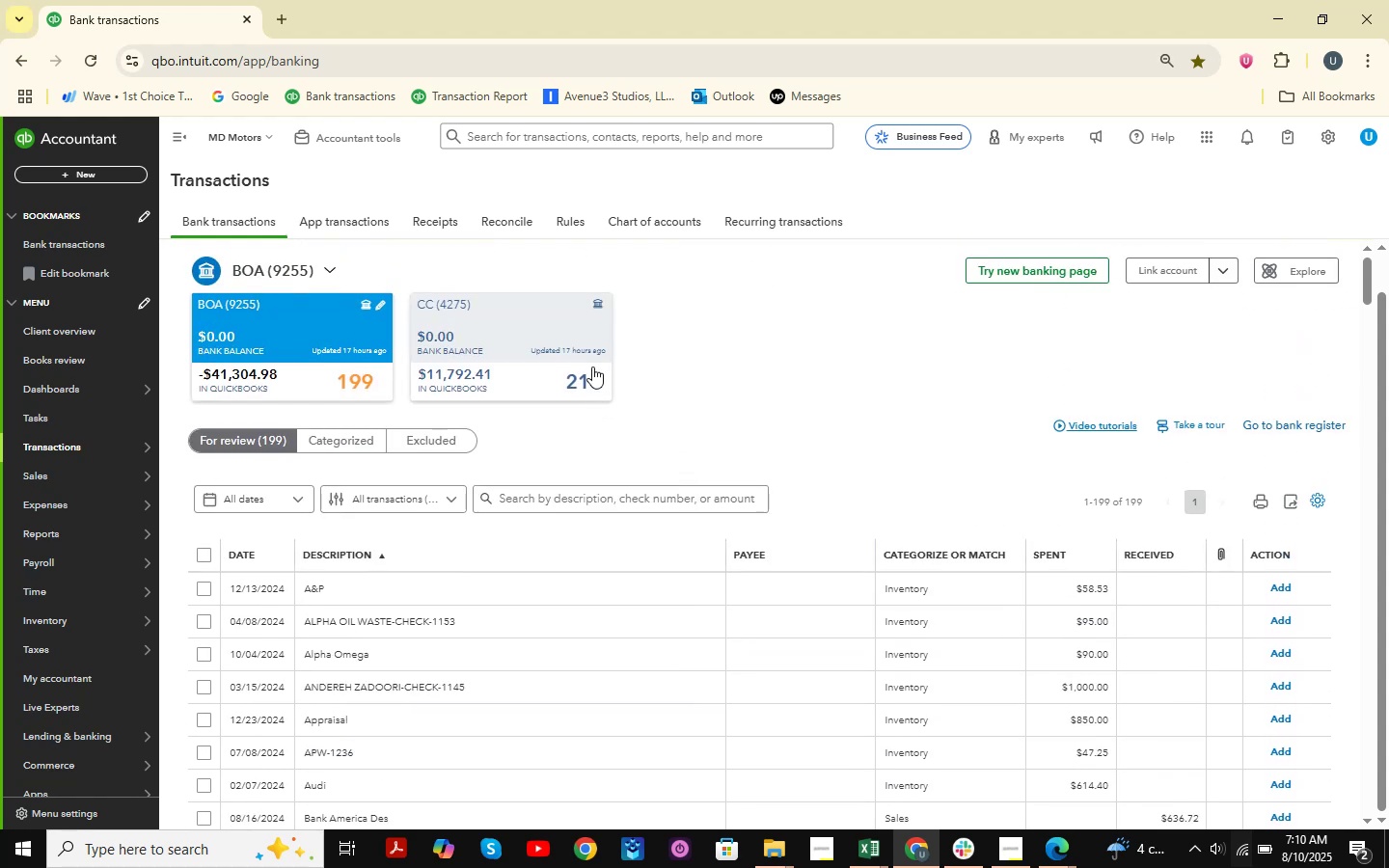 
scroll: coordinate [592, 366], scroll_direction: down, amount: 37.0
 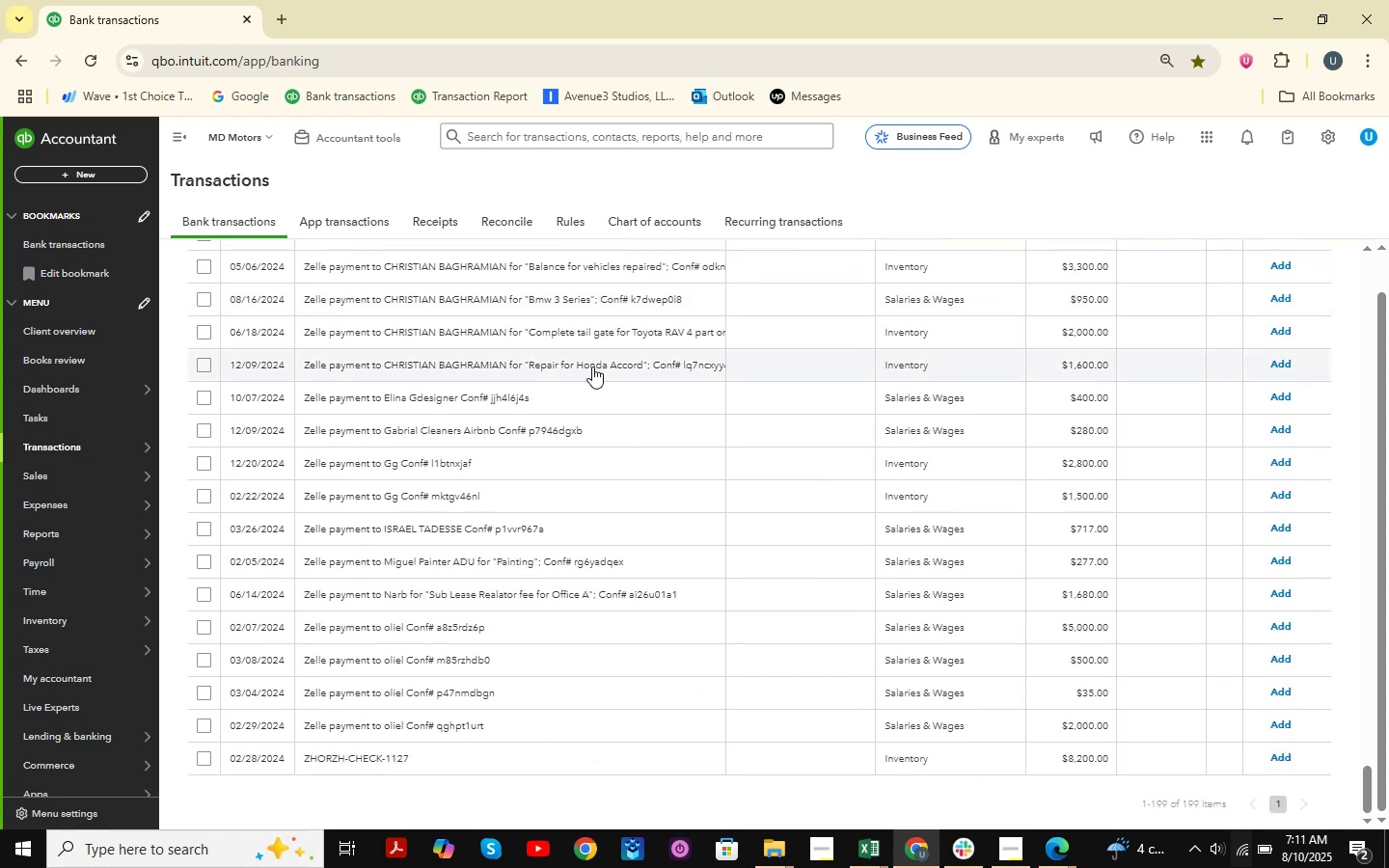 
scroll: coordinate [592, 366], scroll_direction: up, amount: 12.0
 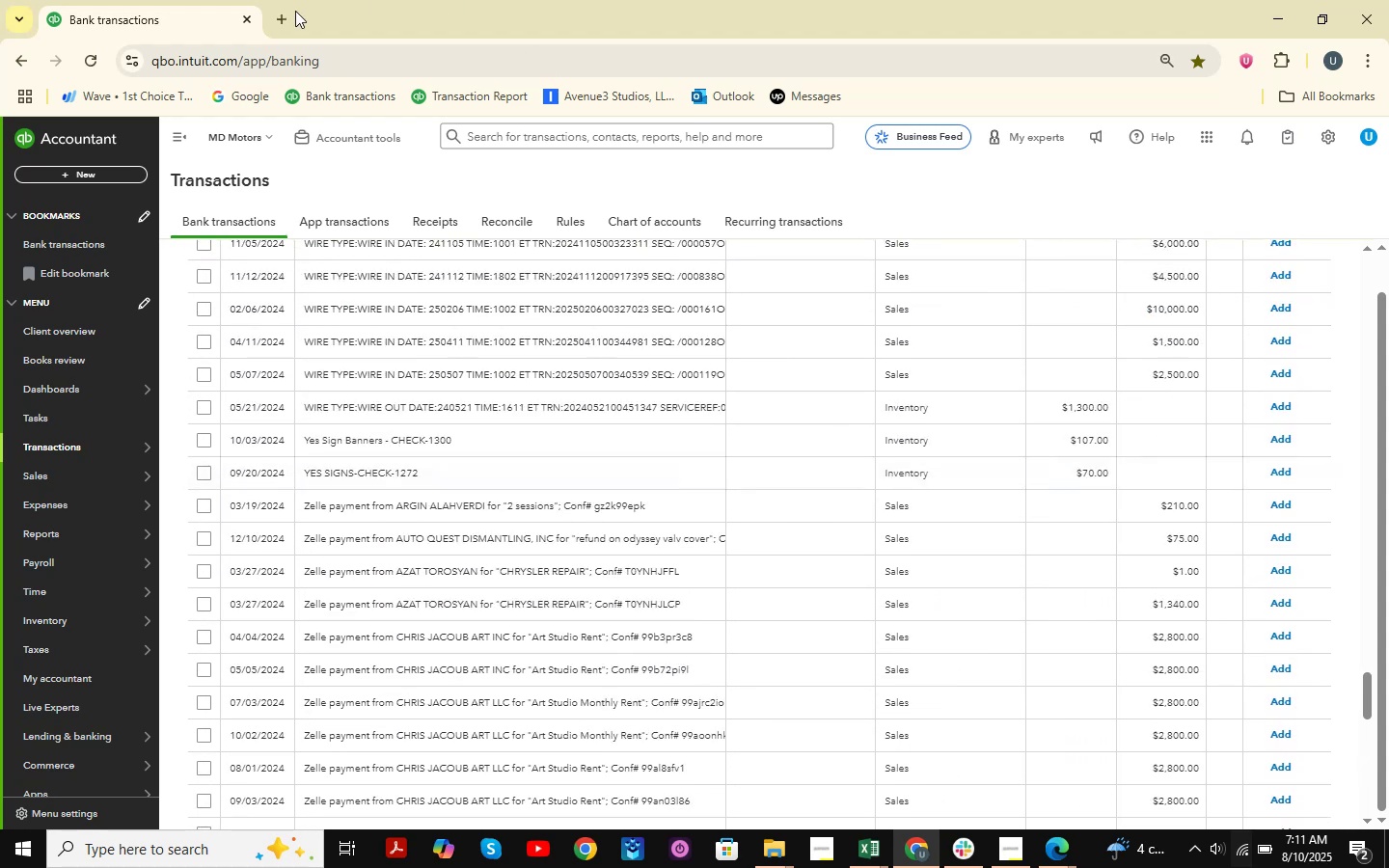 
left_click([294, 11])
 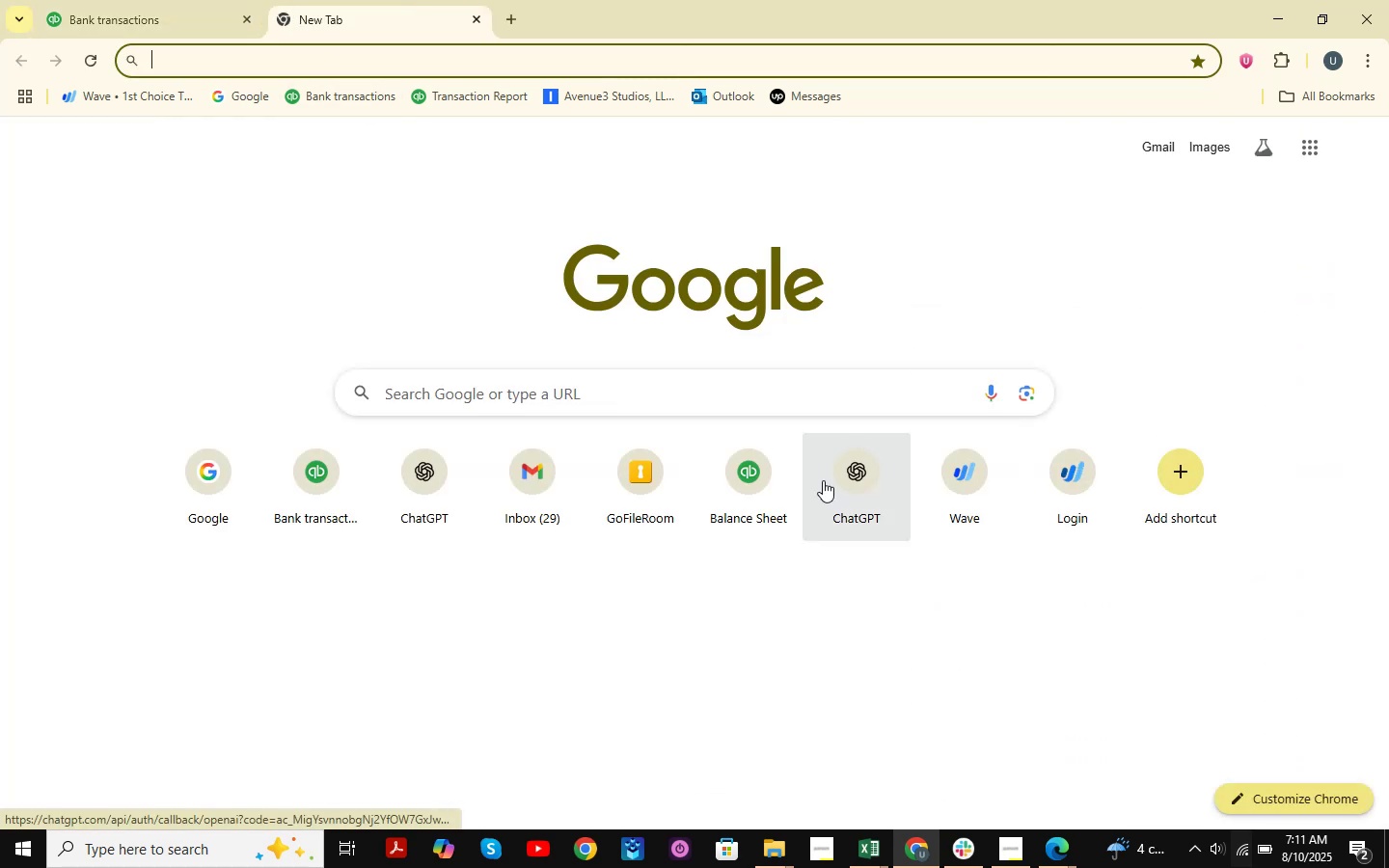 
type(cha)
 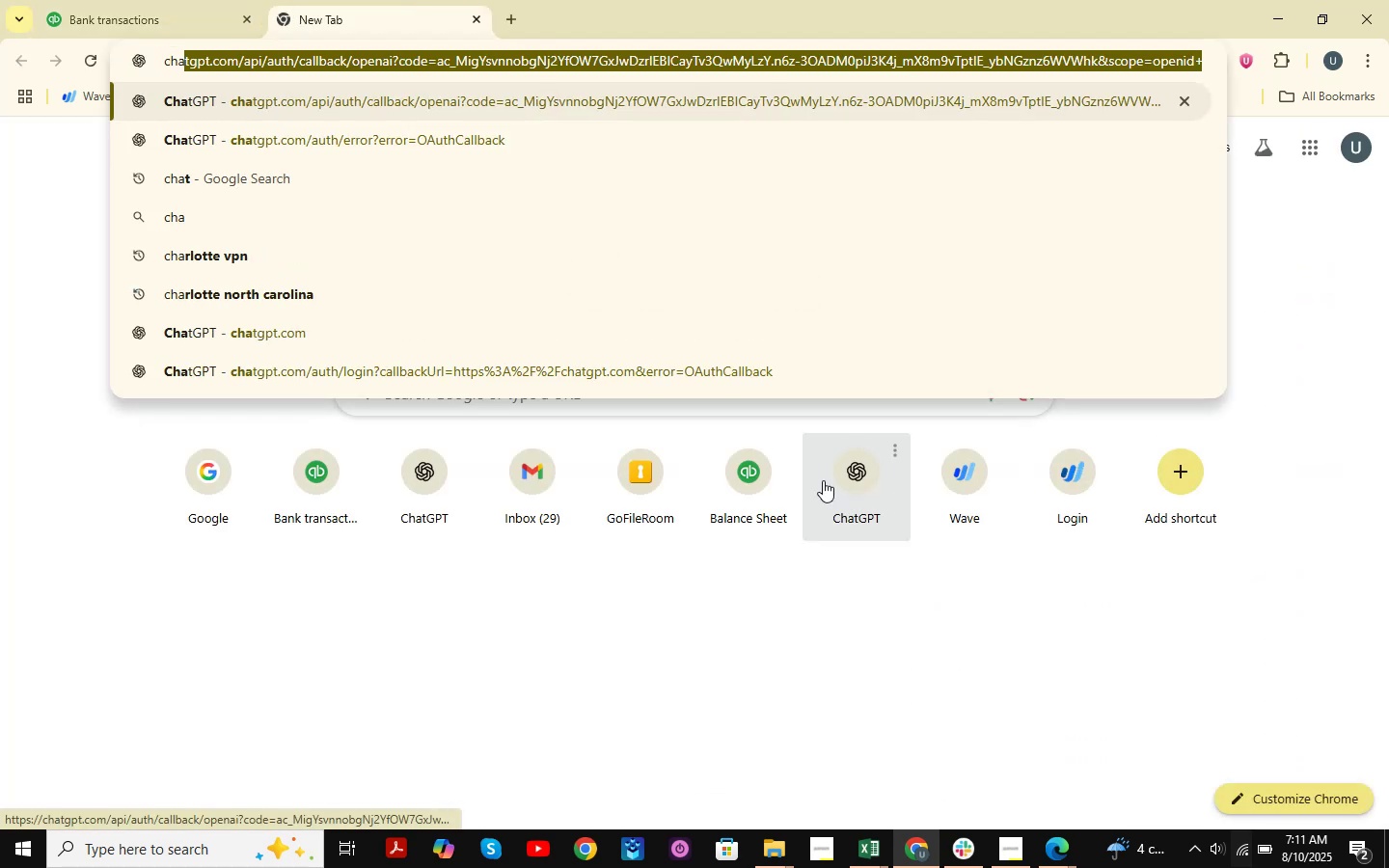 
key(Enter)
 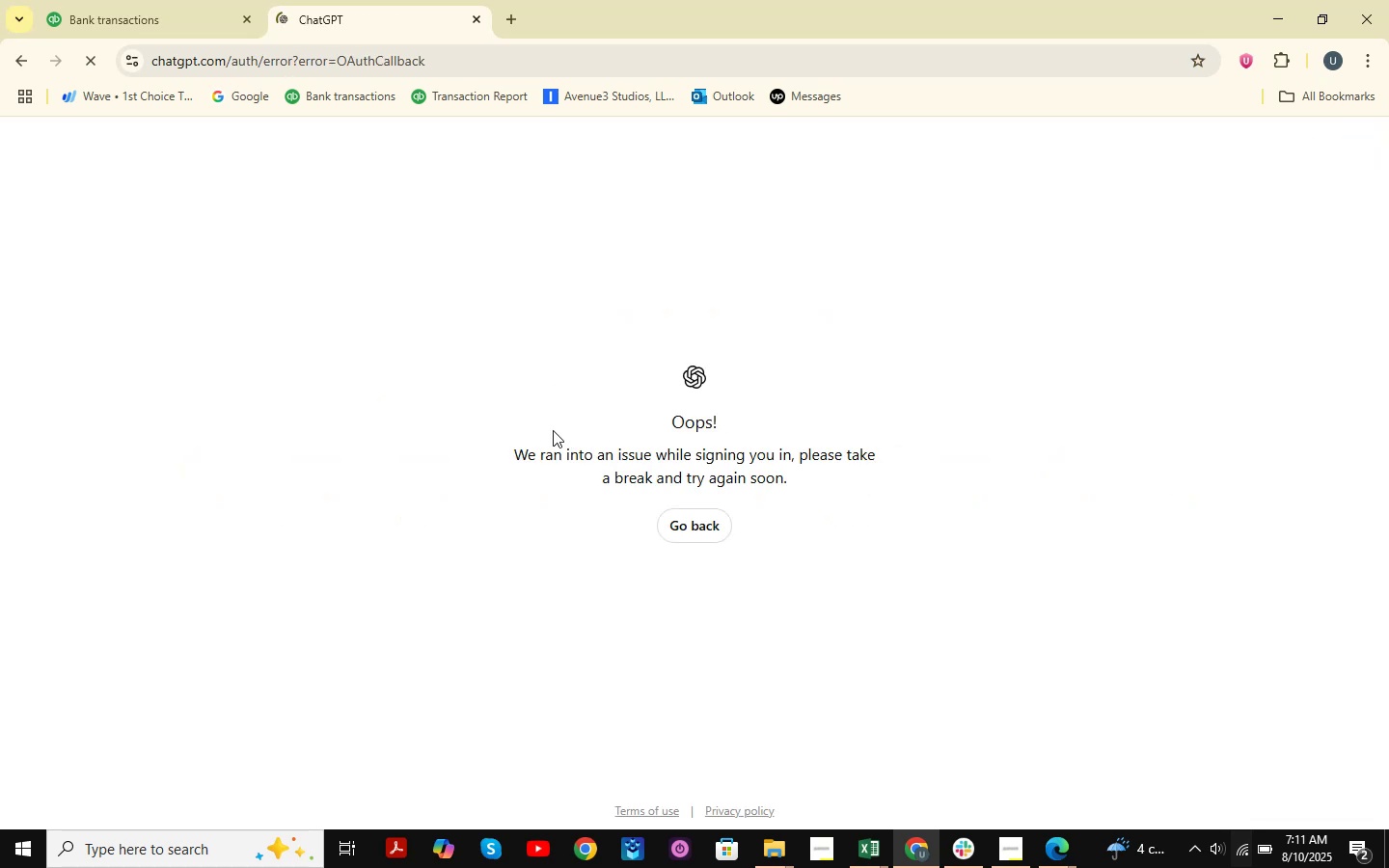 
double_click([700, 532])
 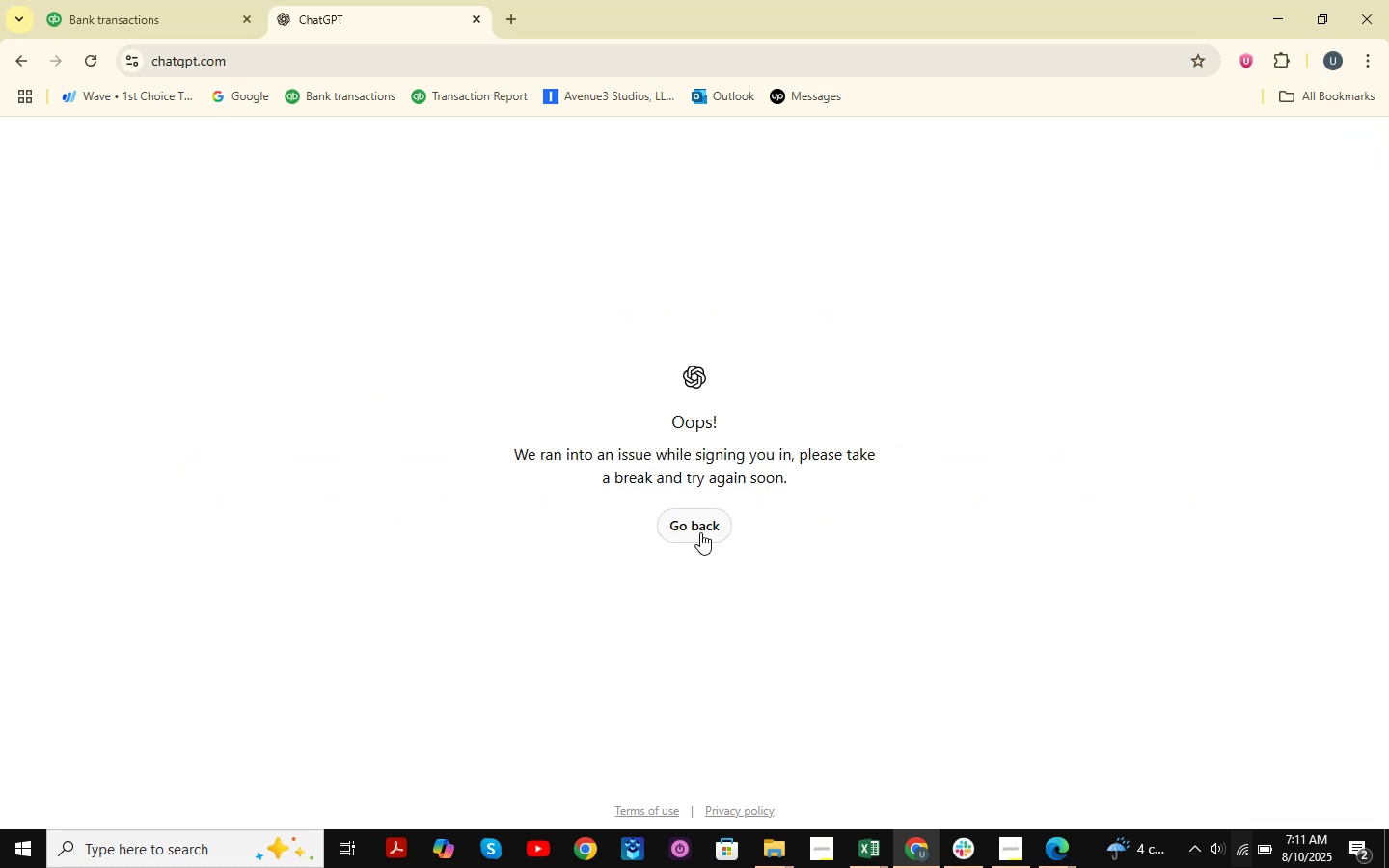 
mouse_move([421, 233])
 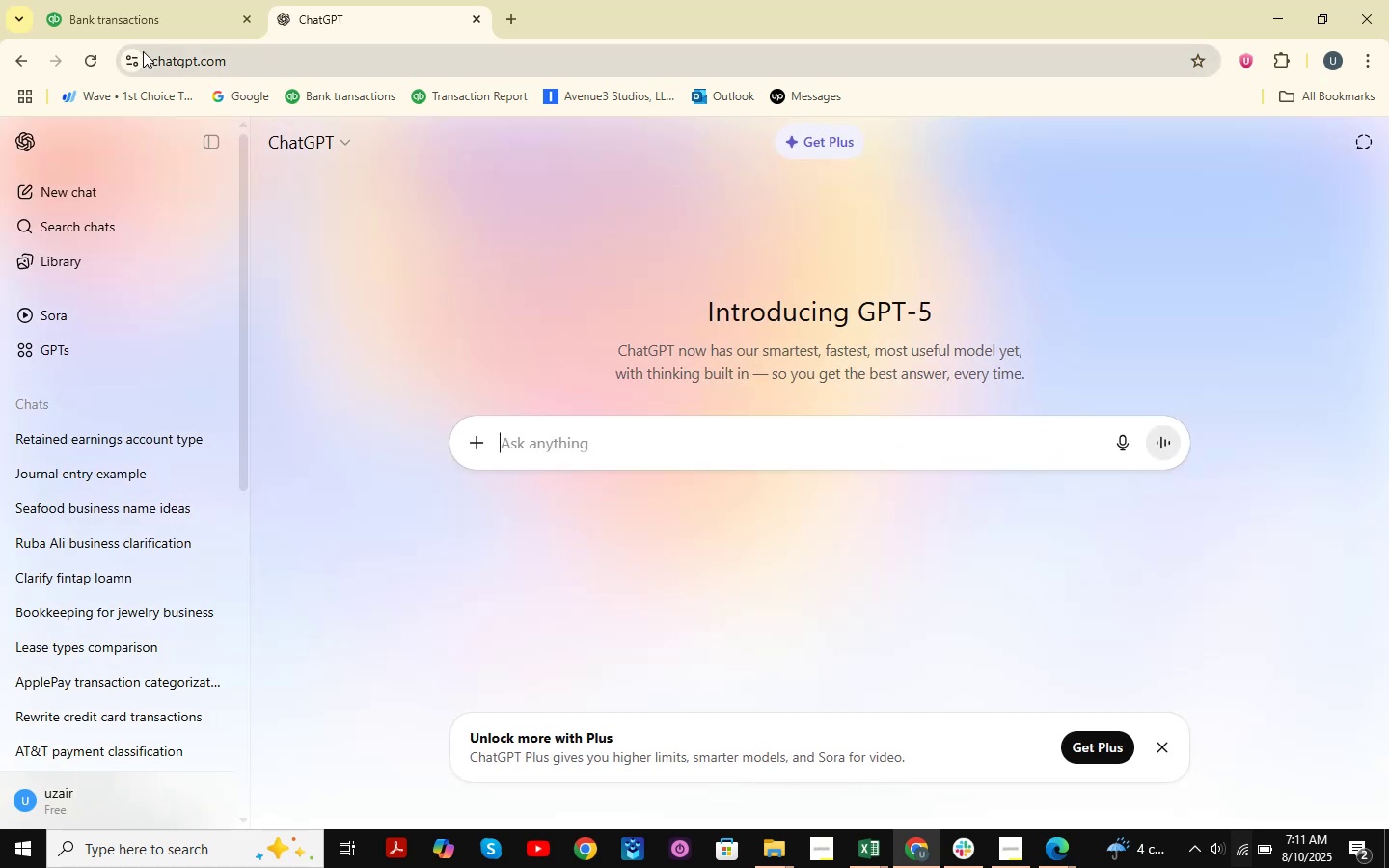 
left_click([141, 4])
 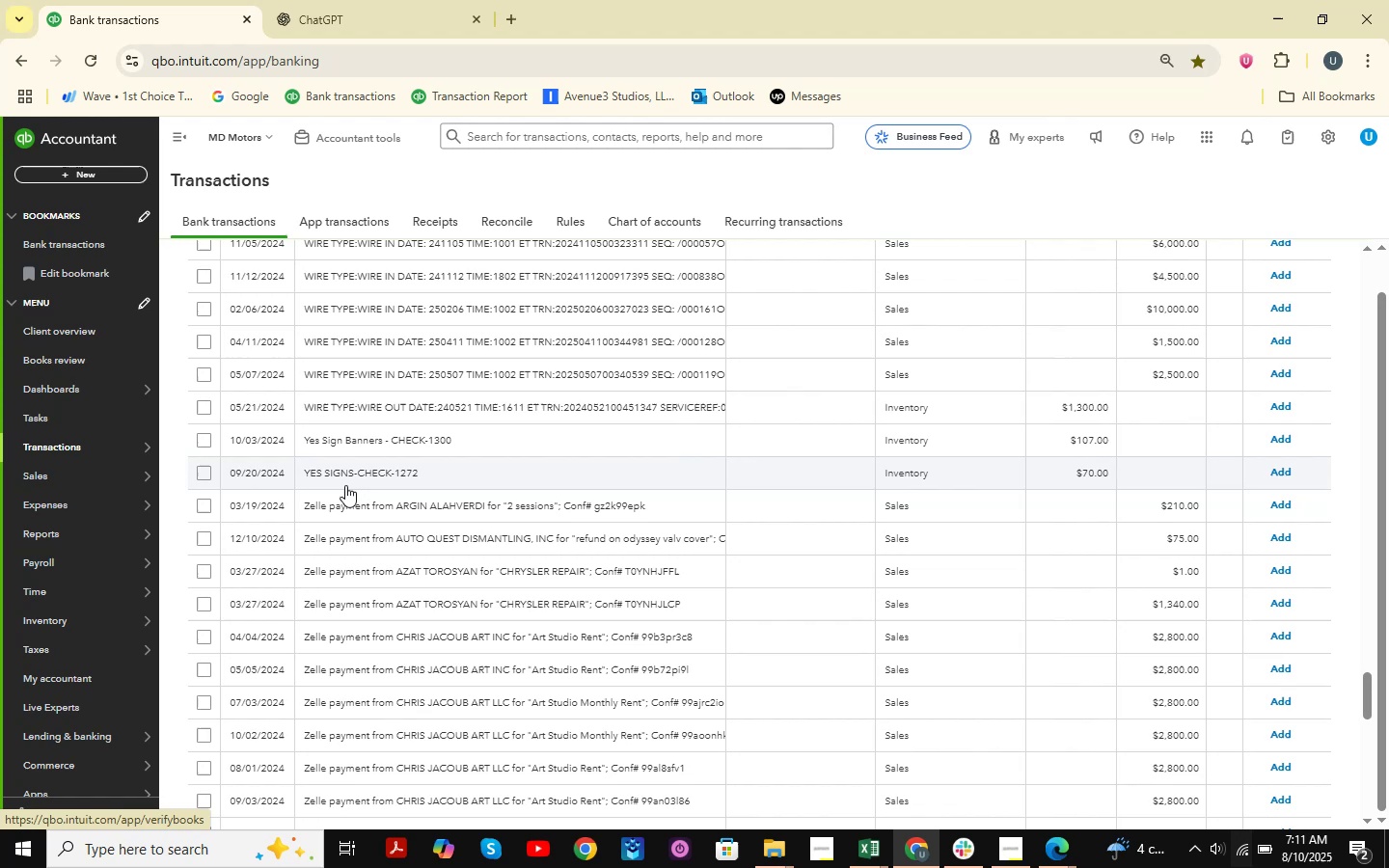 
scroll: coordinate [473, 483], scroll_direction: up, amount: 73.0
 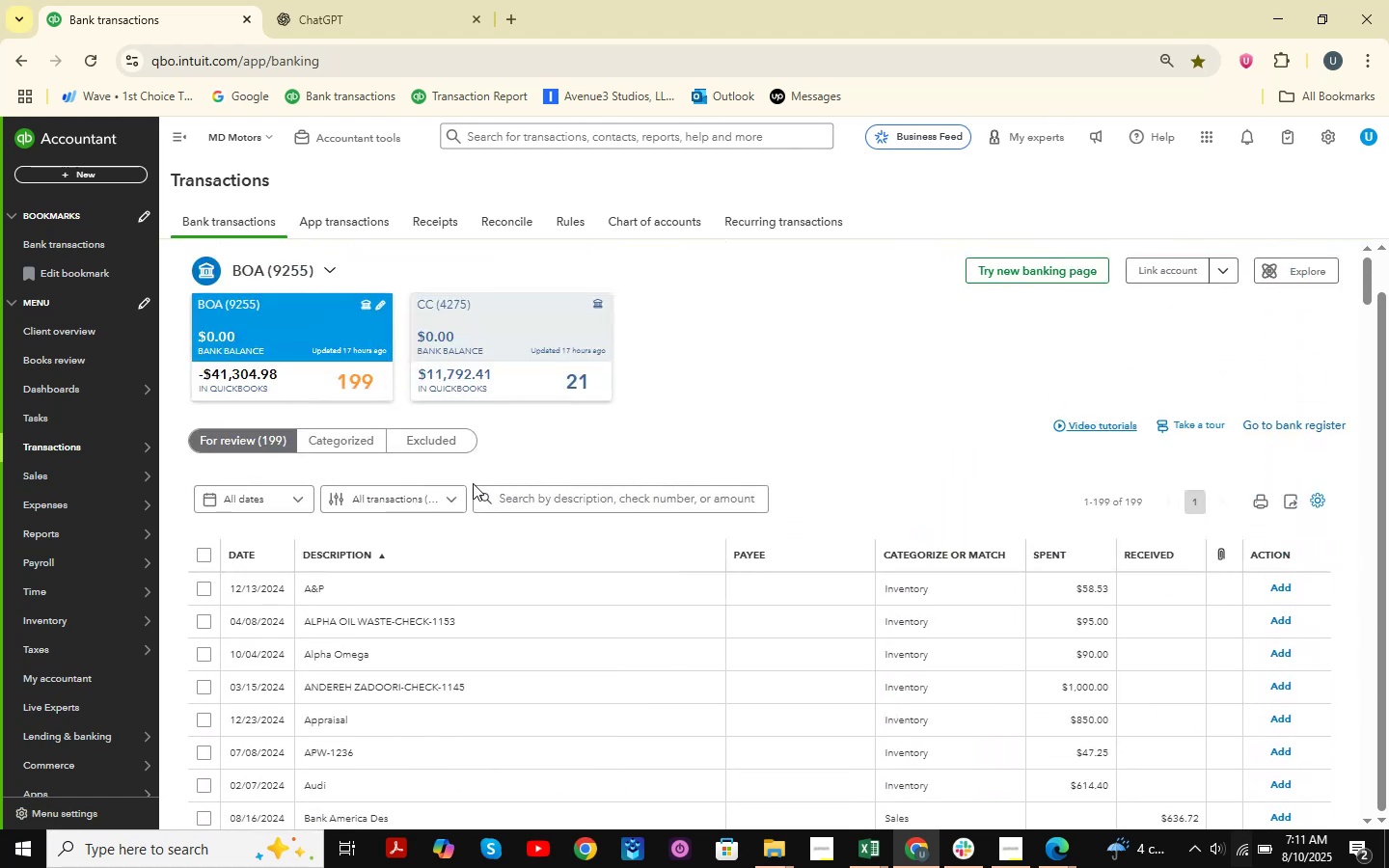 
scroll: coordinate [473, 483], scroll_direction: down, amount: 2.0
 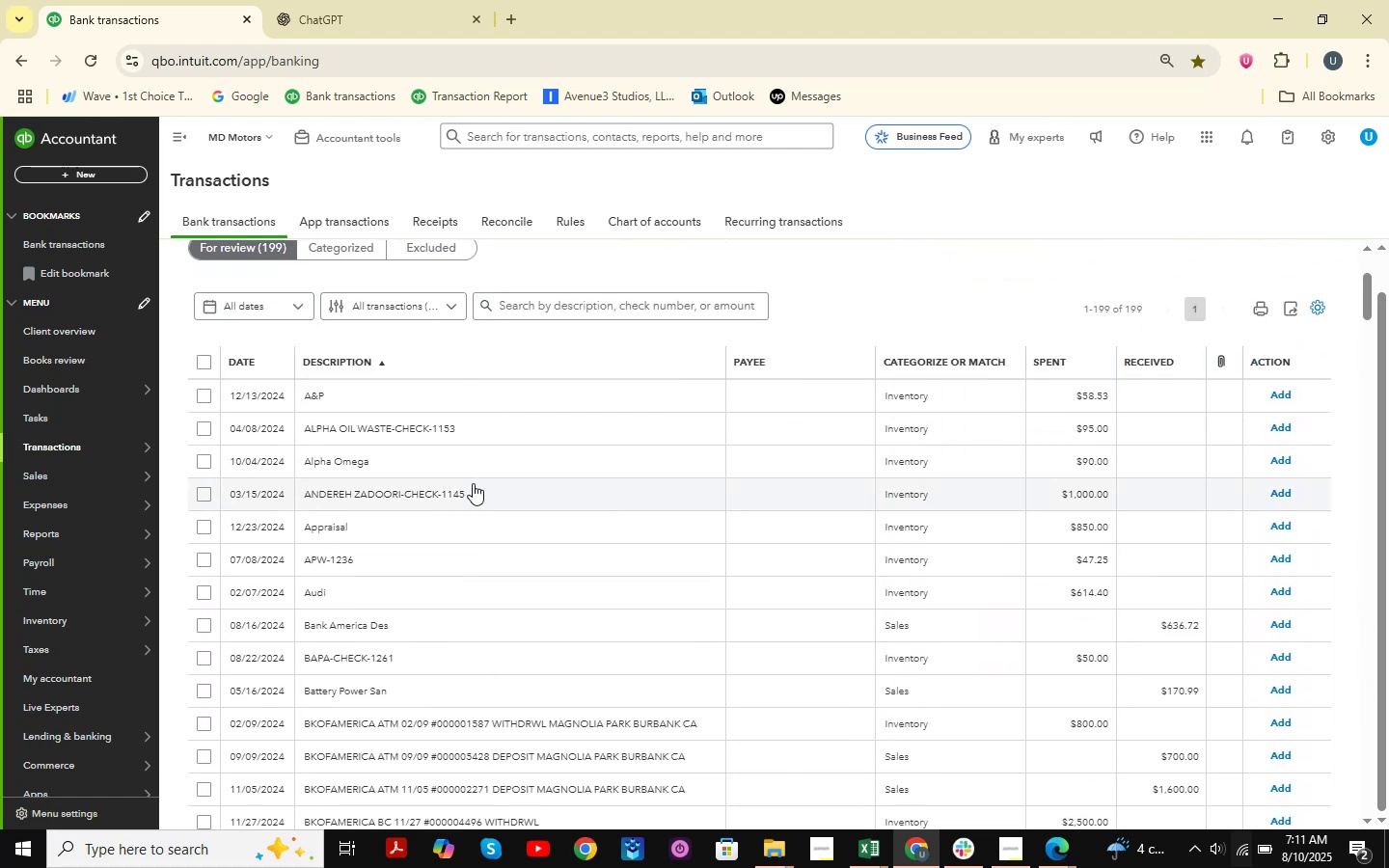 
scroll: coordinate [495, 524], scroll_direction: up, amount: 2.0
 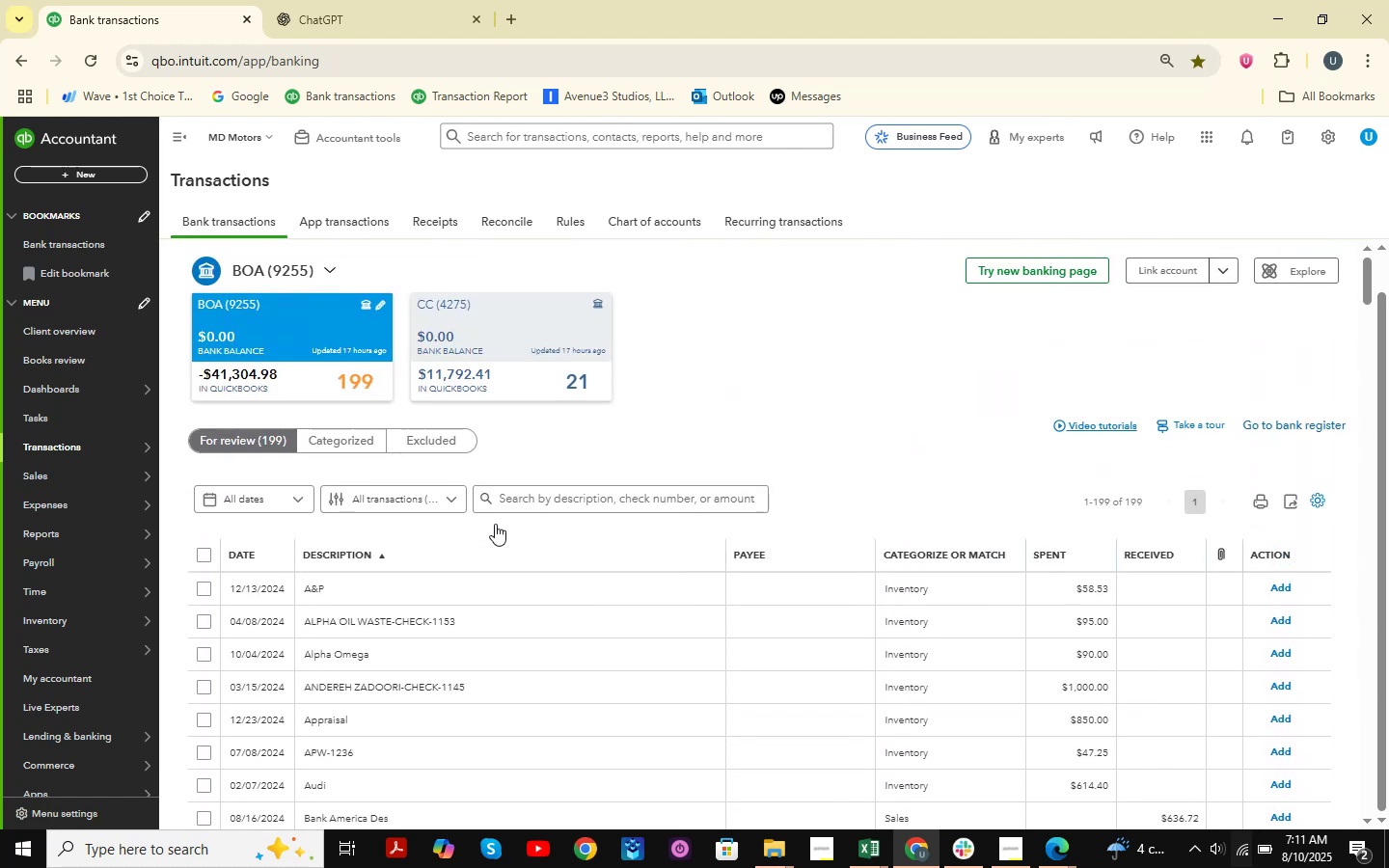 
scroll: coordinate [495, 524], scroll_direction: down, amount: 60.0
 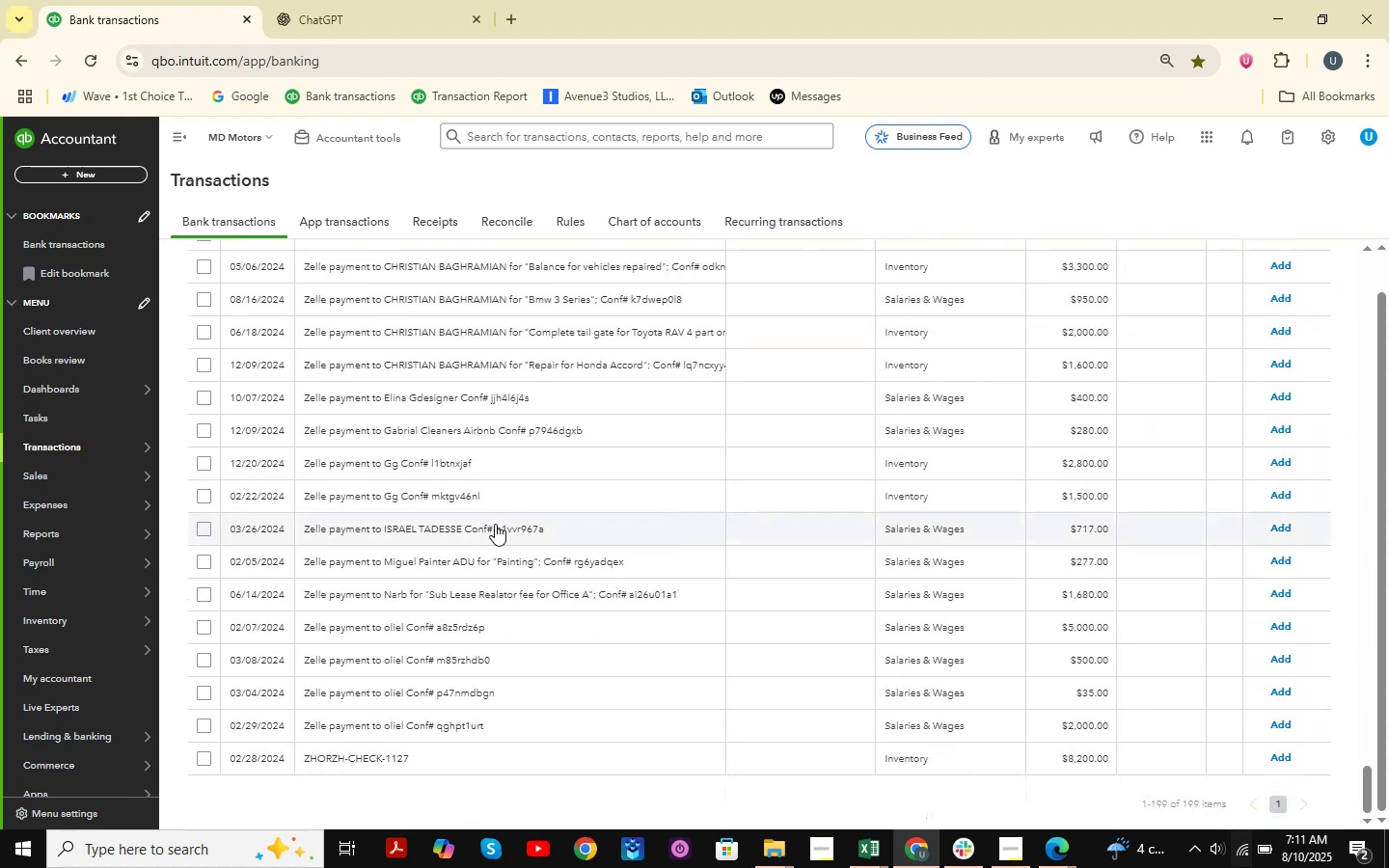 
scroll: coordinate [495, 524], scroll_direction: up, amount: 9.0
 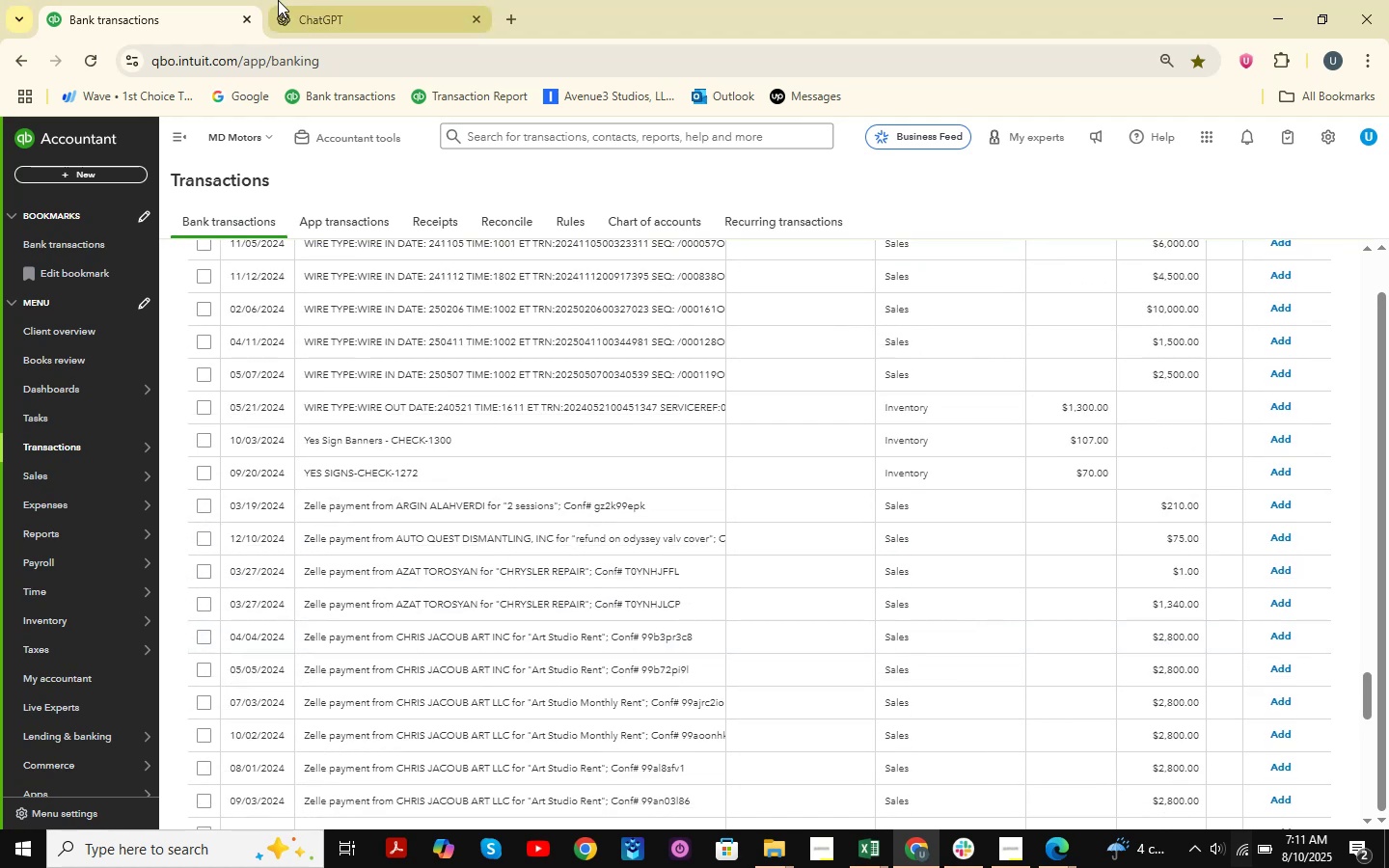 
right_click([157, 17])
 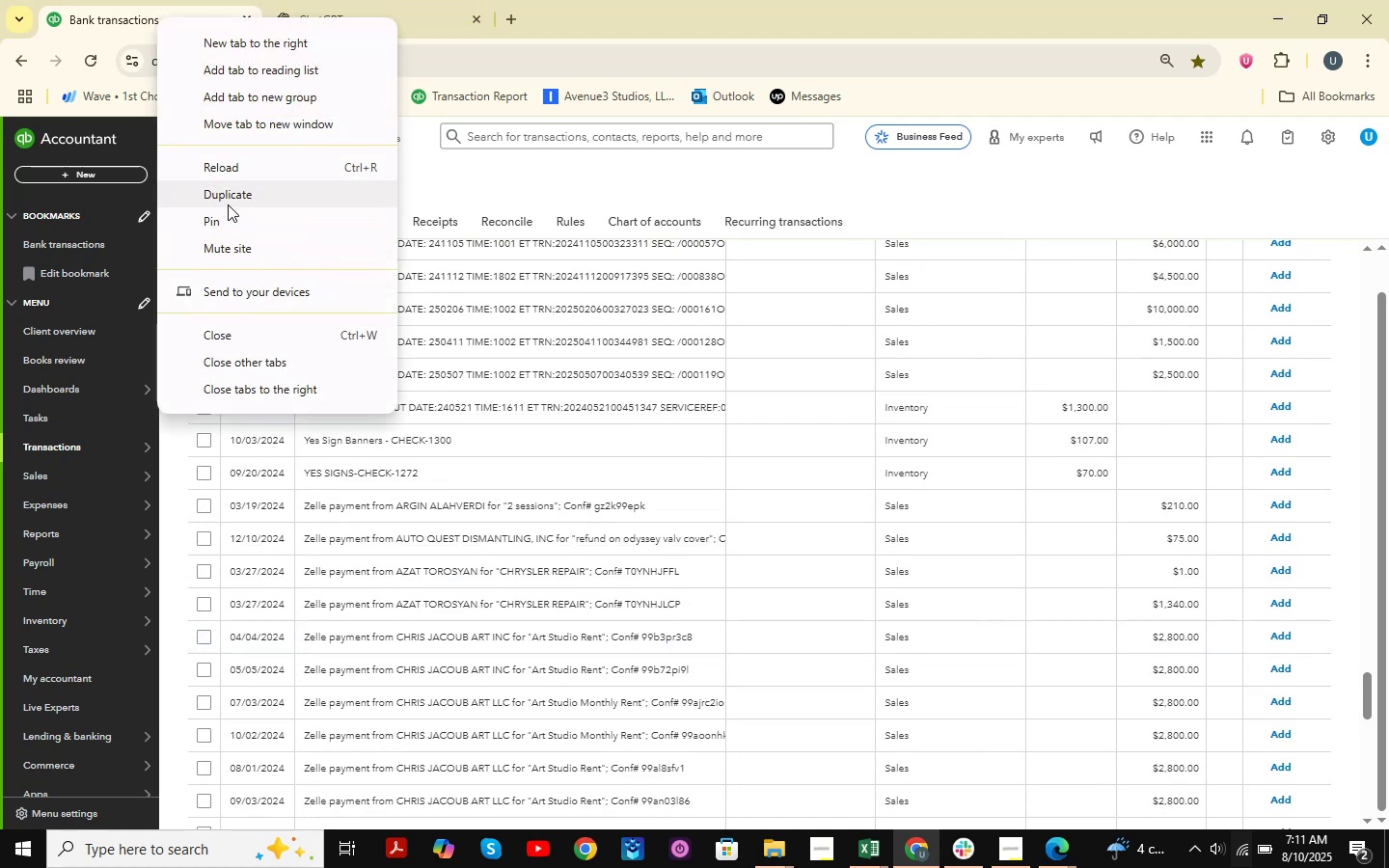 
left_click([228, 204])
 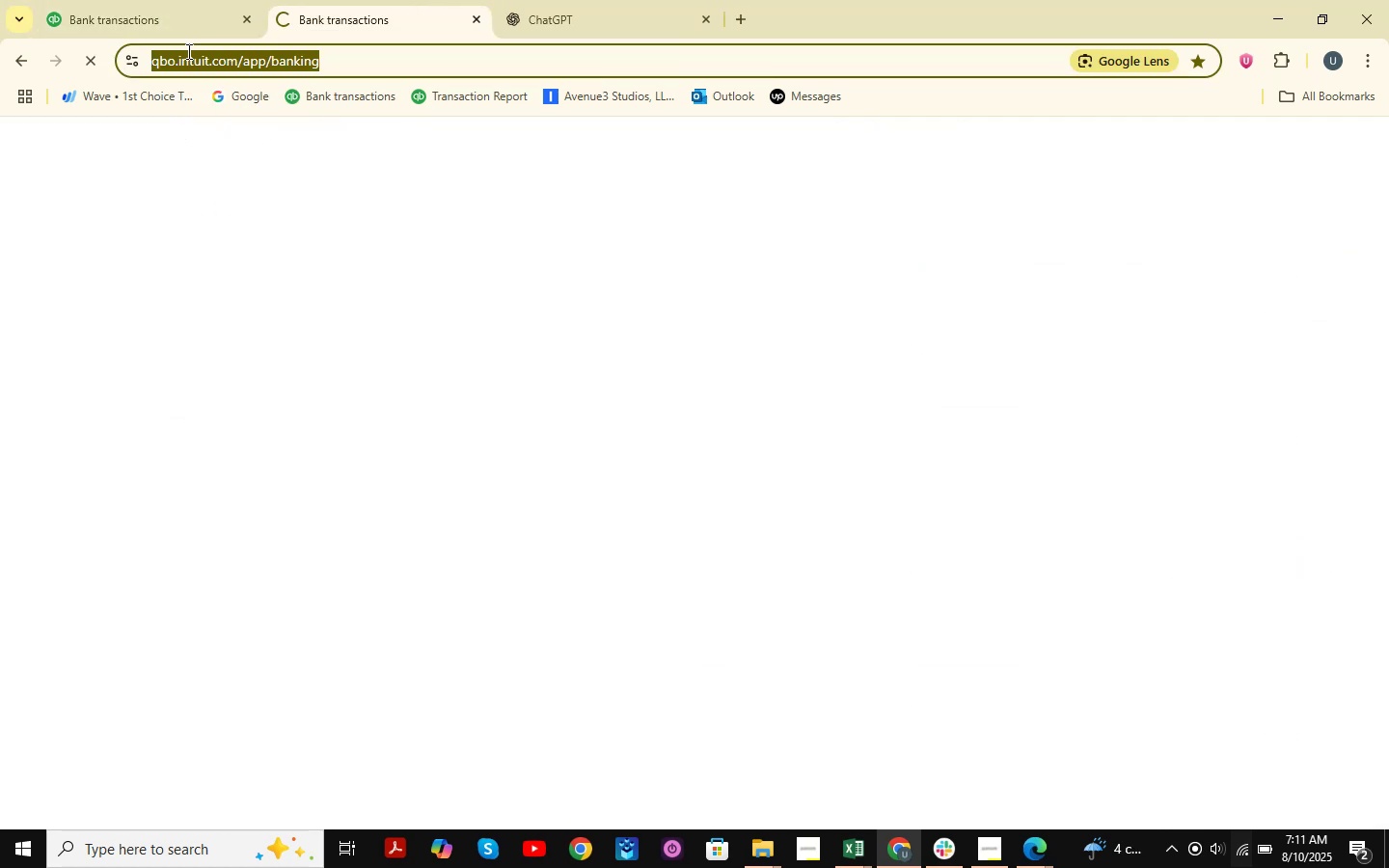 
double_click([184, 24])
 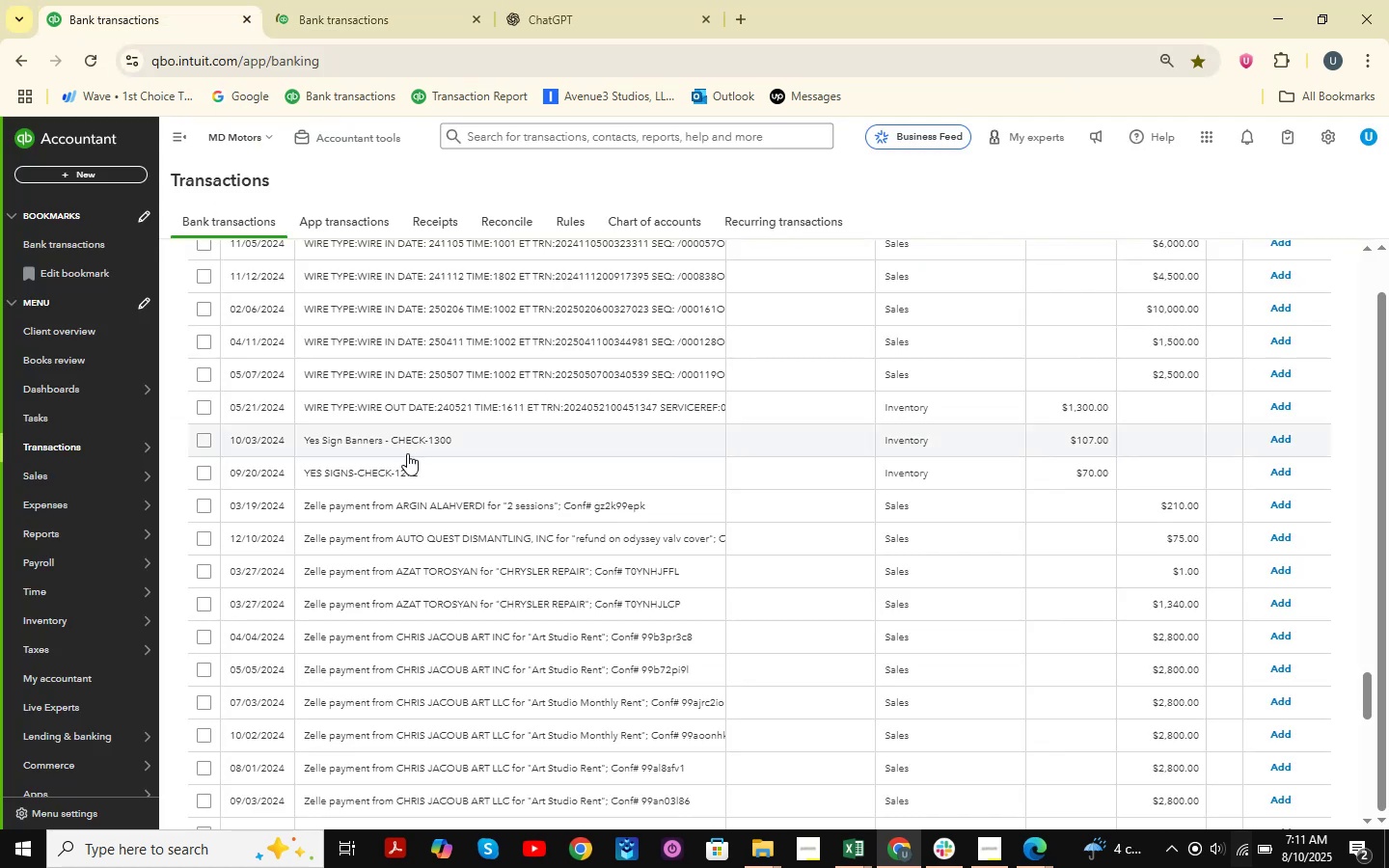 
scroll: coordinate [409, 453], scroll_direction: up, amount: 4.0
 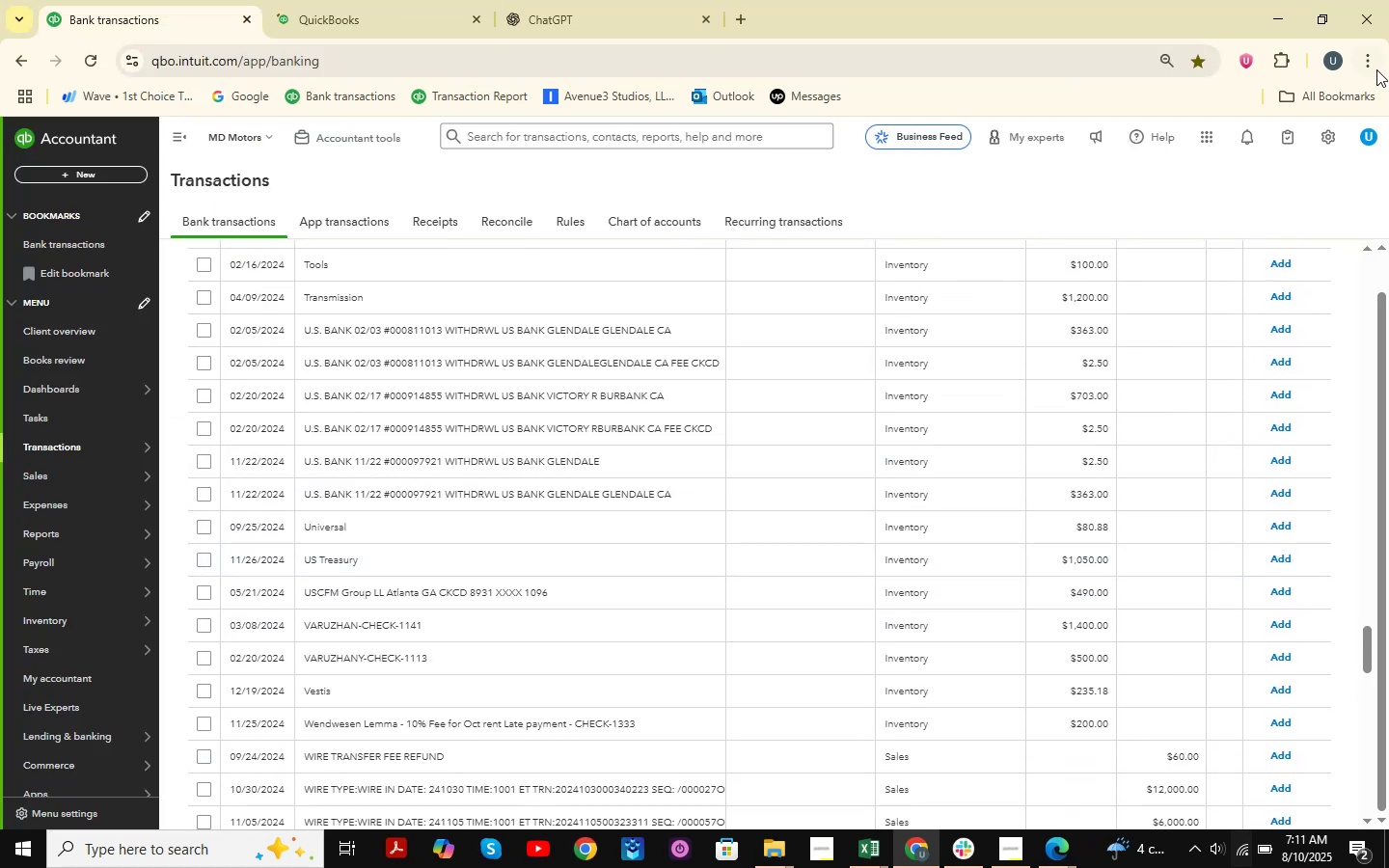 
left_click([1285, 3])
 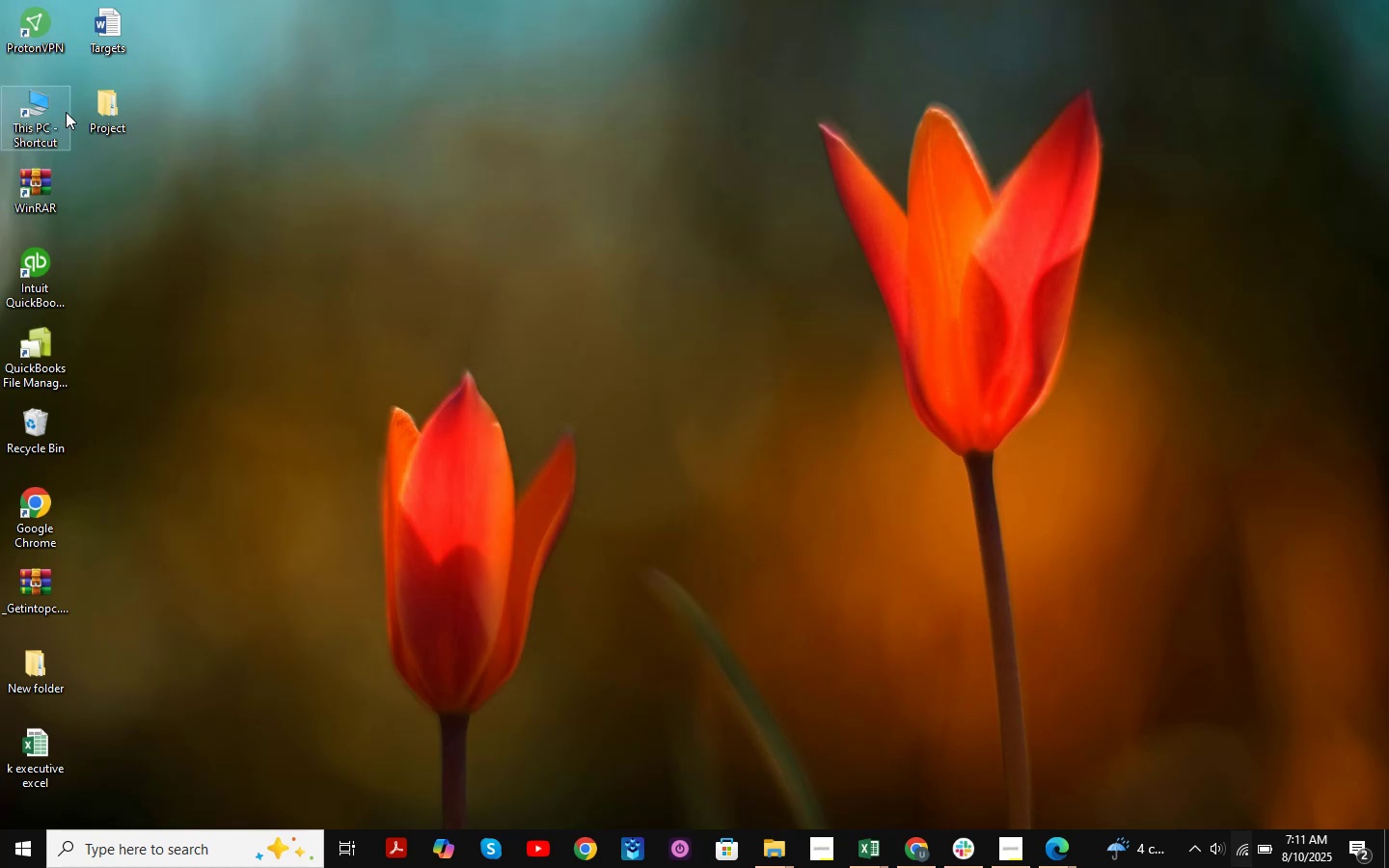 
double_click([91, 114])
 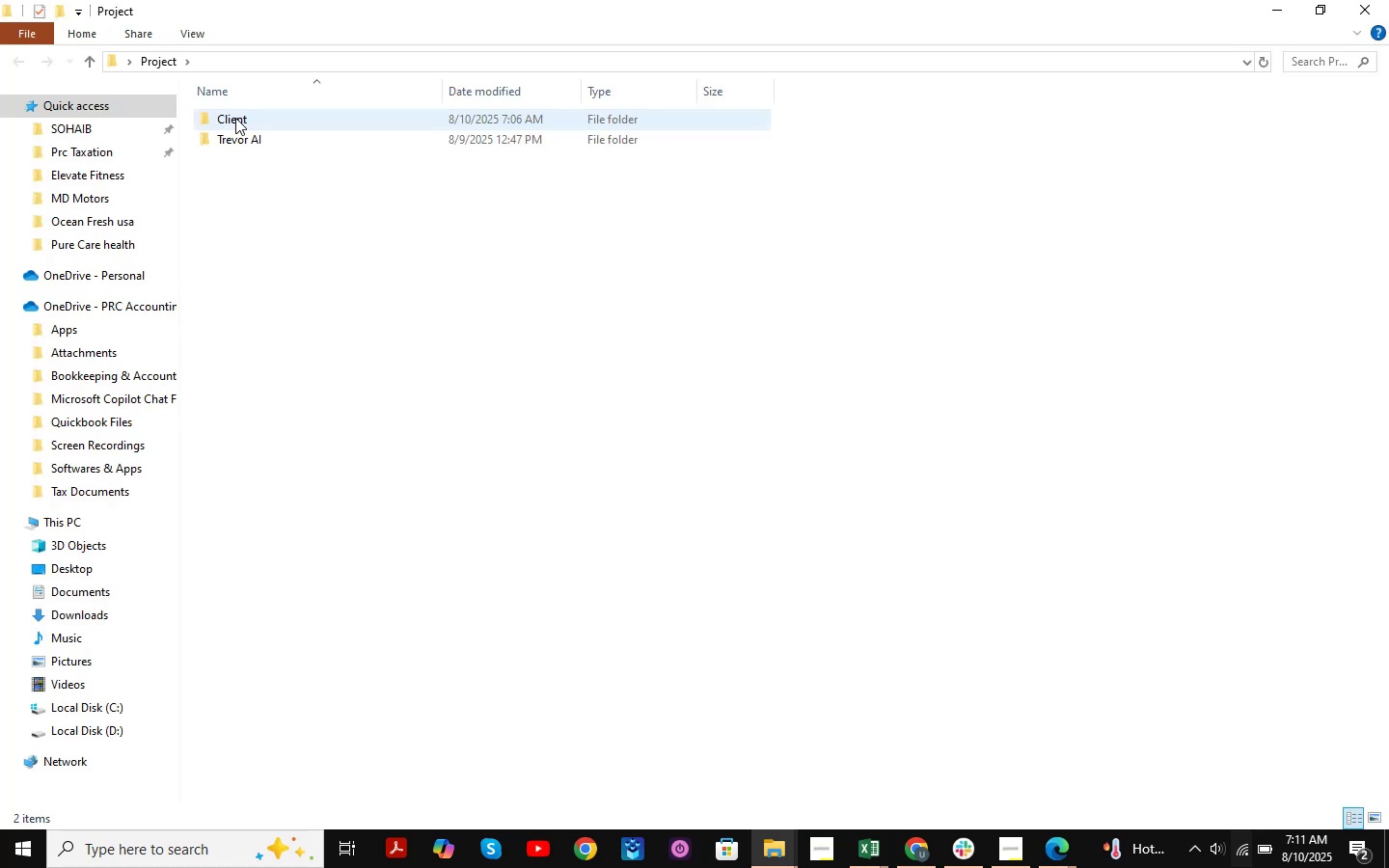 
double_click([236, 118])
 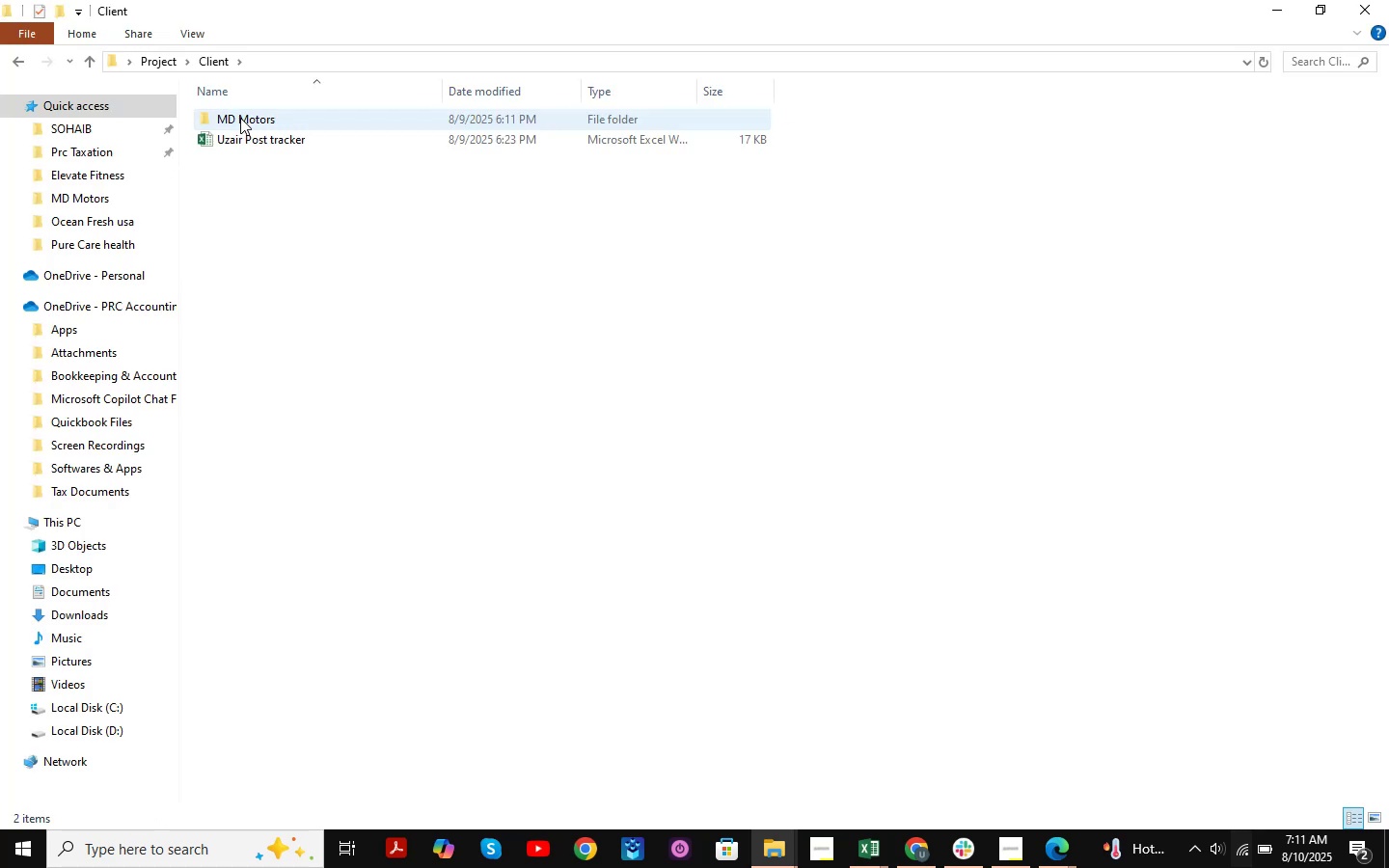 
double_click([240, 118])
 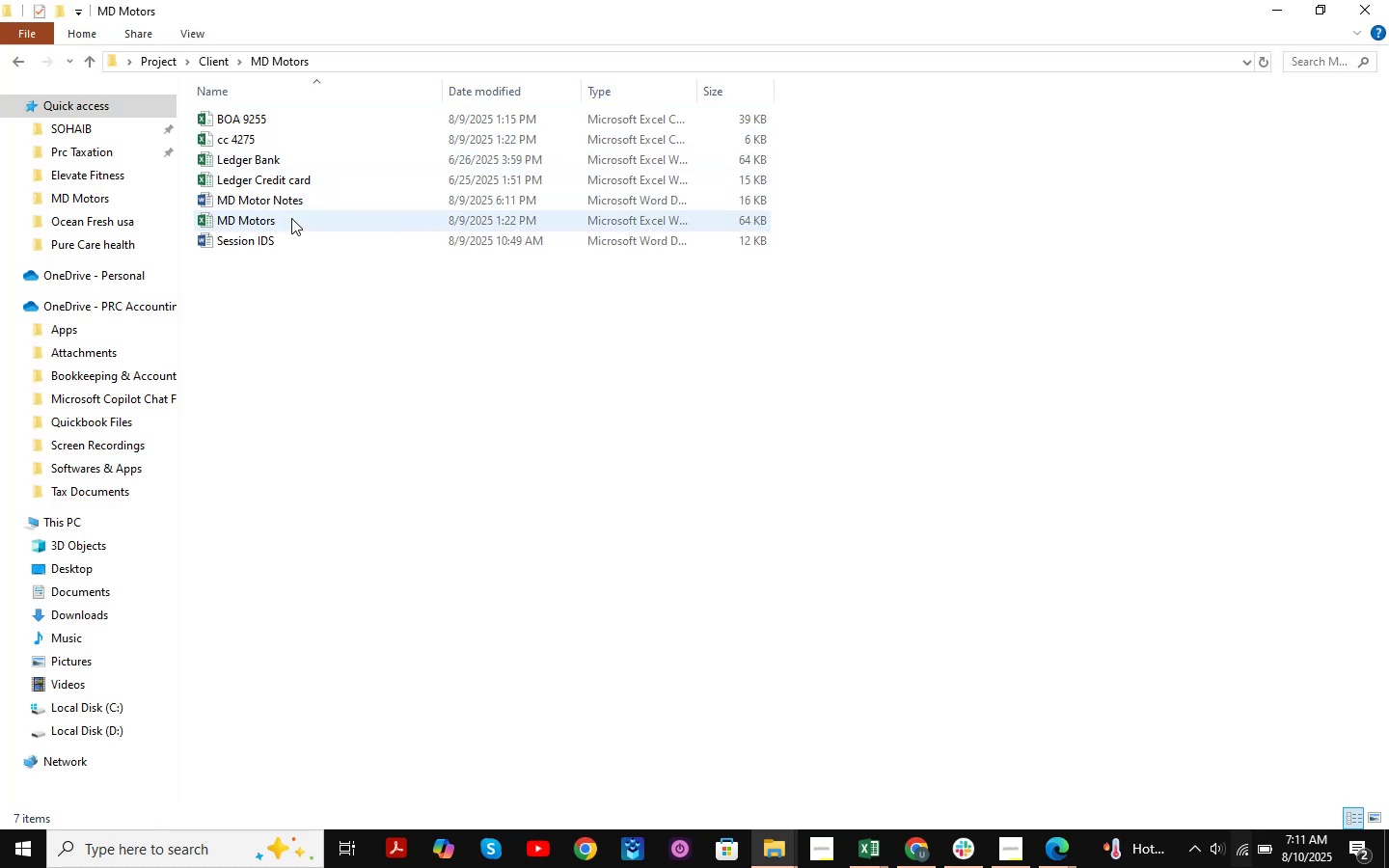 
double_click([295, 206])
 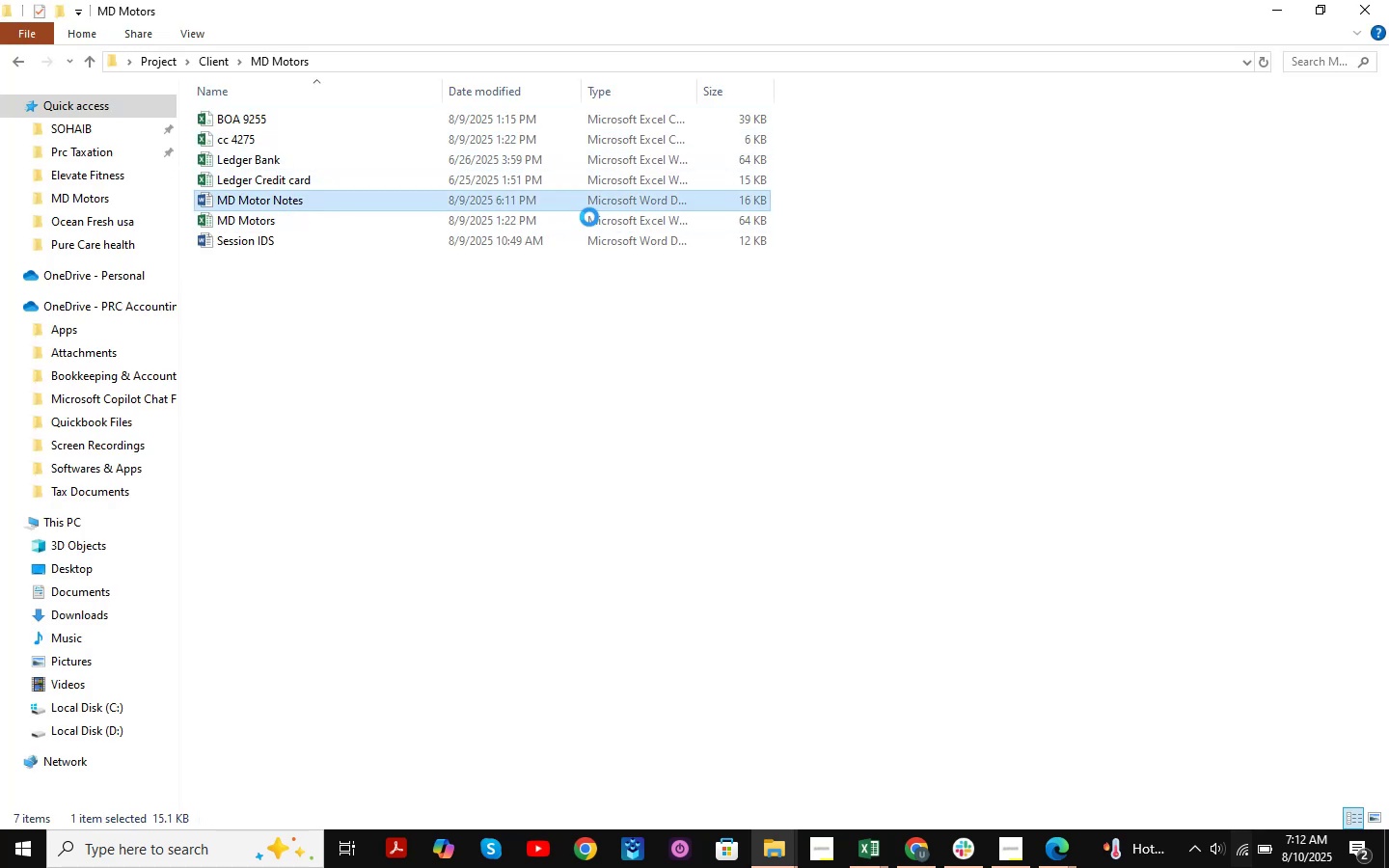 
mouse_move([652, 222])
 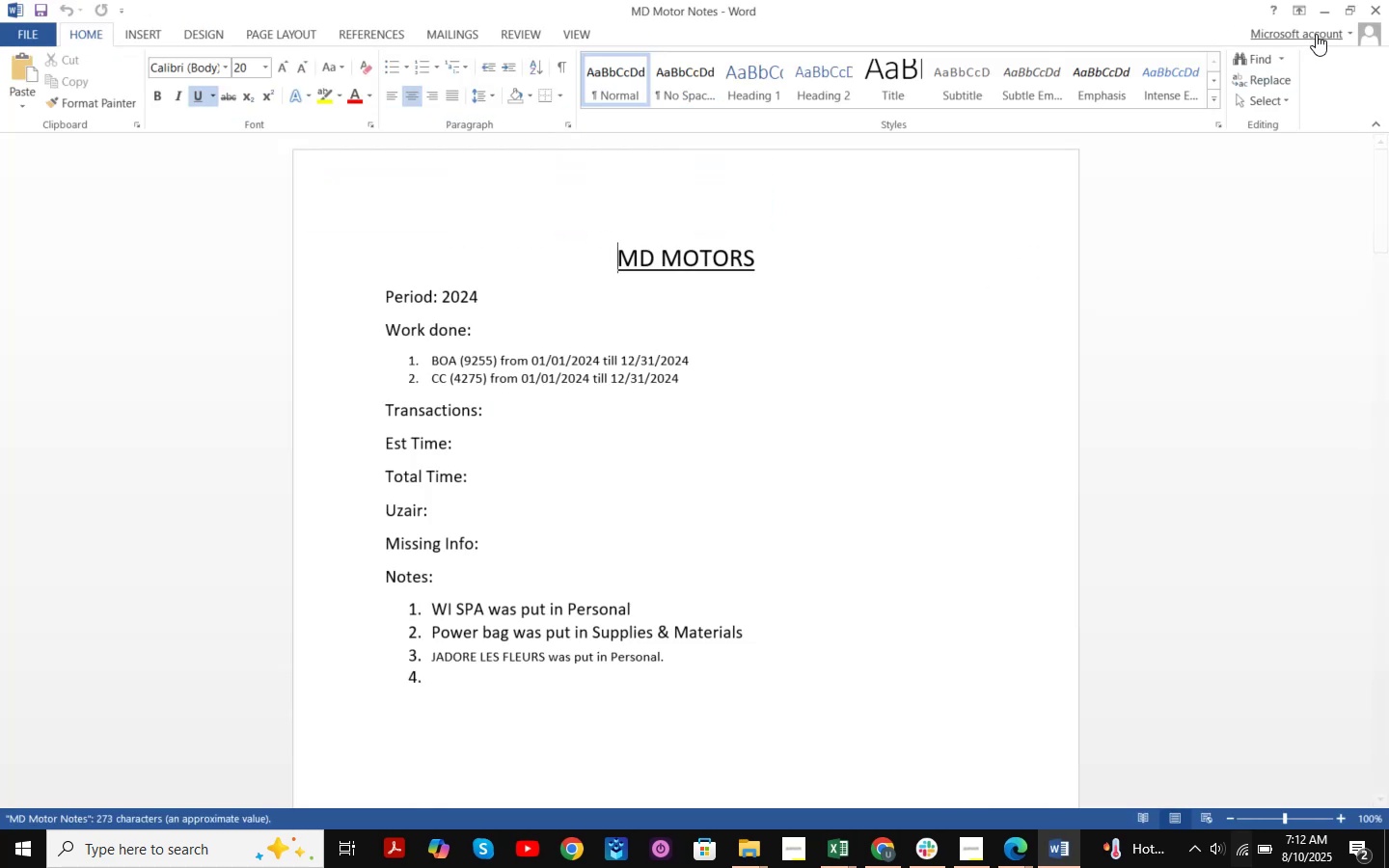 
left_click([1322, 8])
 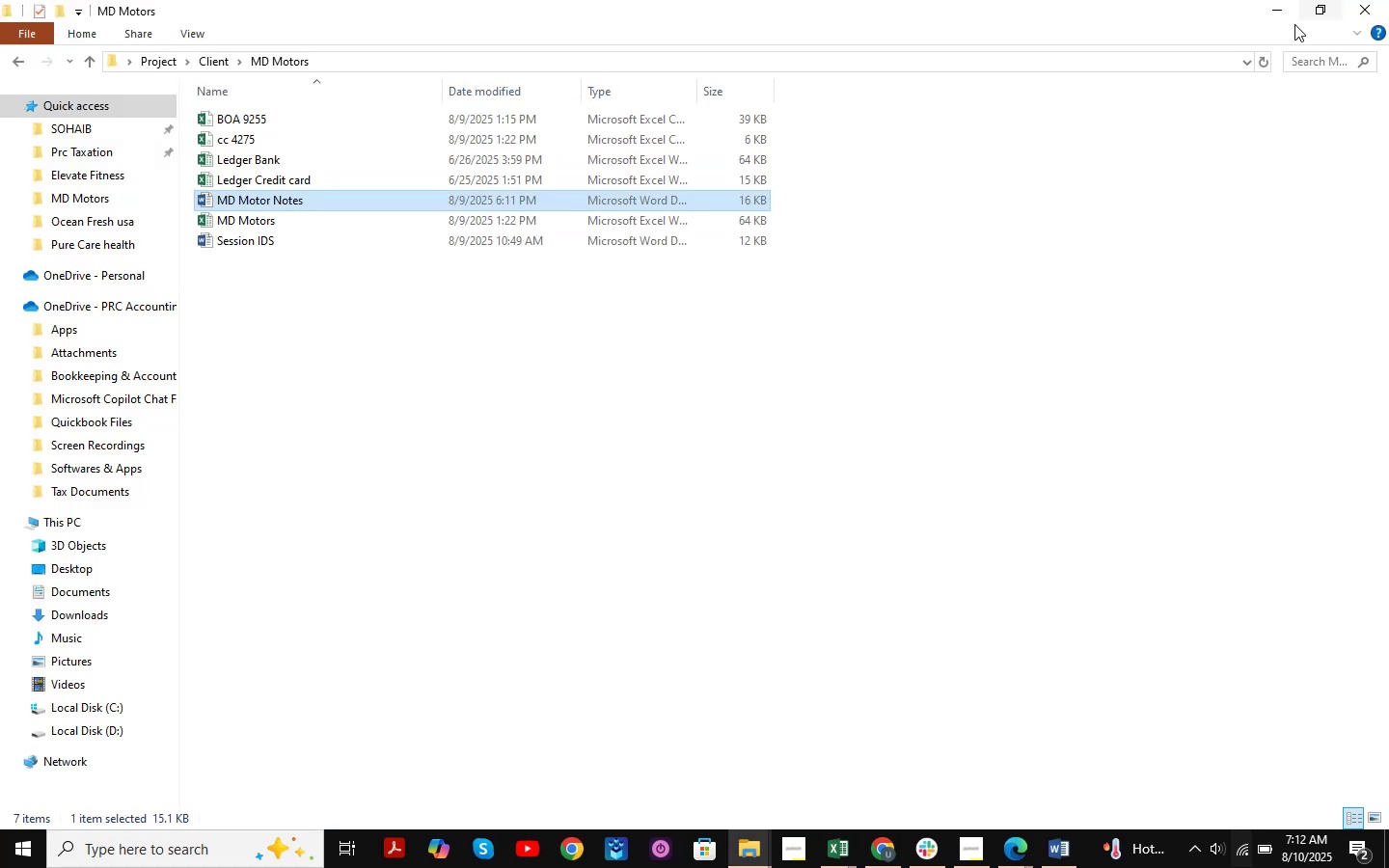 
left_click([1275, 14])
 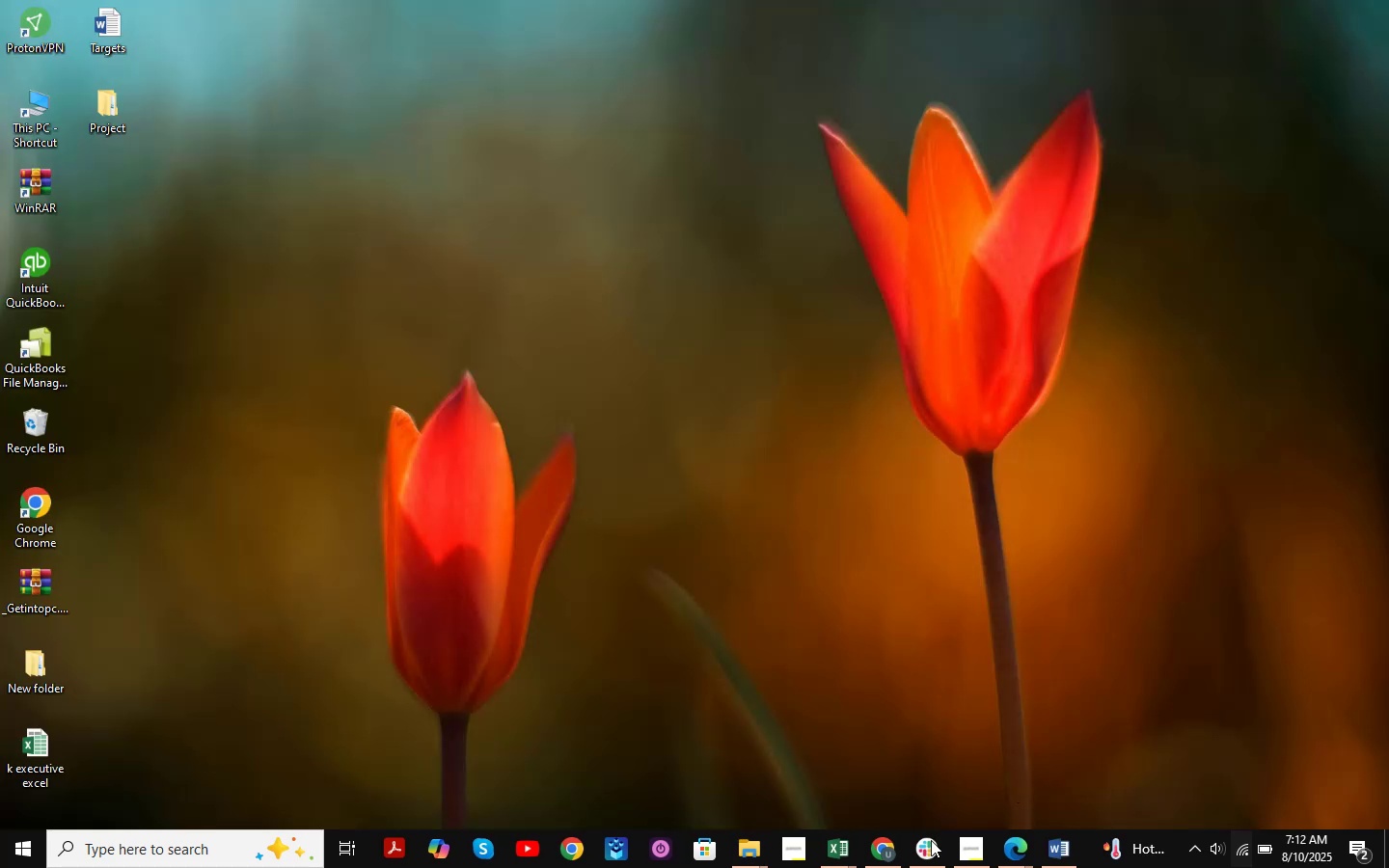 
left_click([889, 852])
 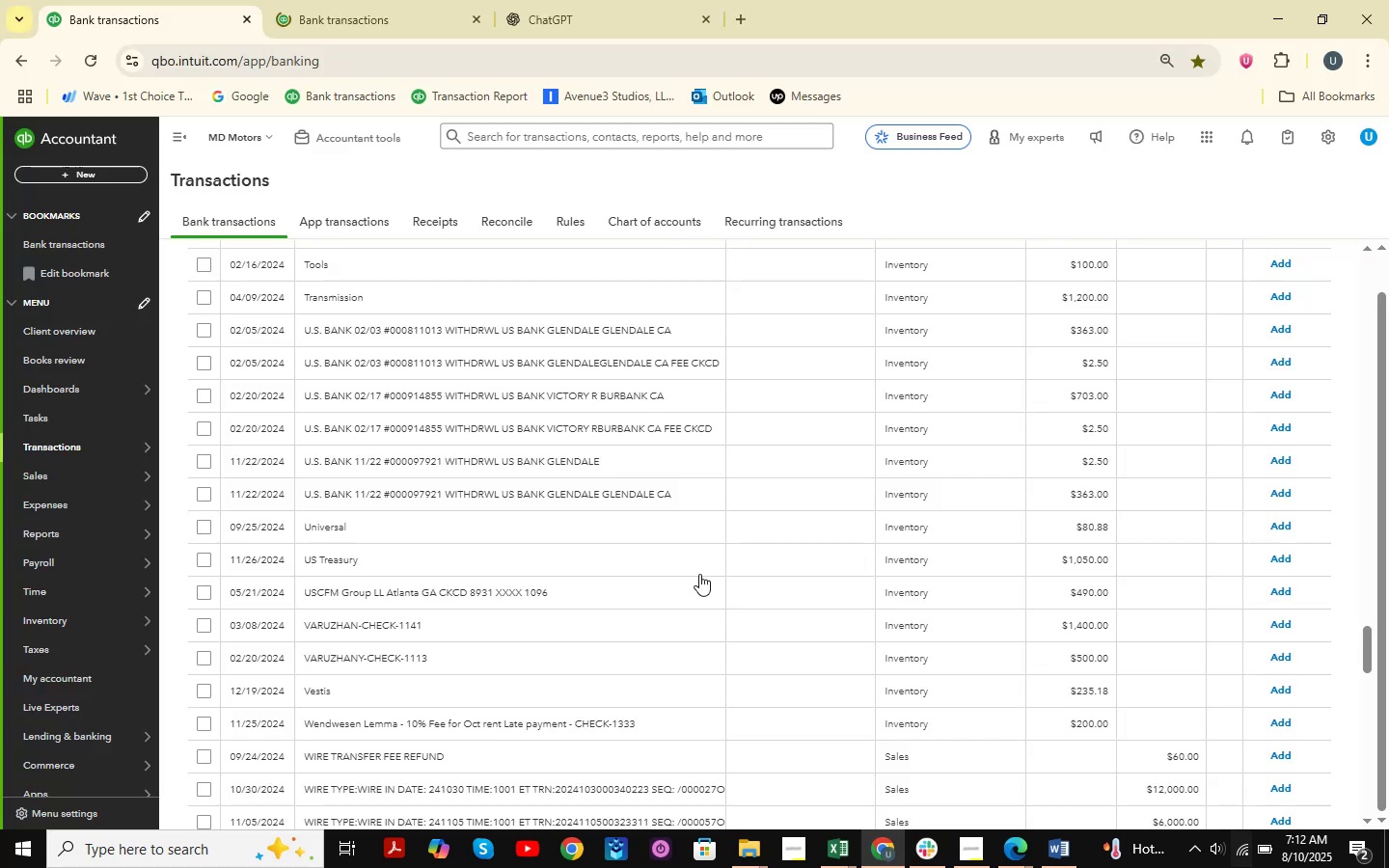 
scroll: coordinate [468, 341], scroll_direction: down, amount: 8.0
 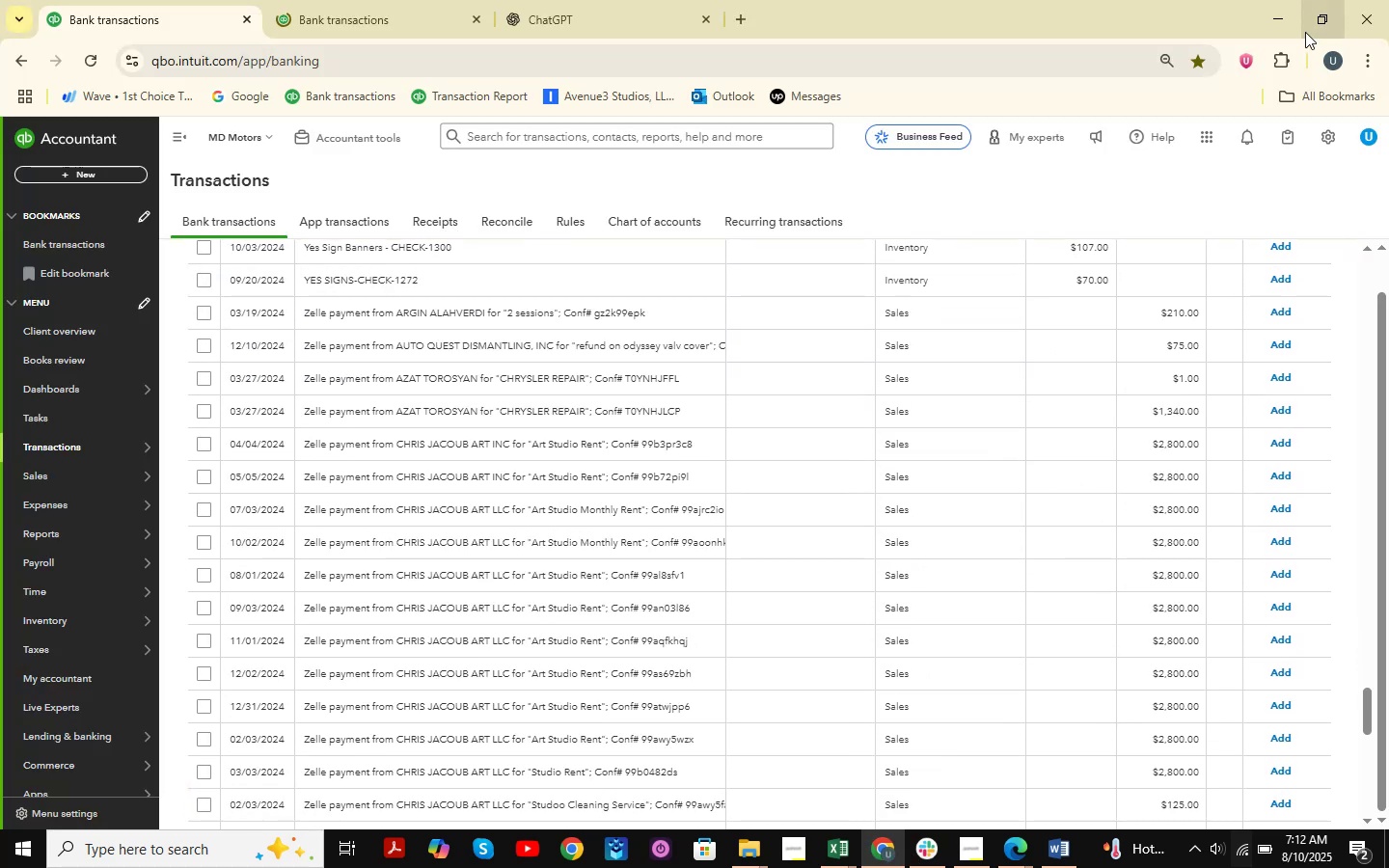 
left_click([1273, 29])
 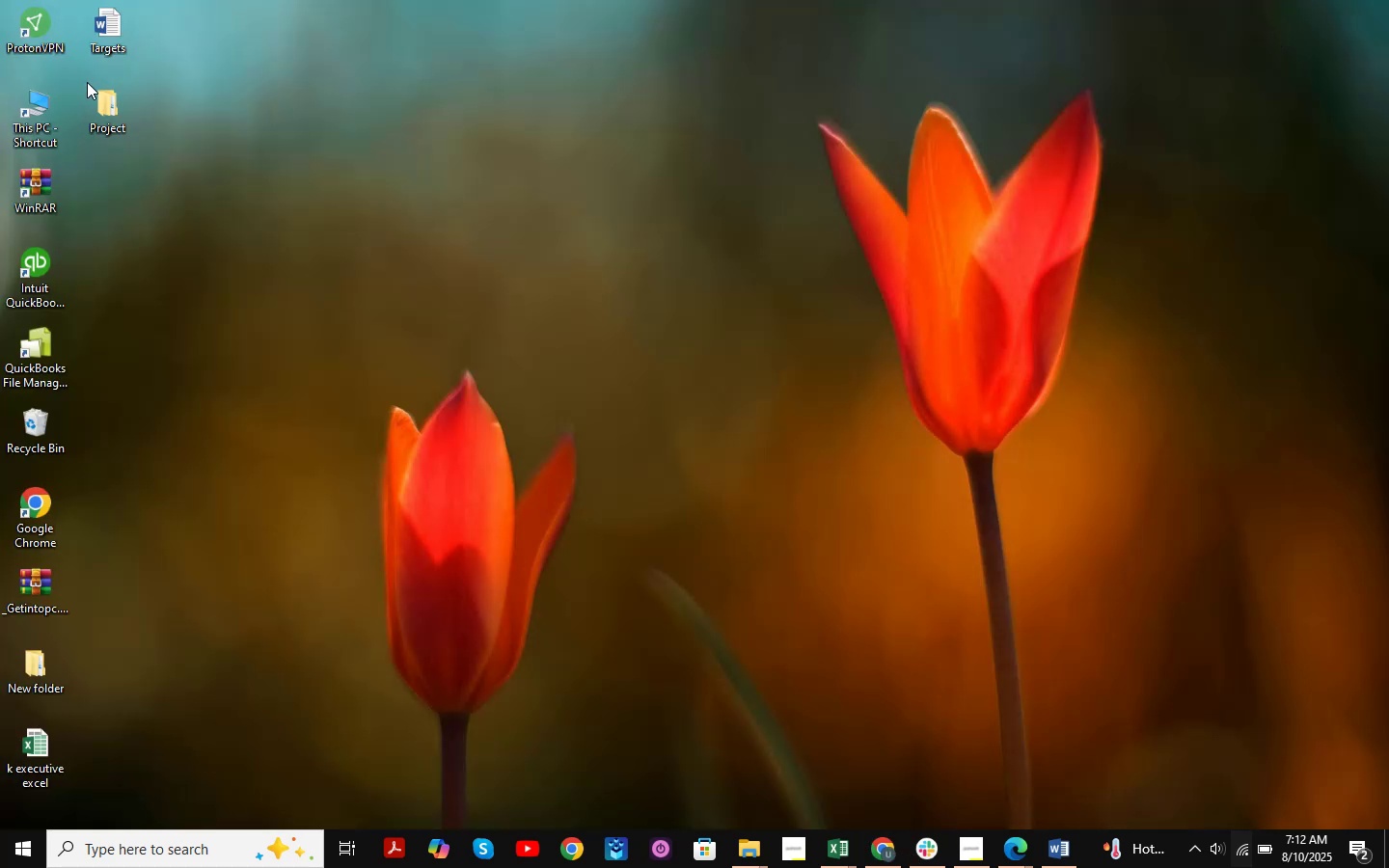 
double_click([95, 105])
 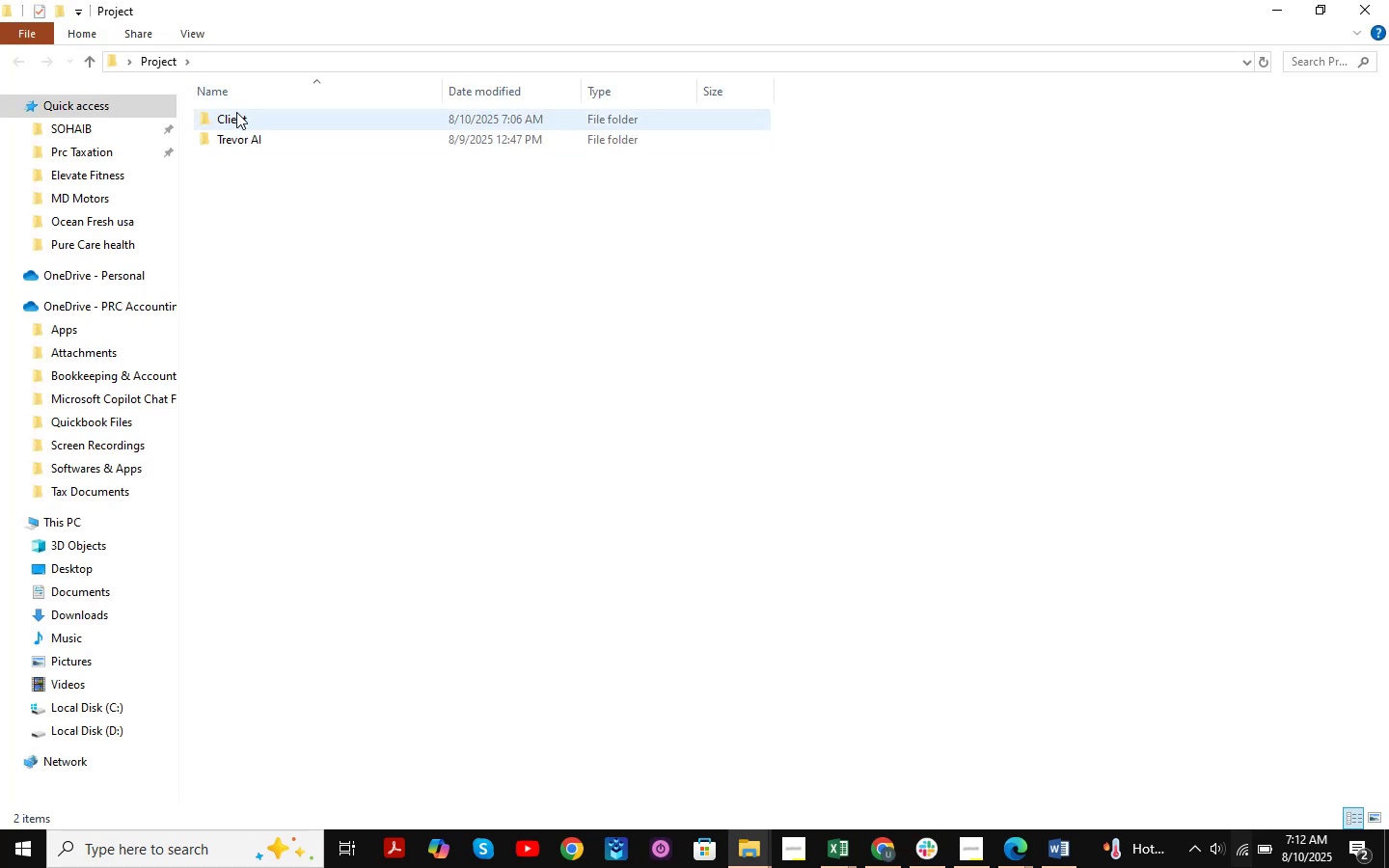 
double_click([240, 109])
 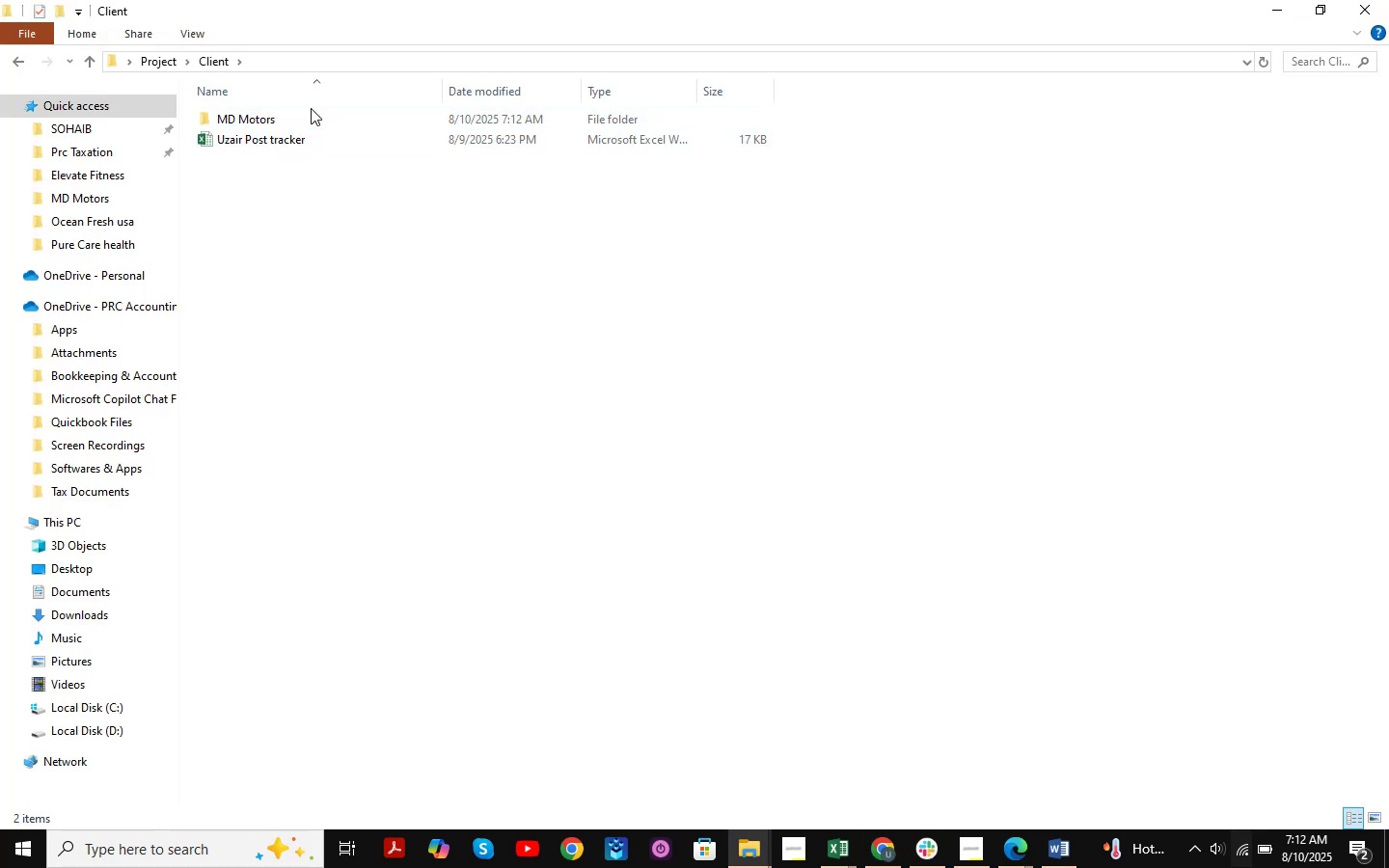 
double_click([305, 124])
 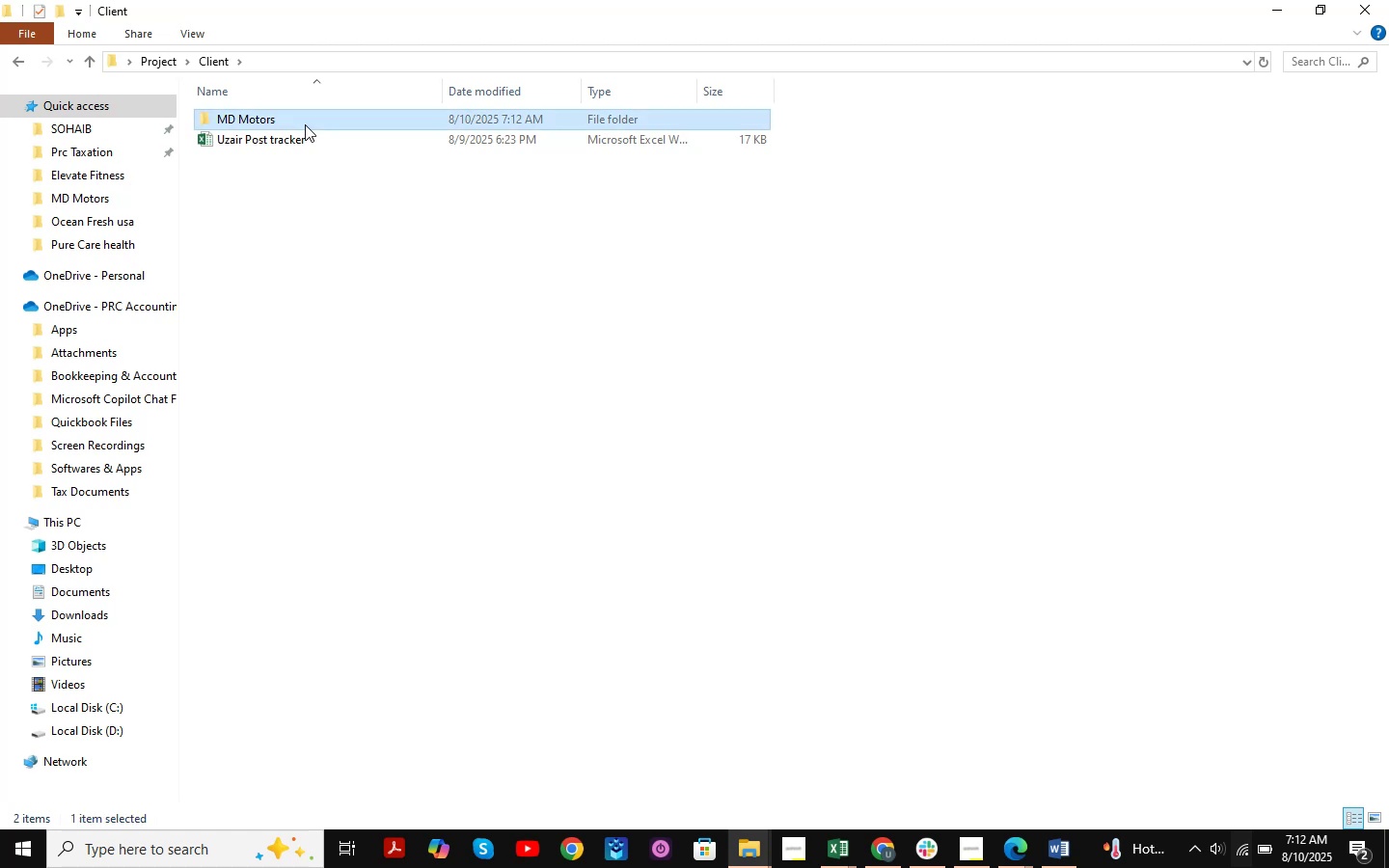 
triple_click([305, 124])
 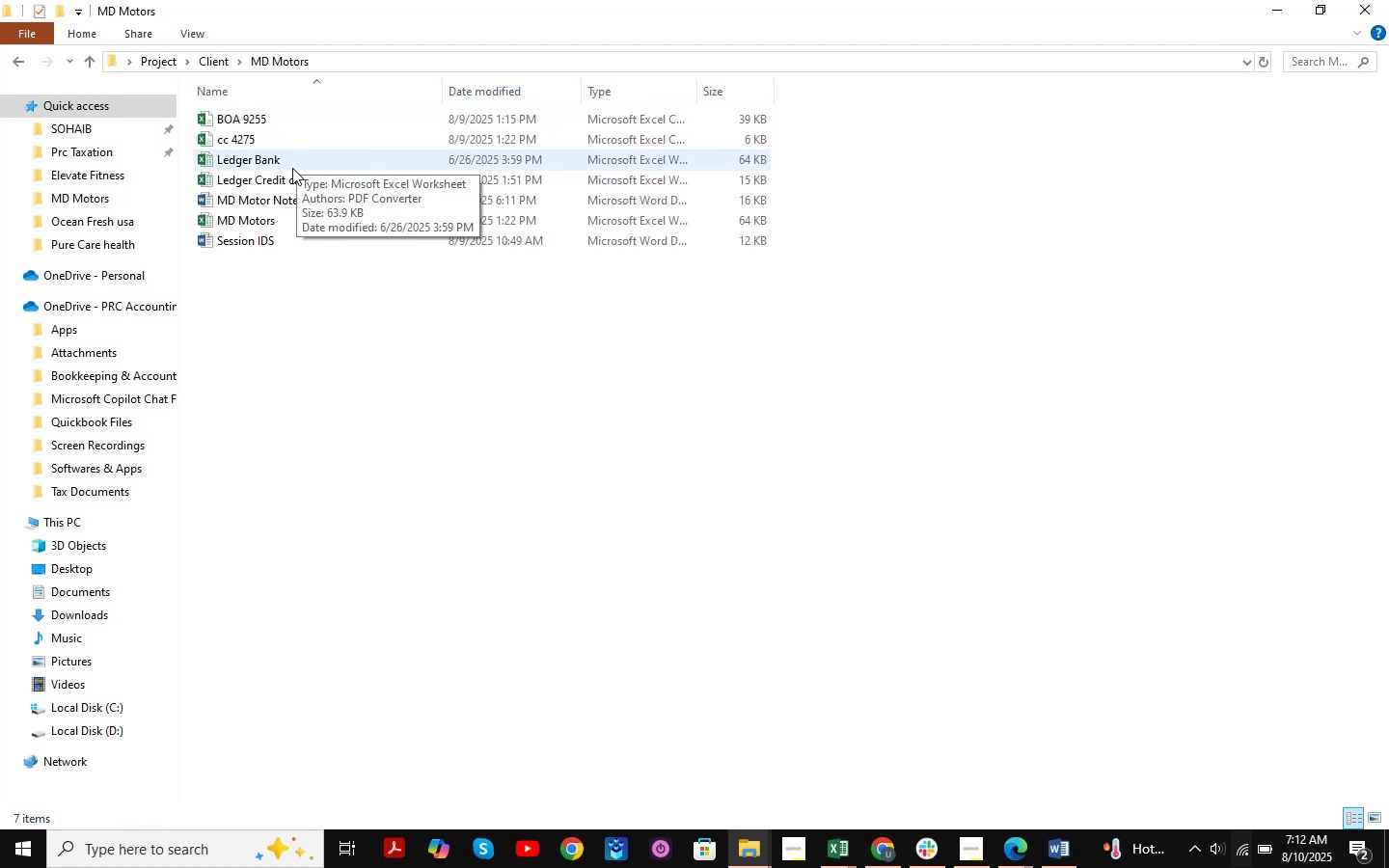 
double_click([292, 168])
 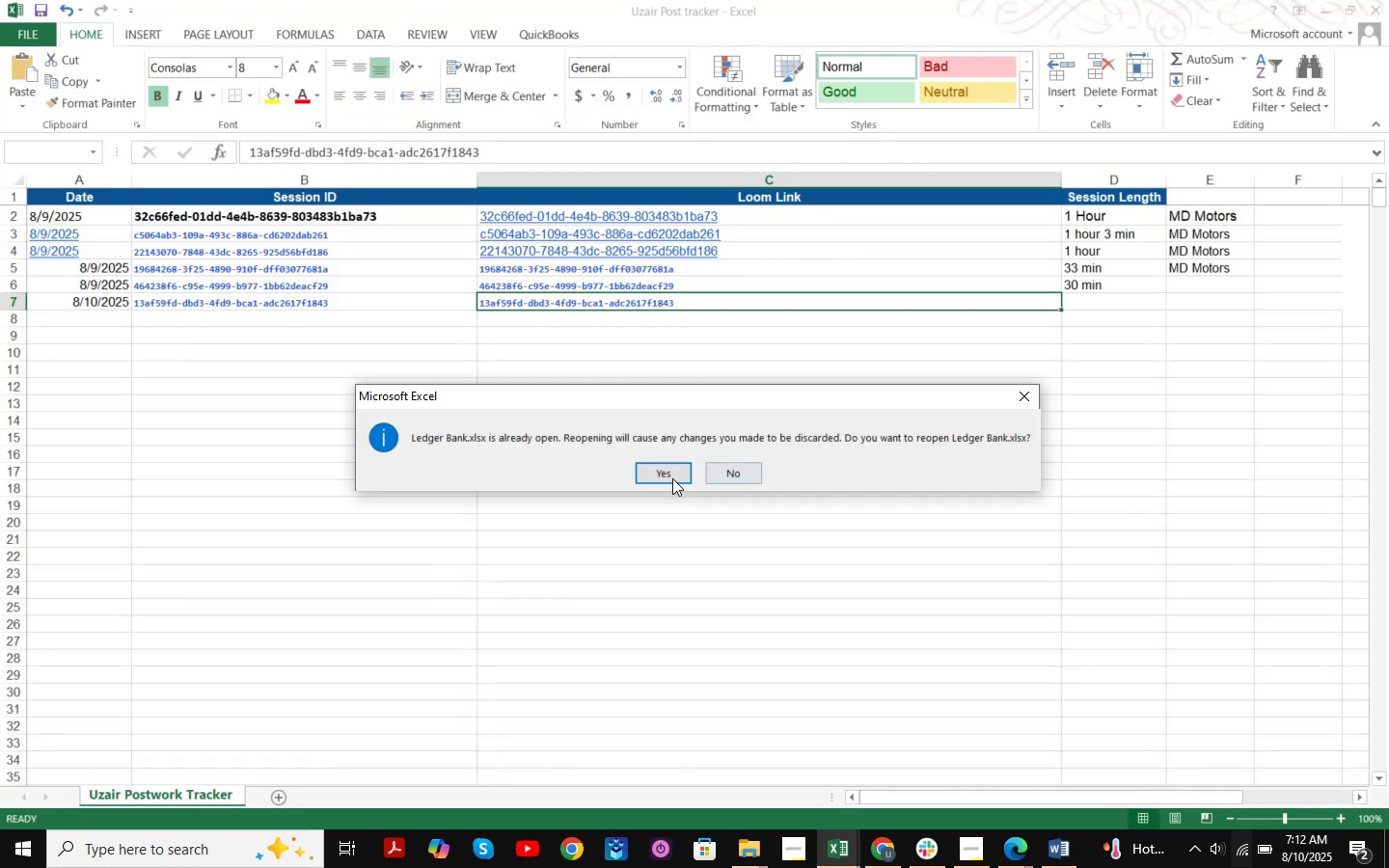 
left_click([667, 479])
 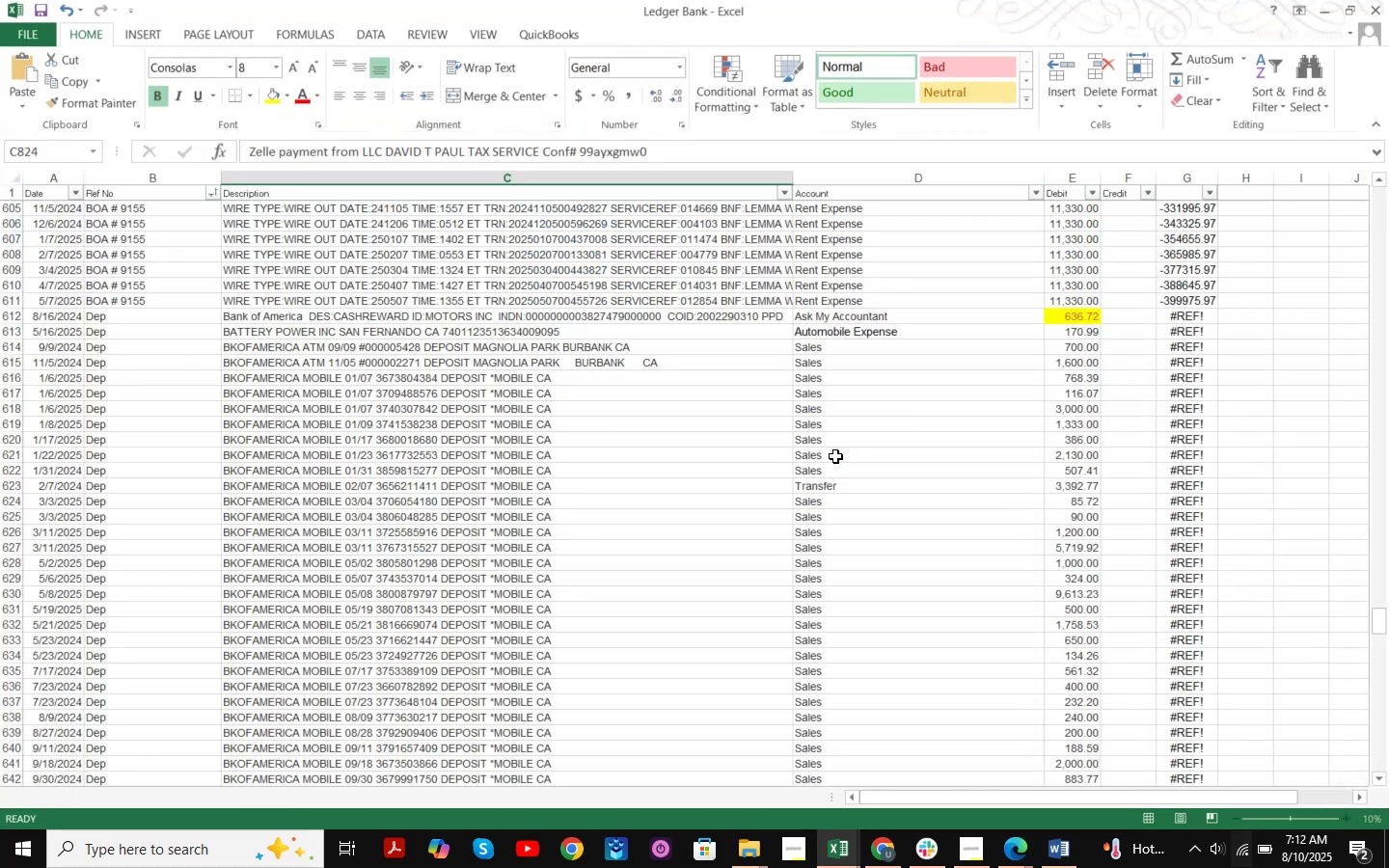 
scroll: coordinate [913, 366], scroll_direction: down, amount: 3.0
 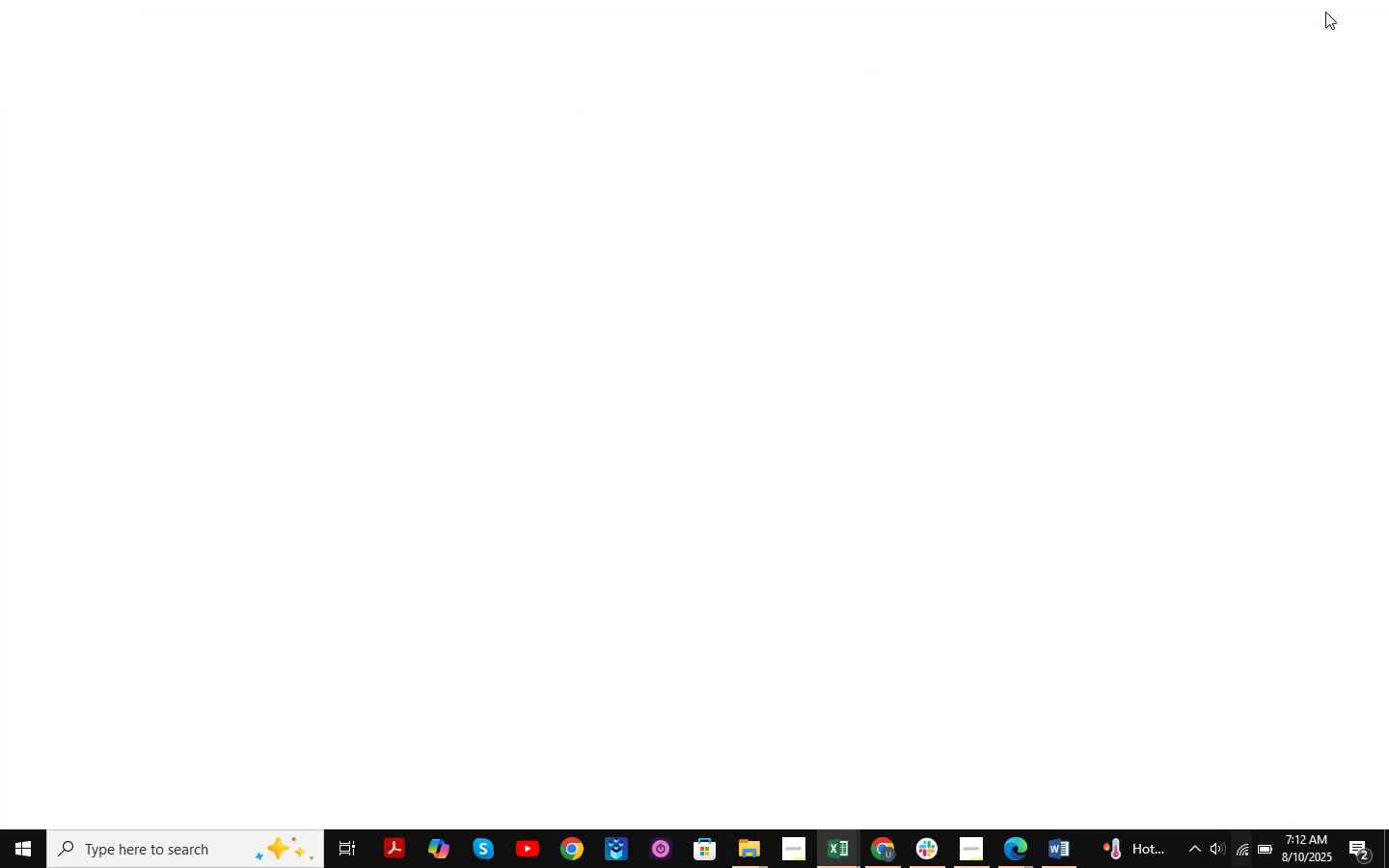 
double_click([1323, 13])
 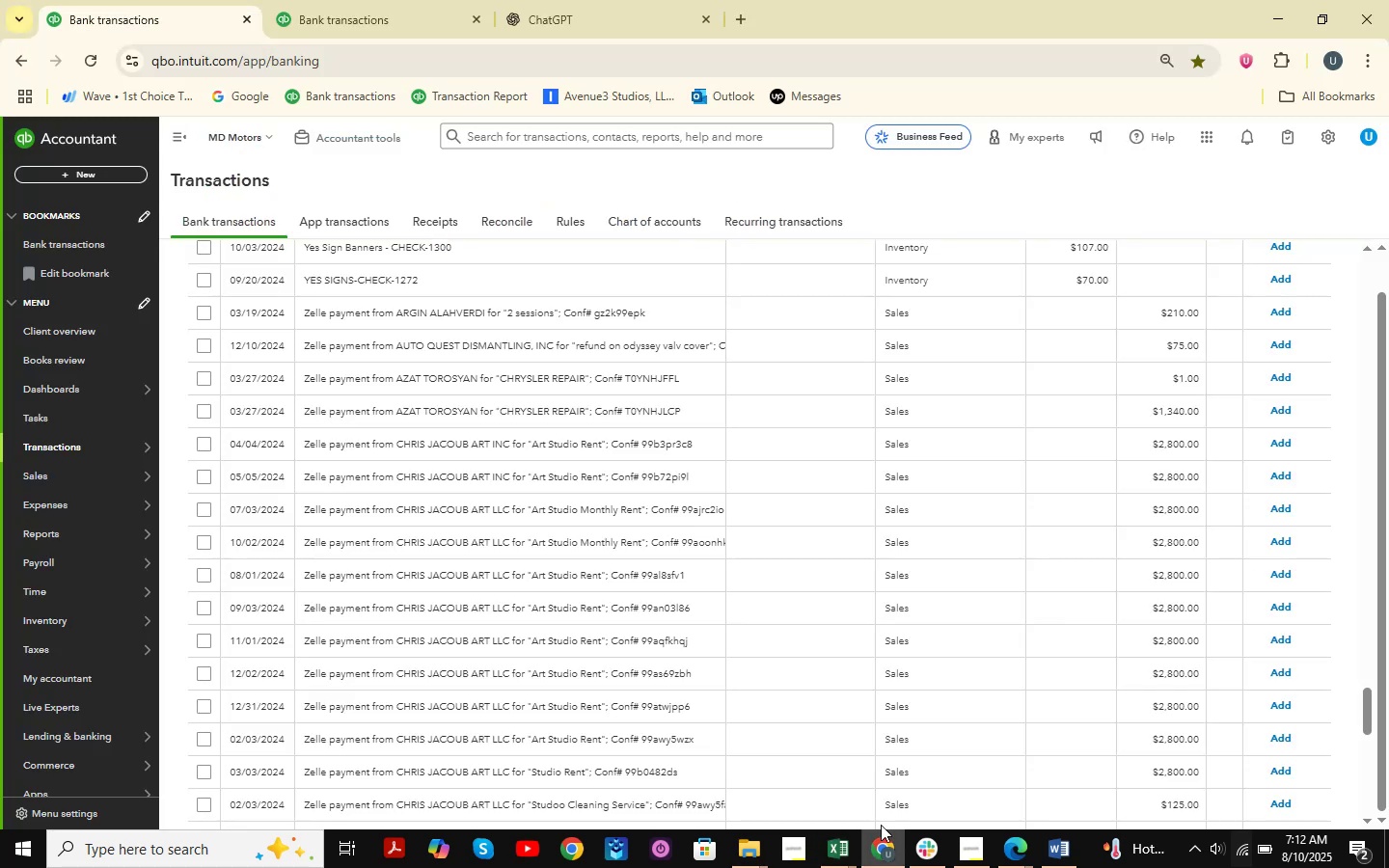 
scroll: coordinate [726, 566], scroll_direction: up, amount: 1.0
 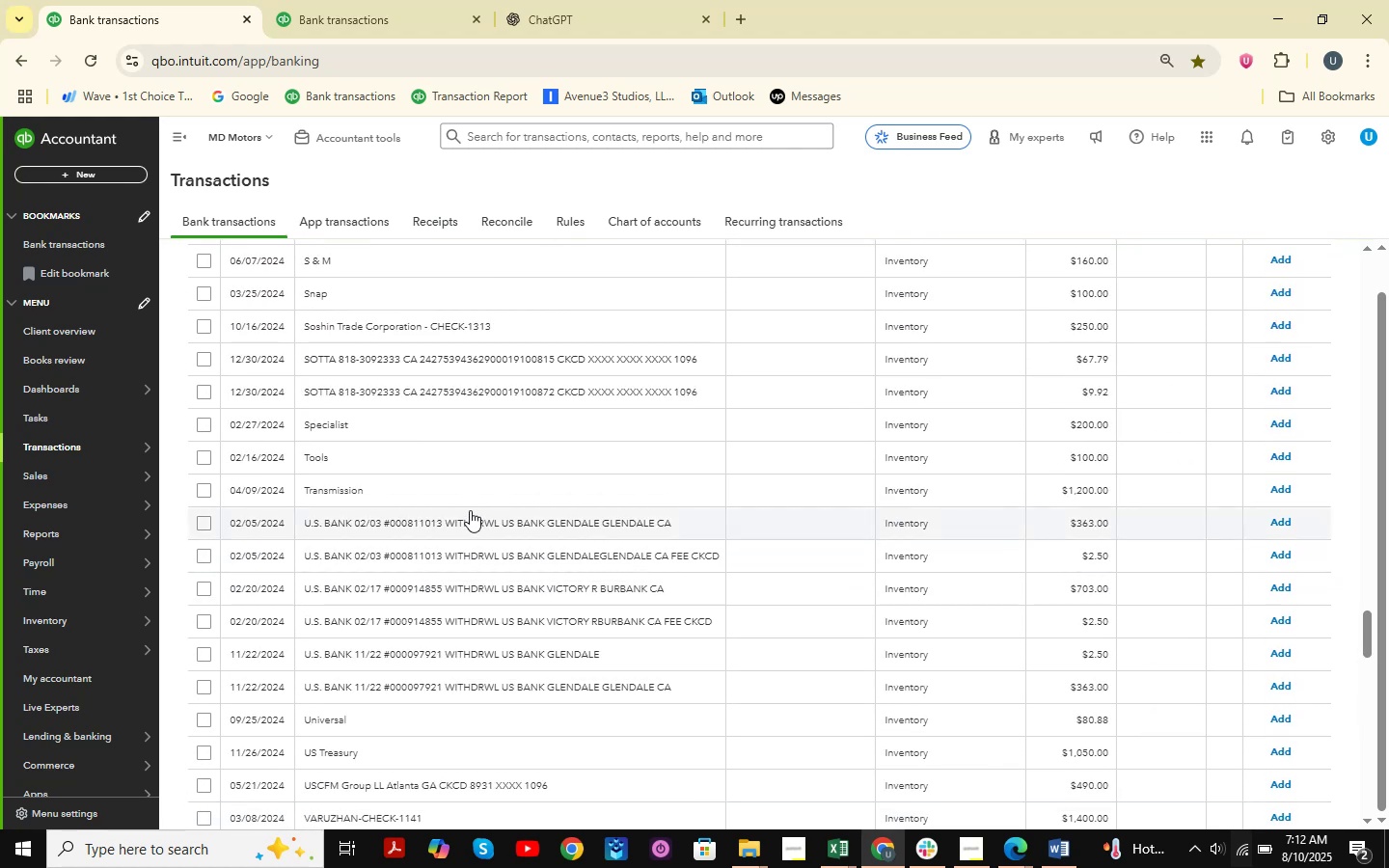 
wait(11.22)
 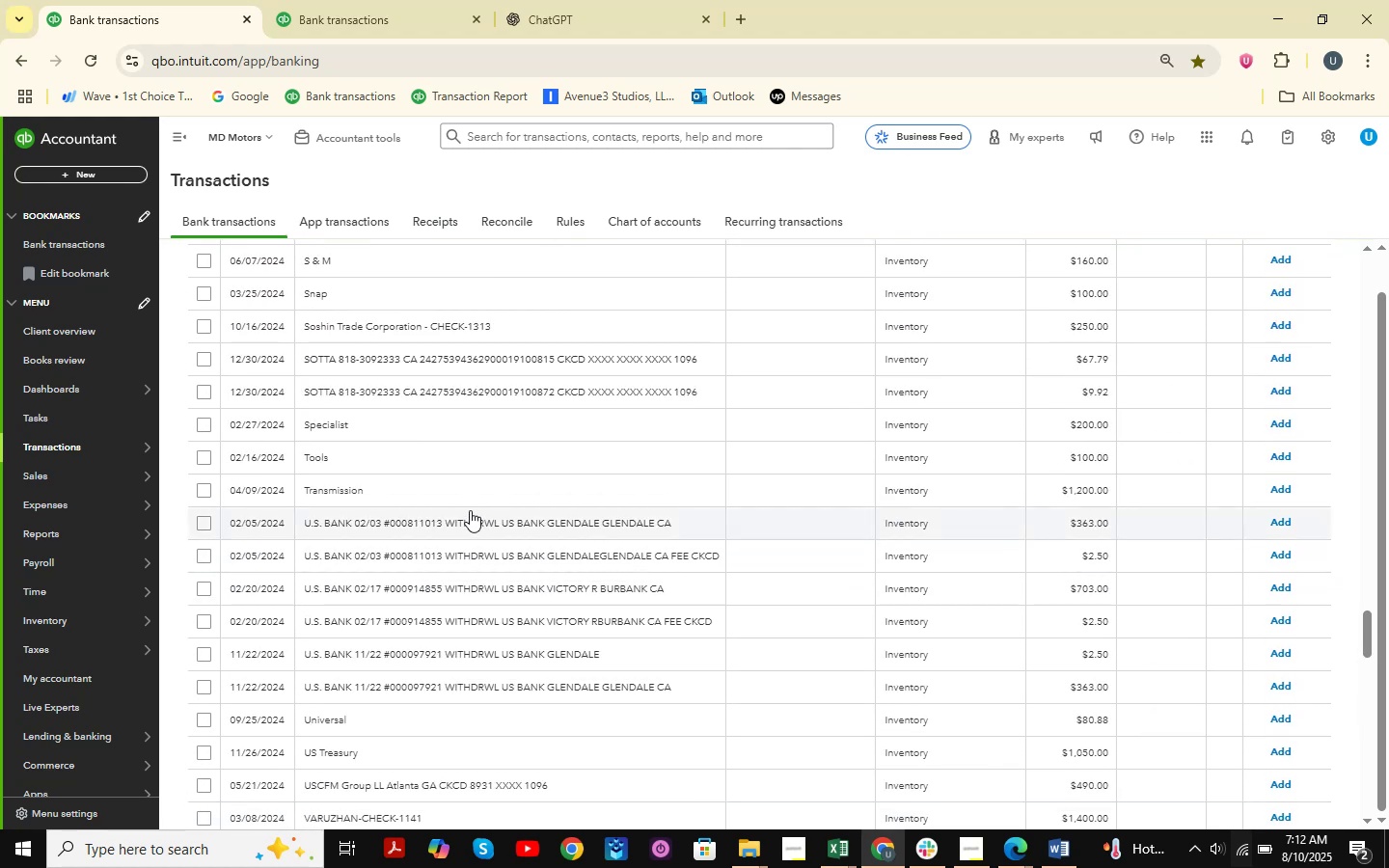 
double_click([723, 444])
 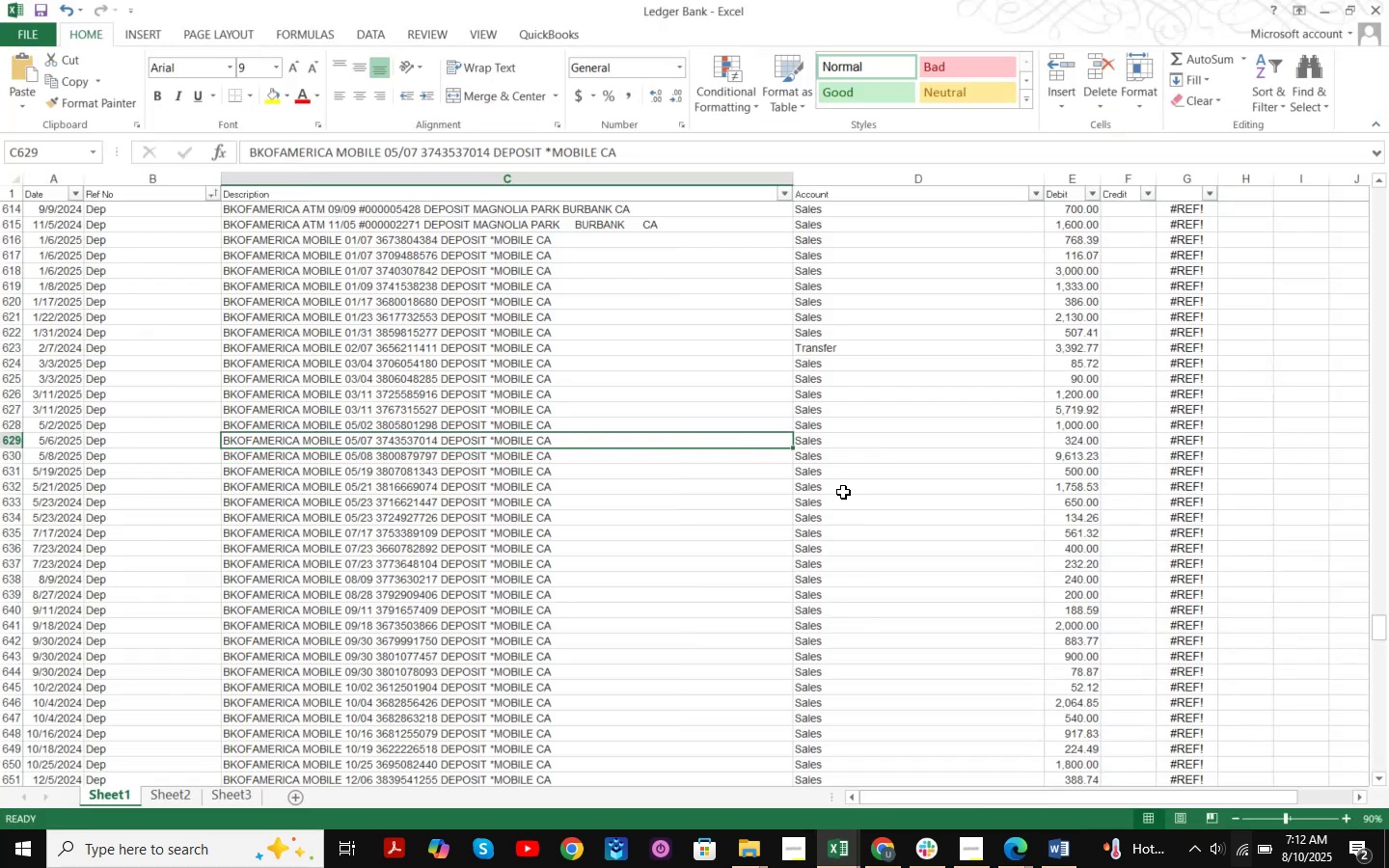 
key(Control+F)
 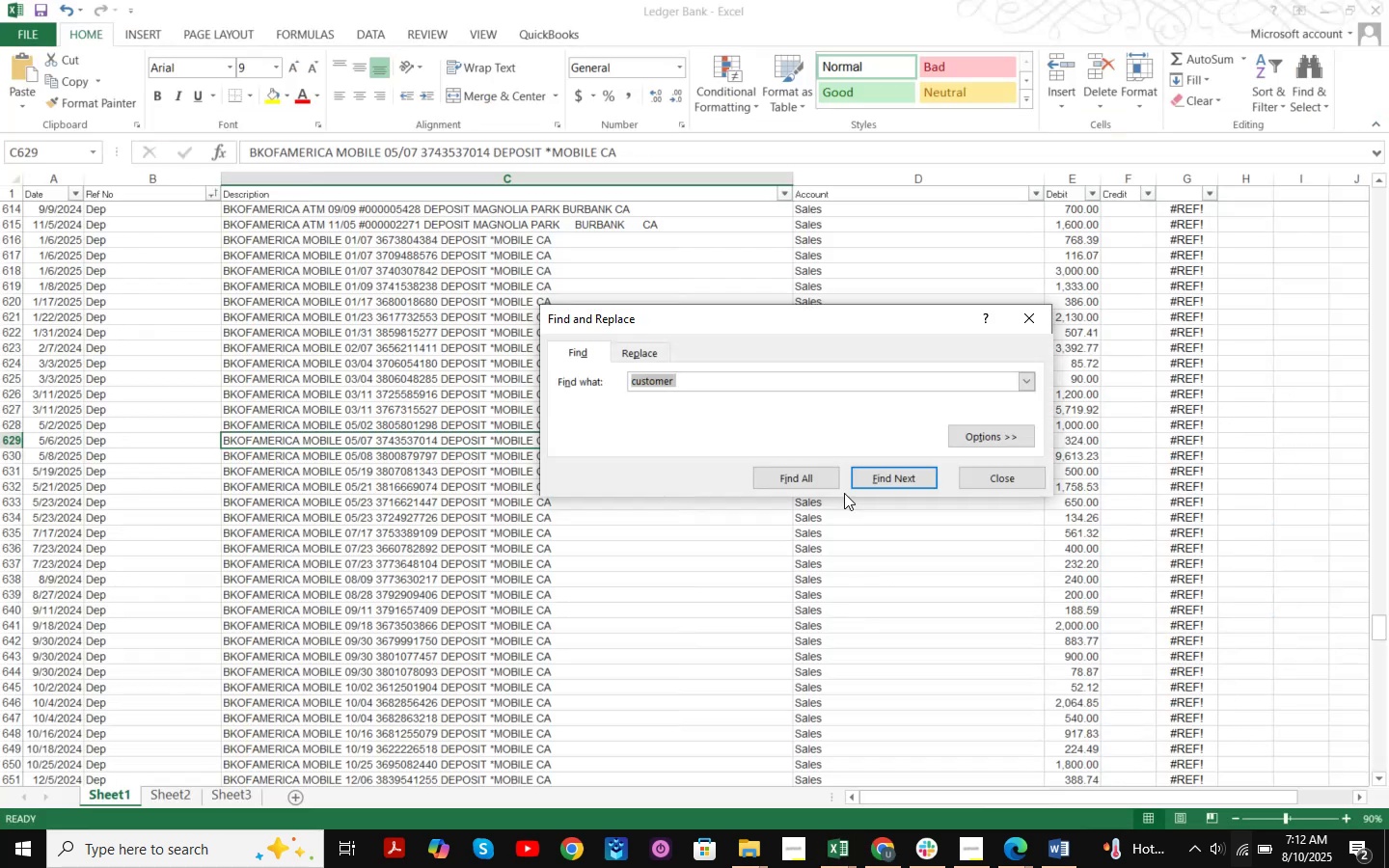 
type(u.s bank )
 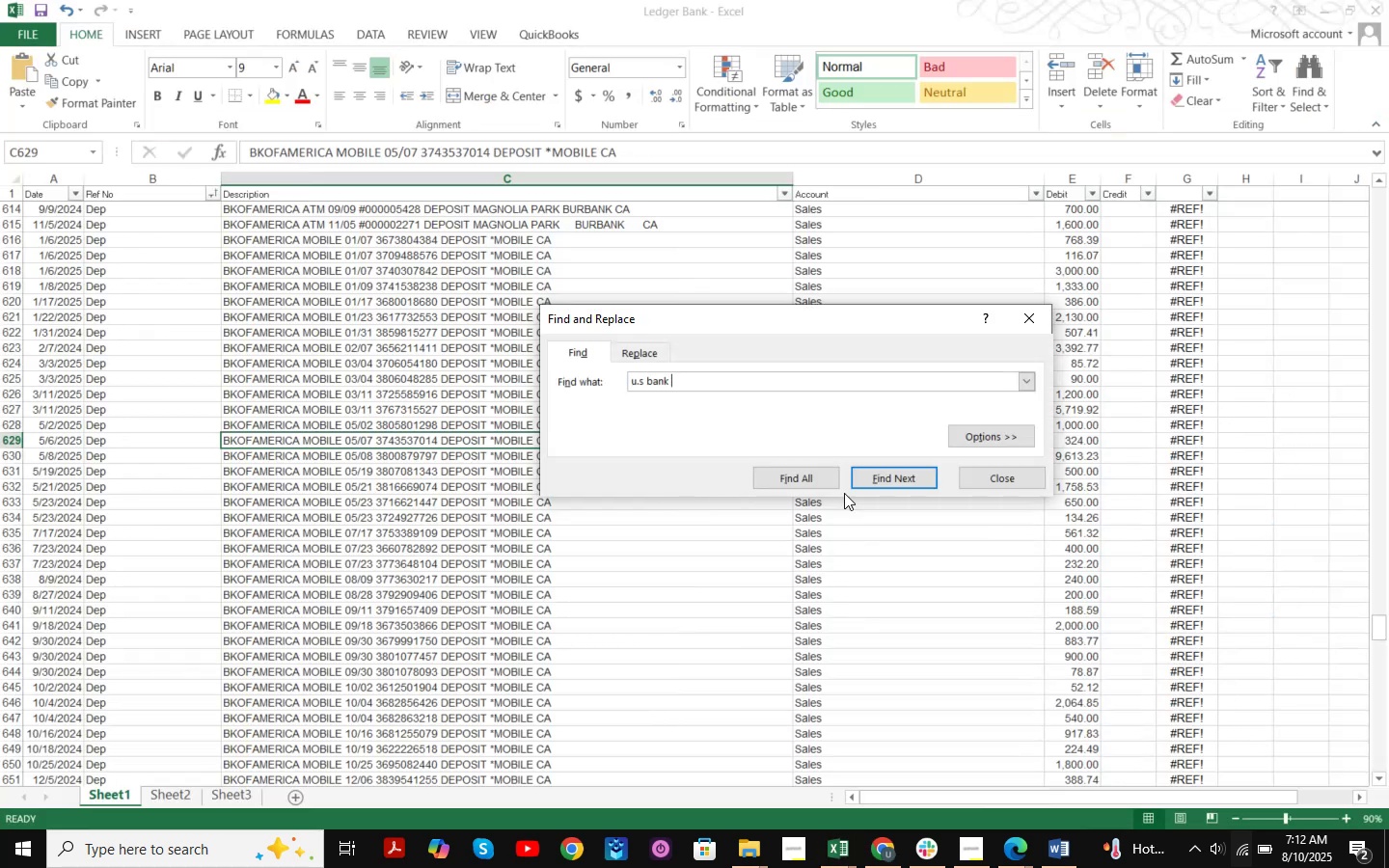 
key(Enter)
 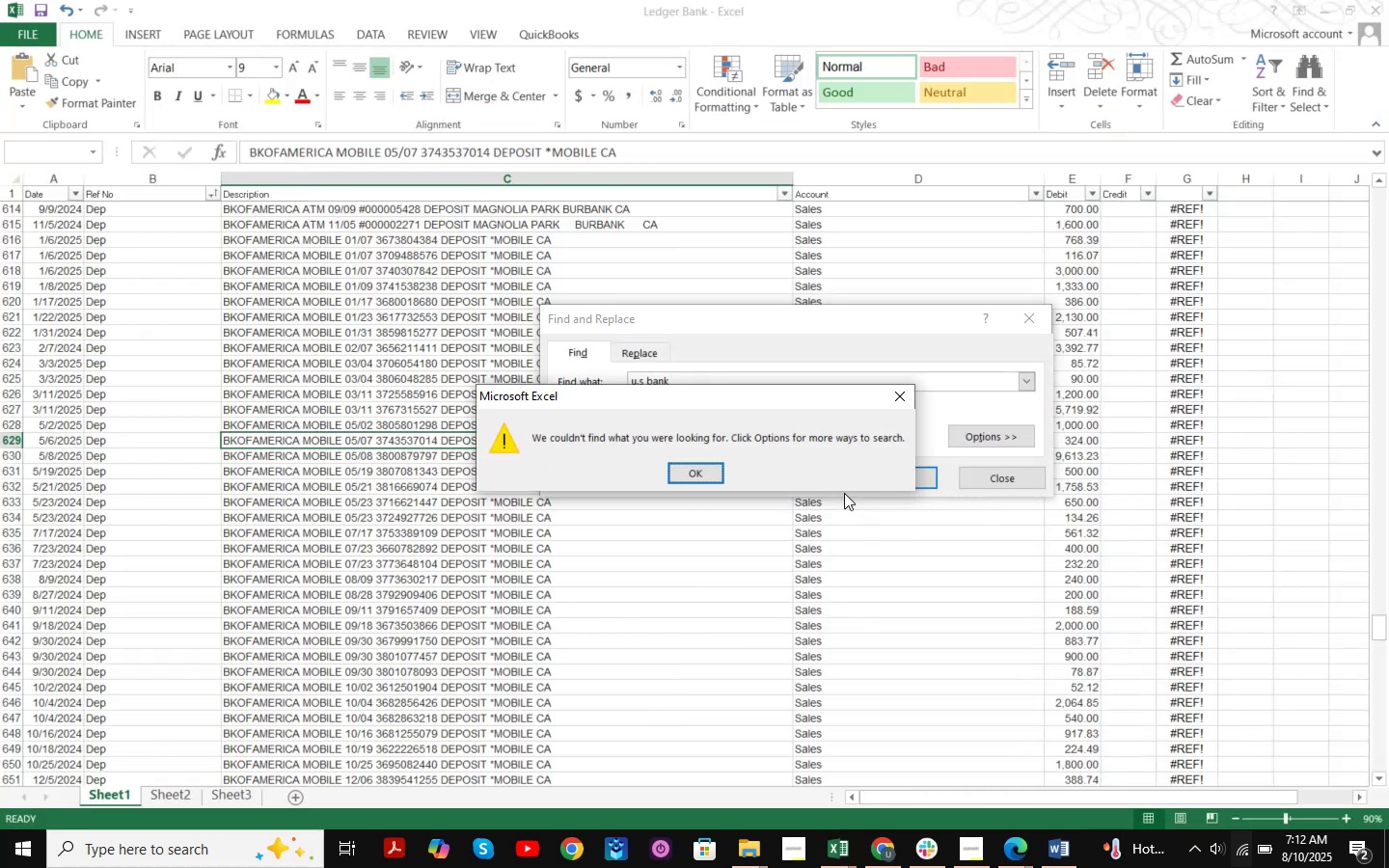 
key(Enter)
 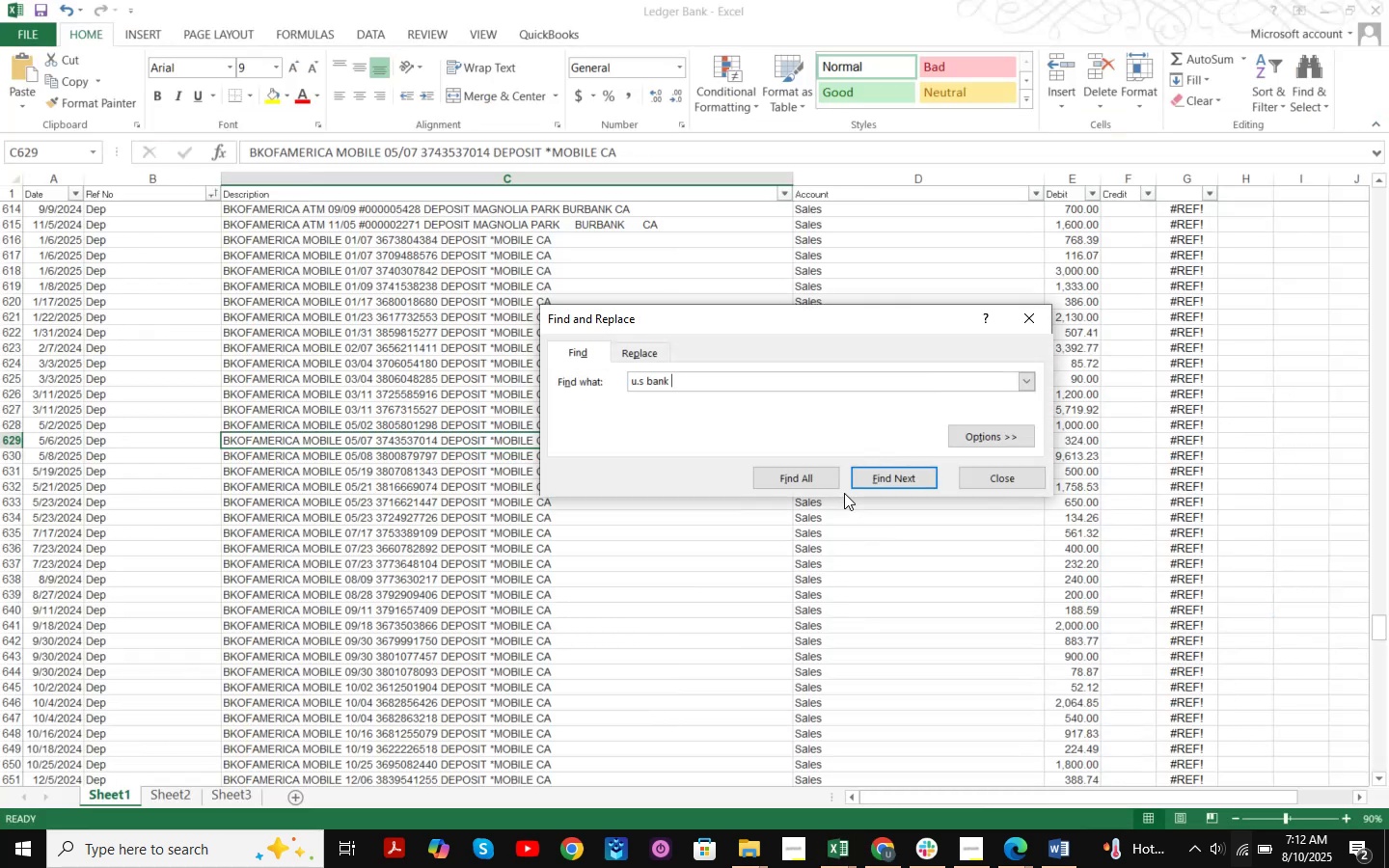 
hold_key(key=Backspace, duration=0.62)
 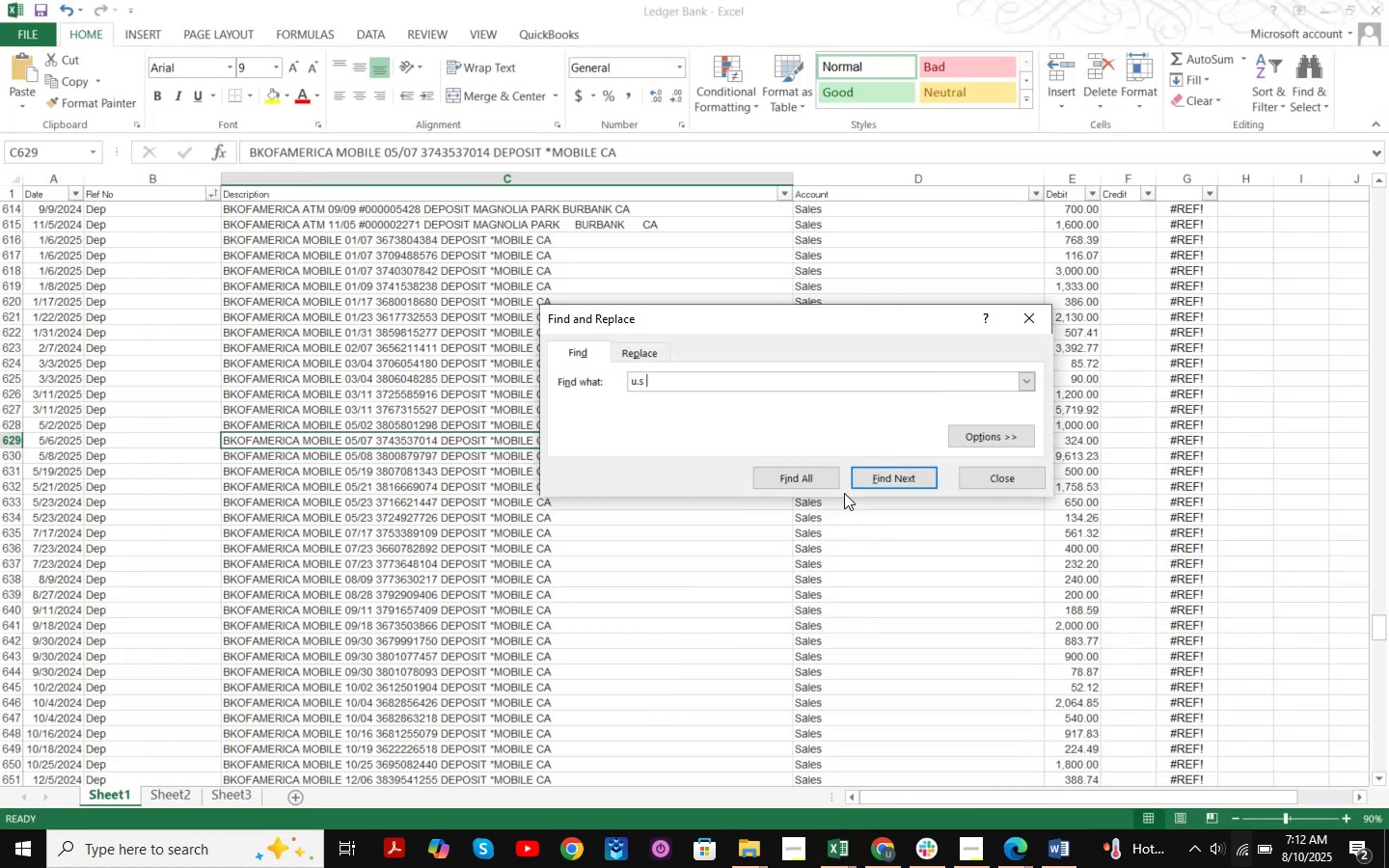 
key(Backspace)
 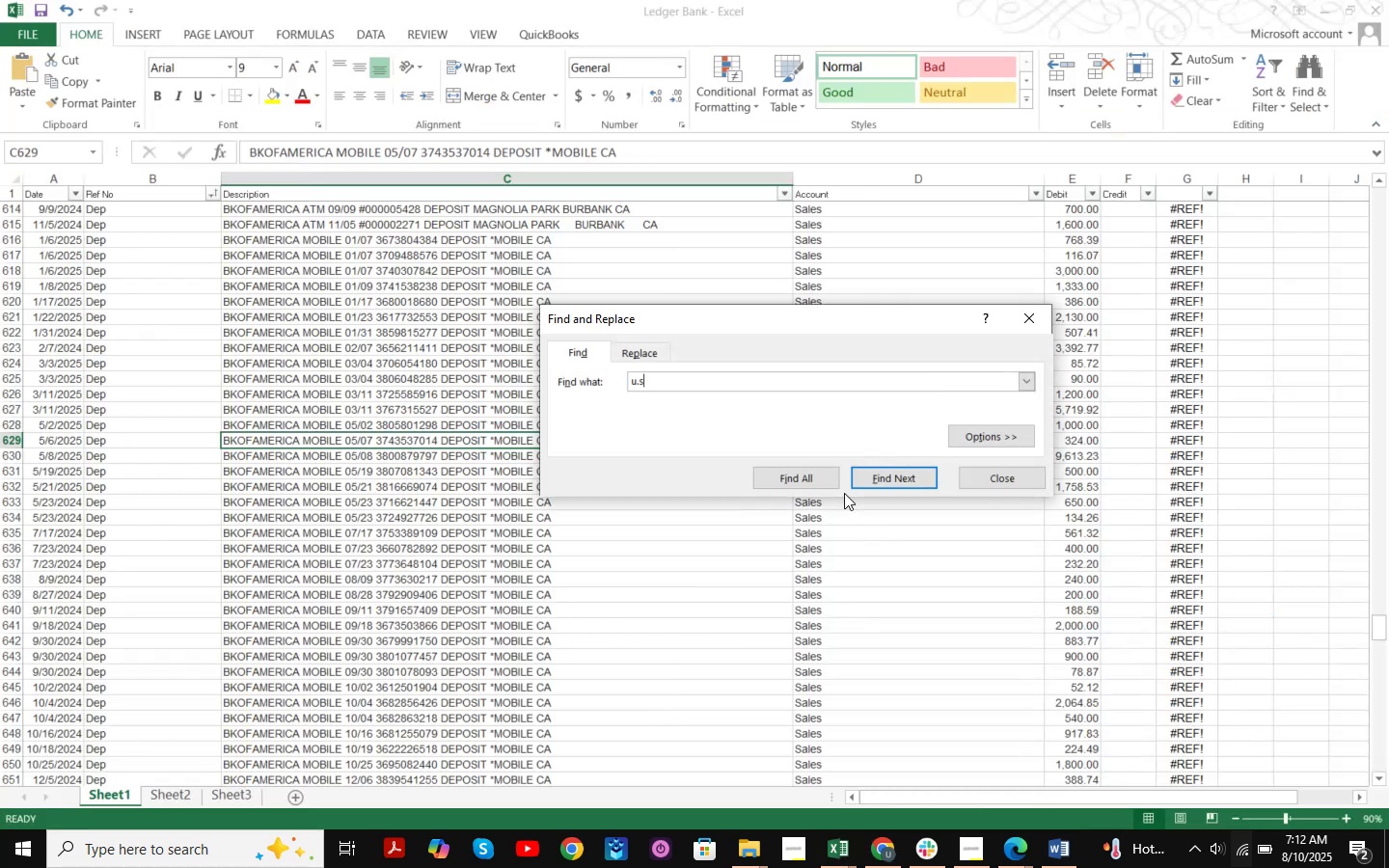 
key(Enter)
 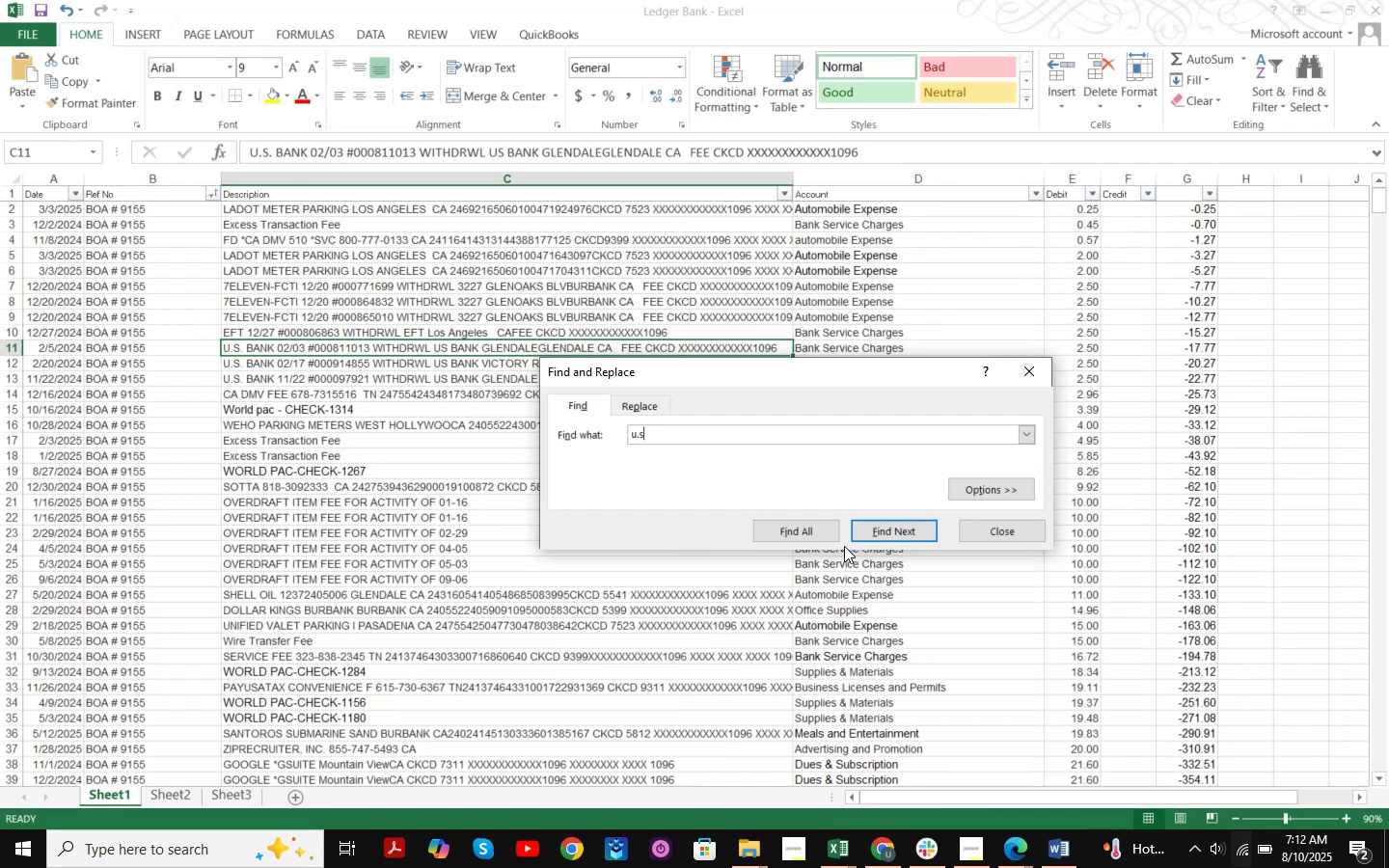 
key(Enter)
 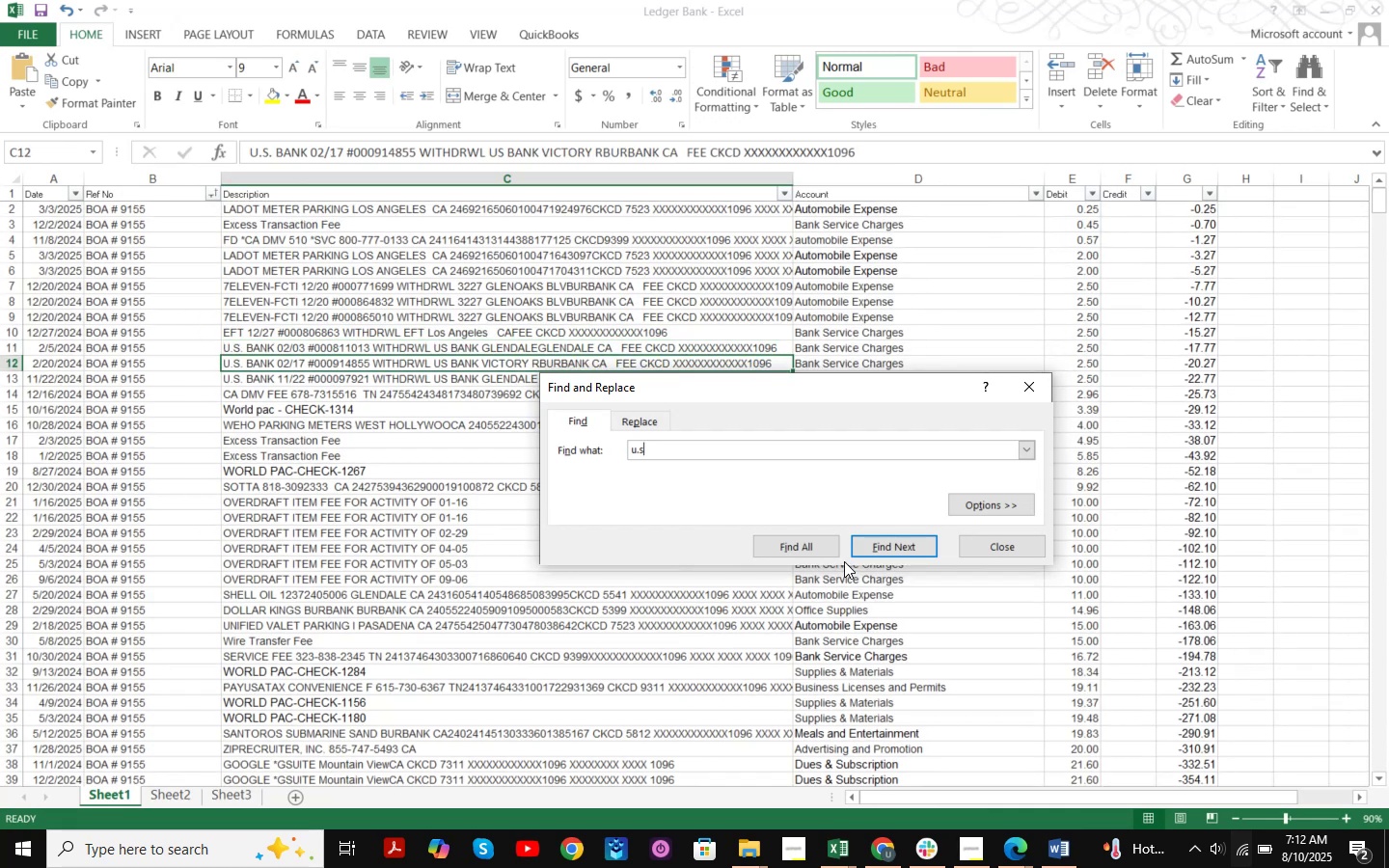 
key(Enter)
 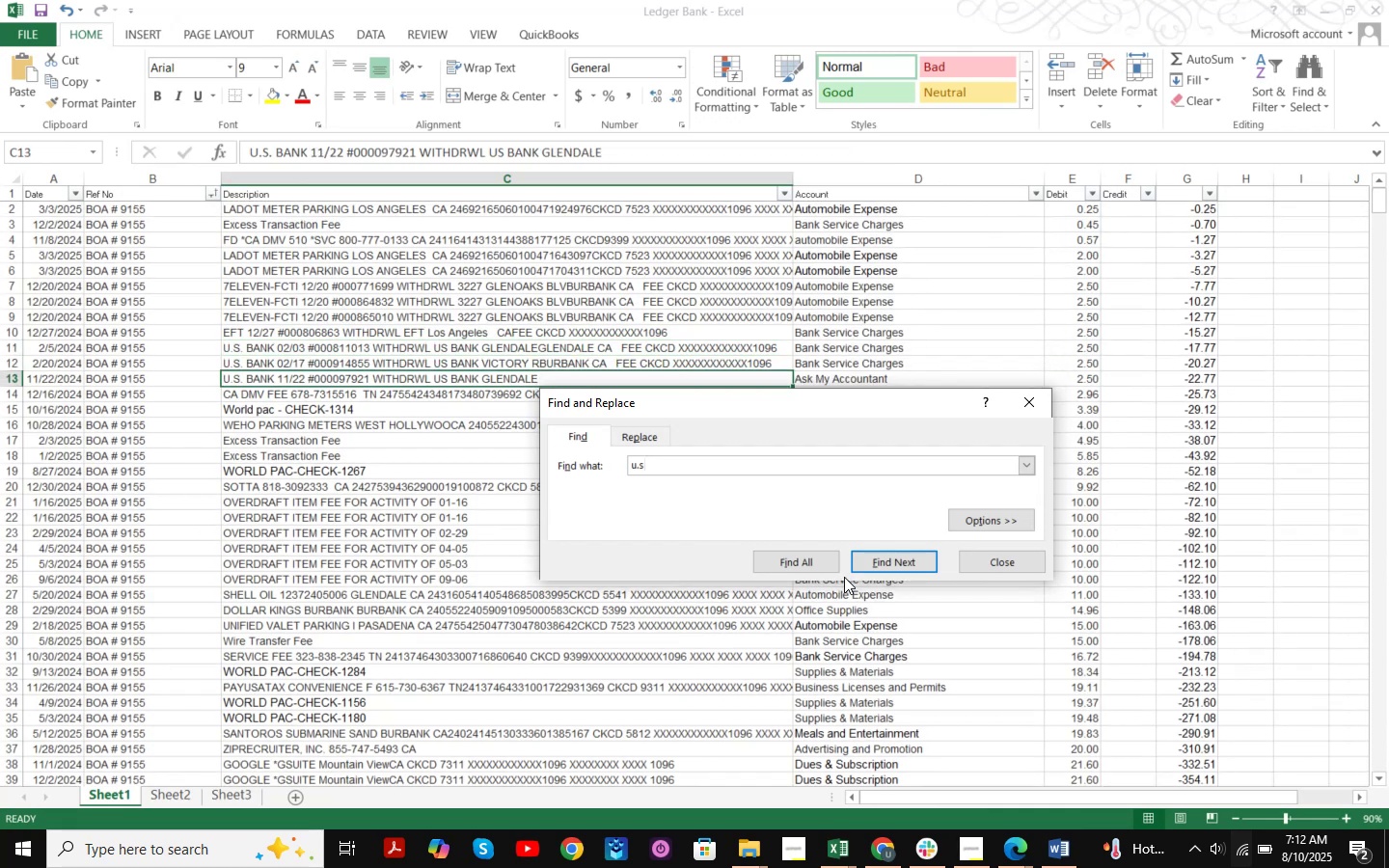 
key(Enter)
 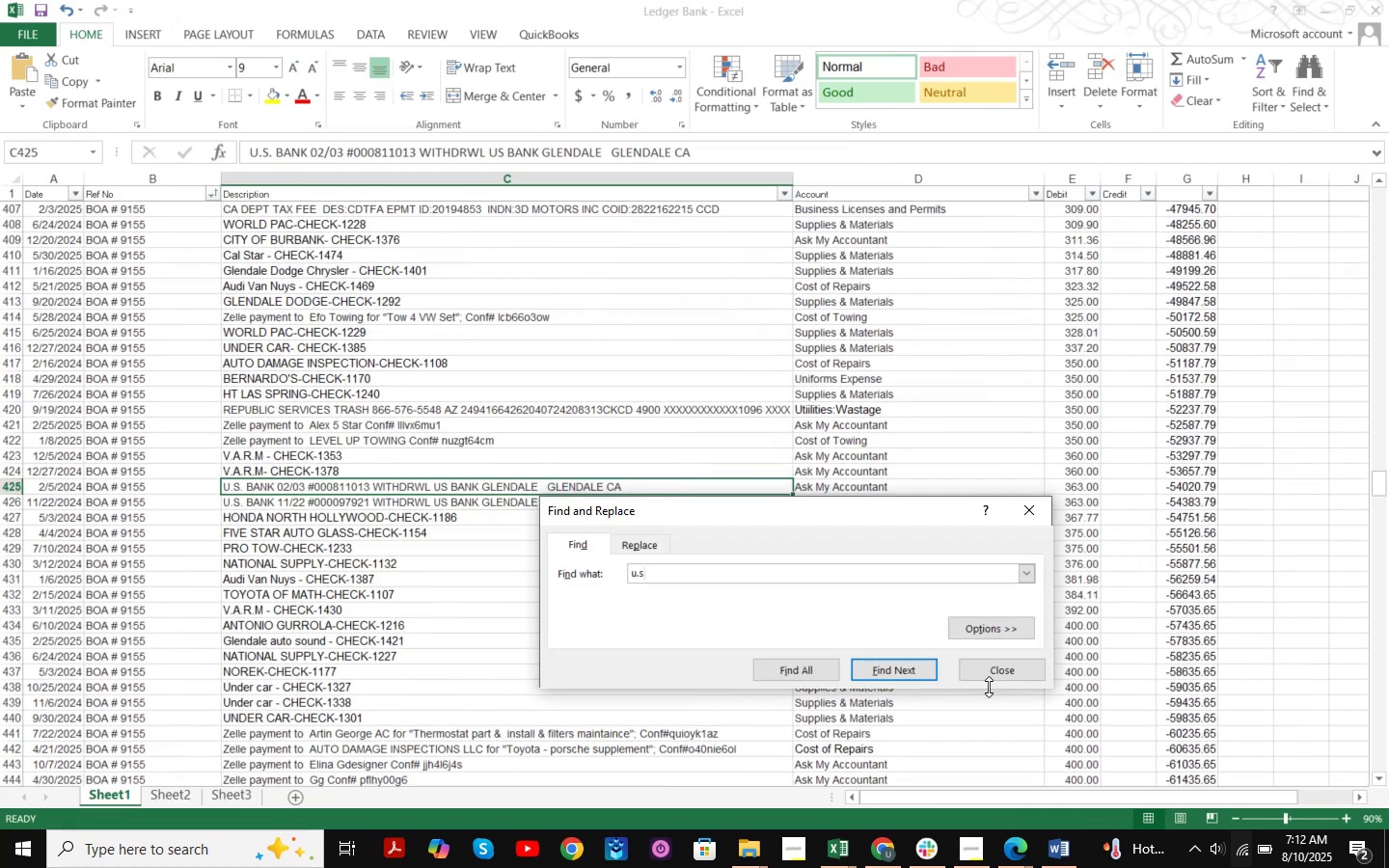 
left_click([1021, 669])
 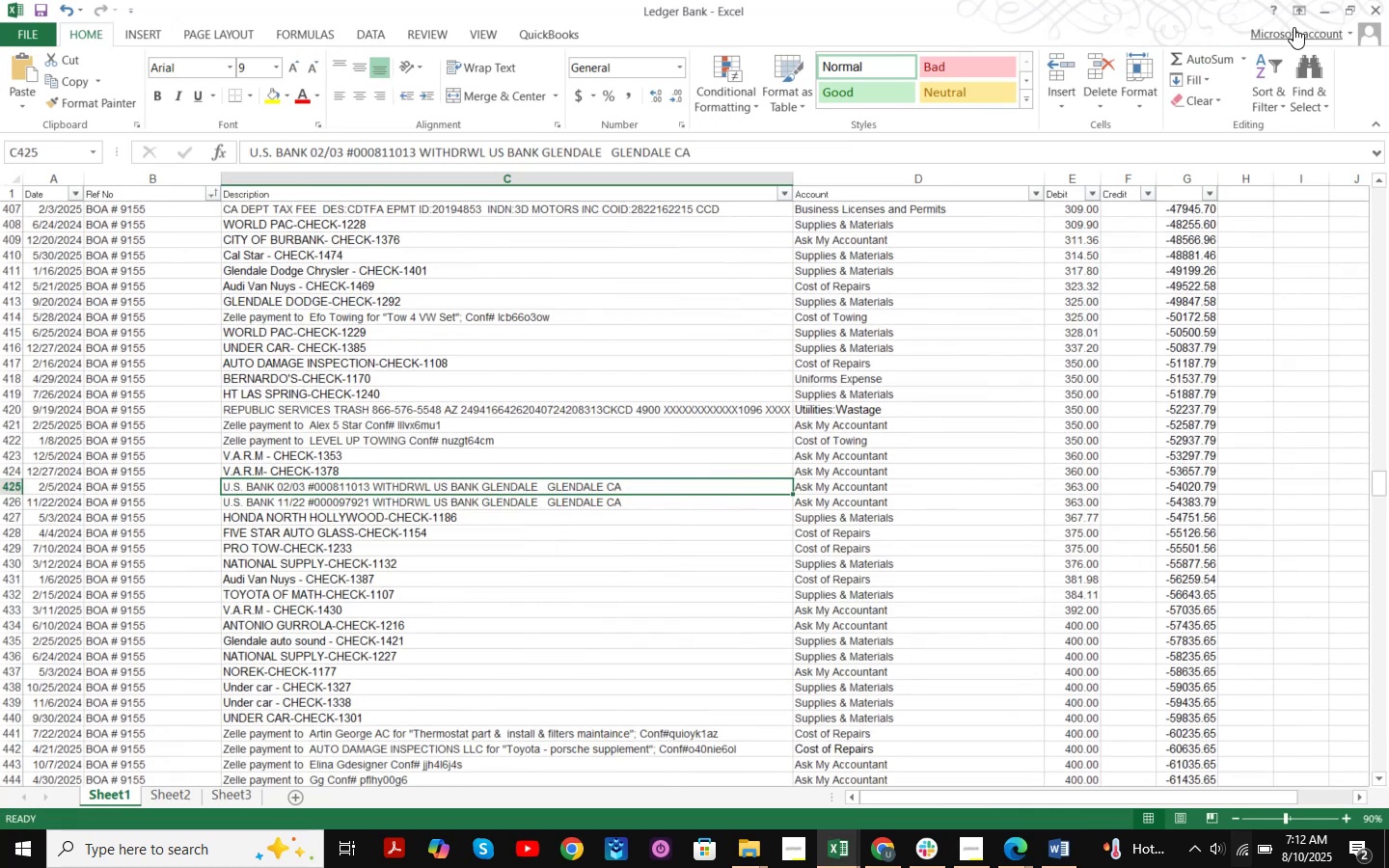 
left_click([1316, 4])
 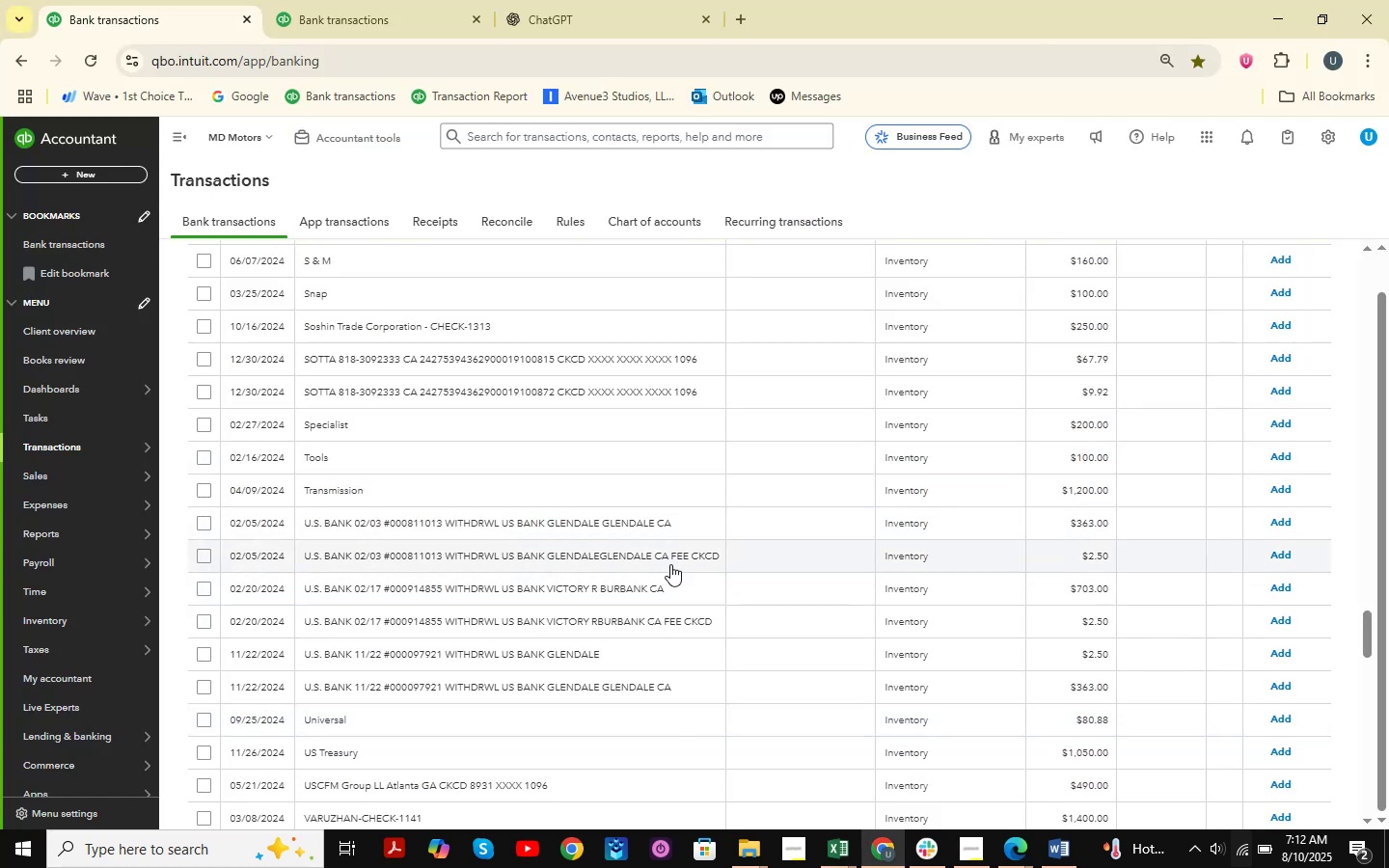 
left_click([197, 554])
 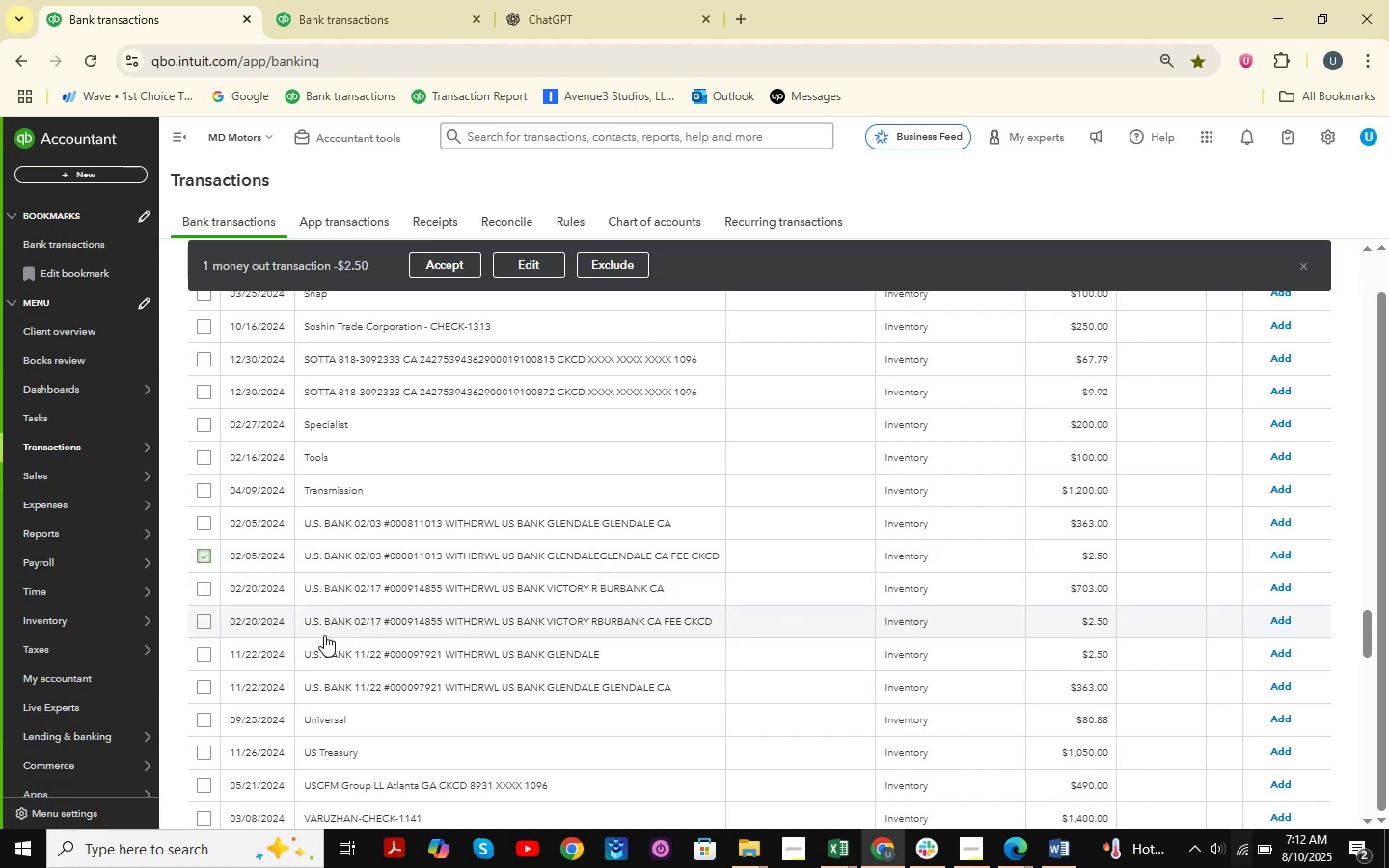 
left_click([205, 620])
 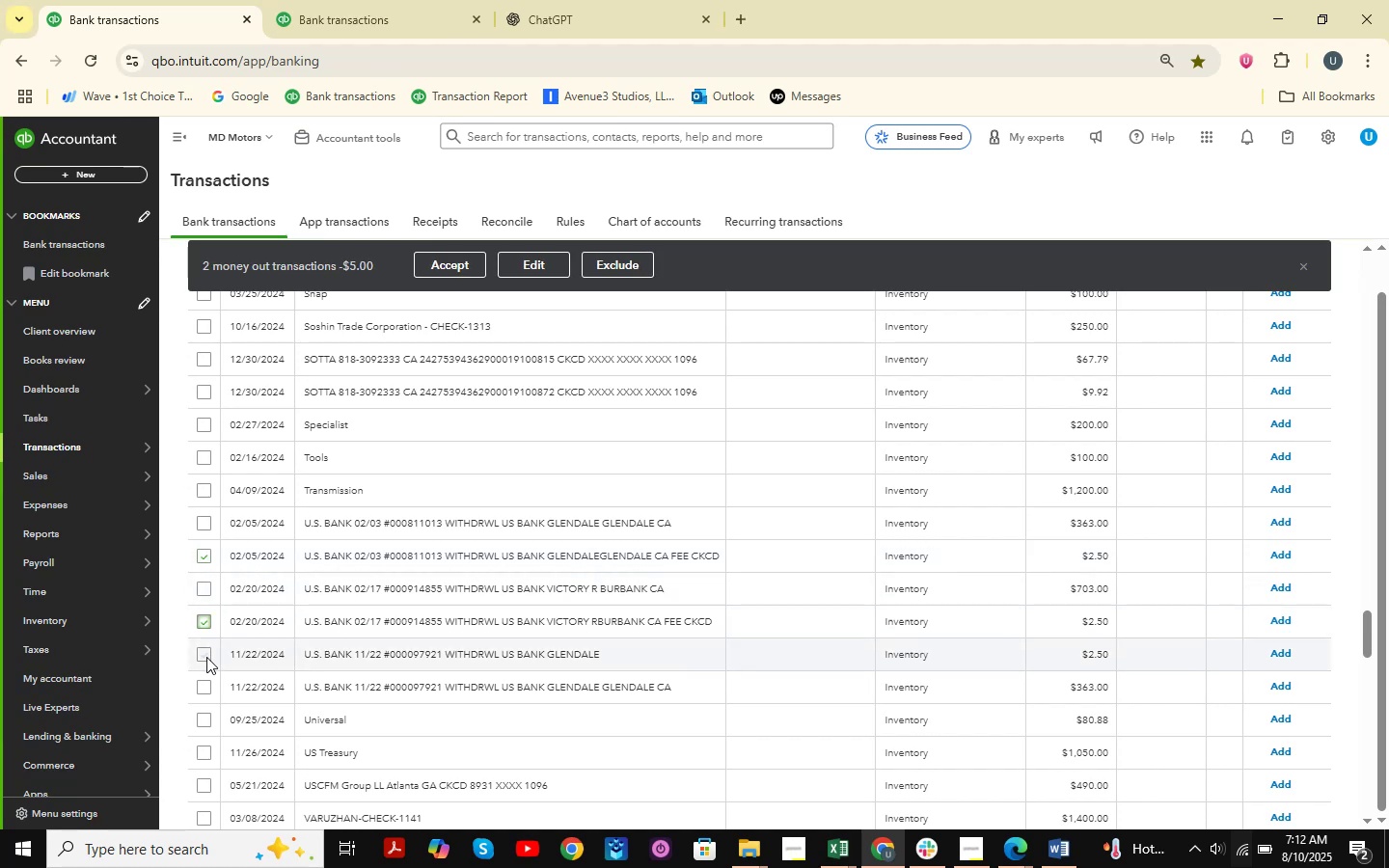 
left_click([206, 659])
 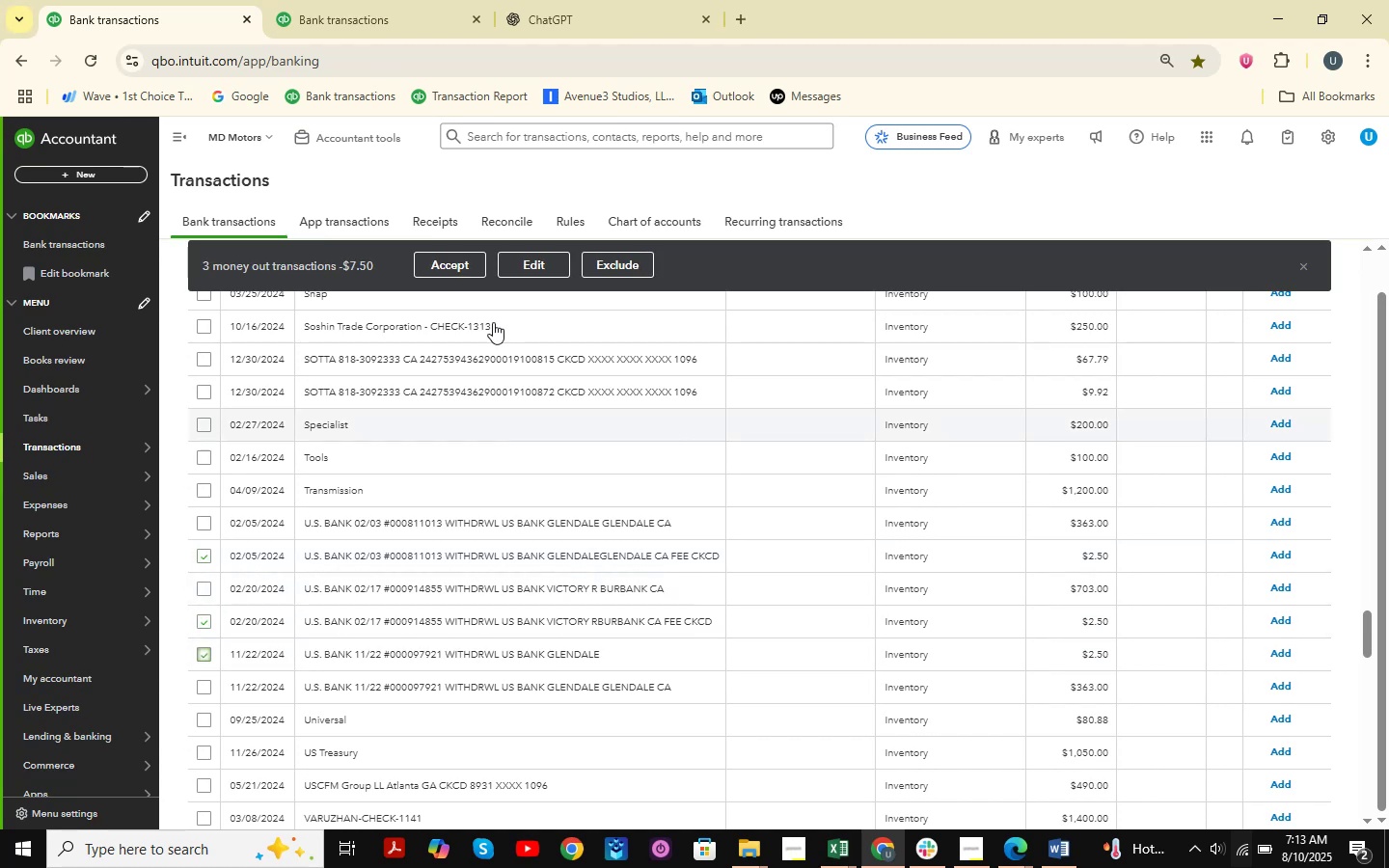 
left_click([542, 266])
 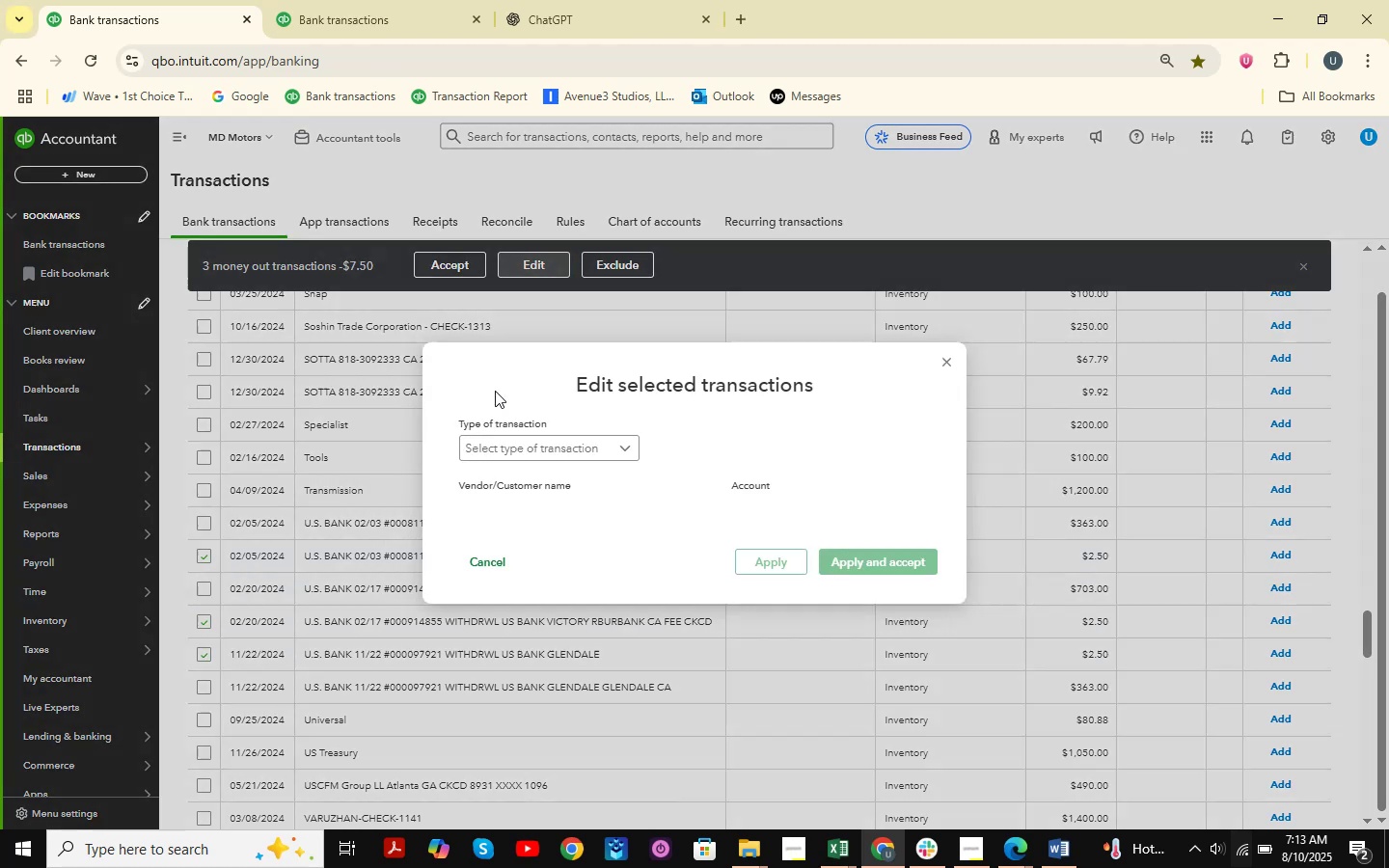 
left_click([503, 458])
 